 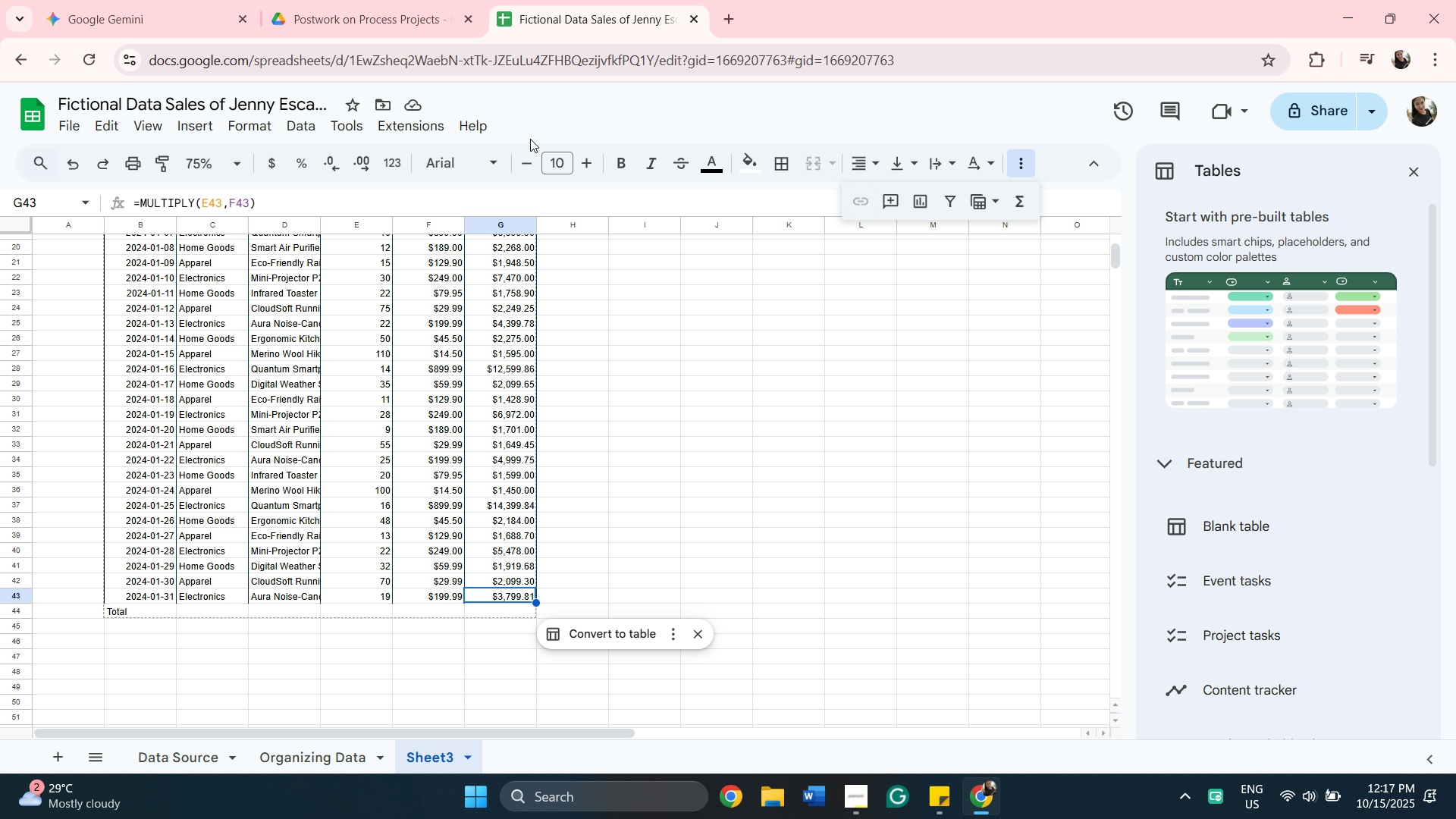 
left_click([497, 613])
 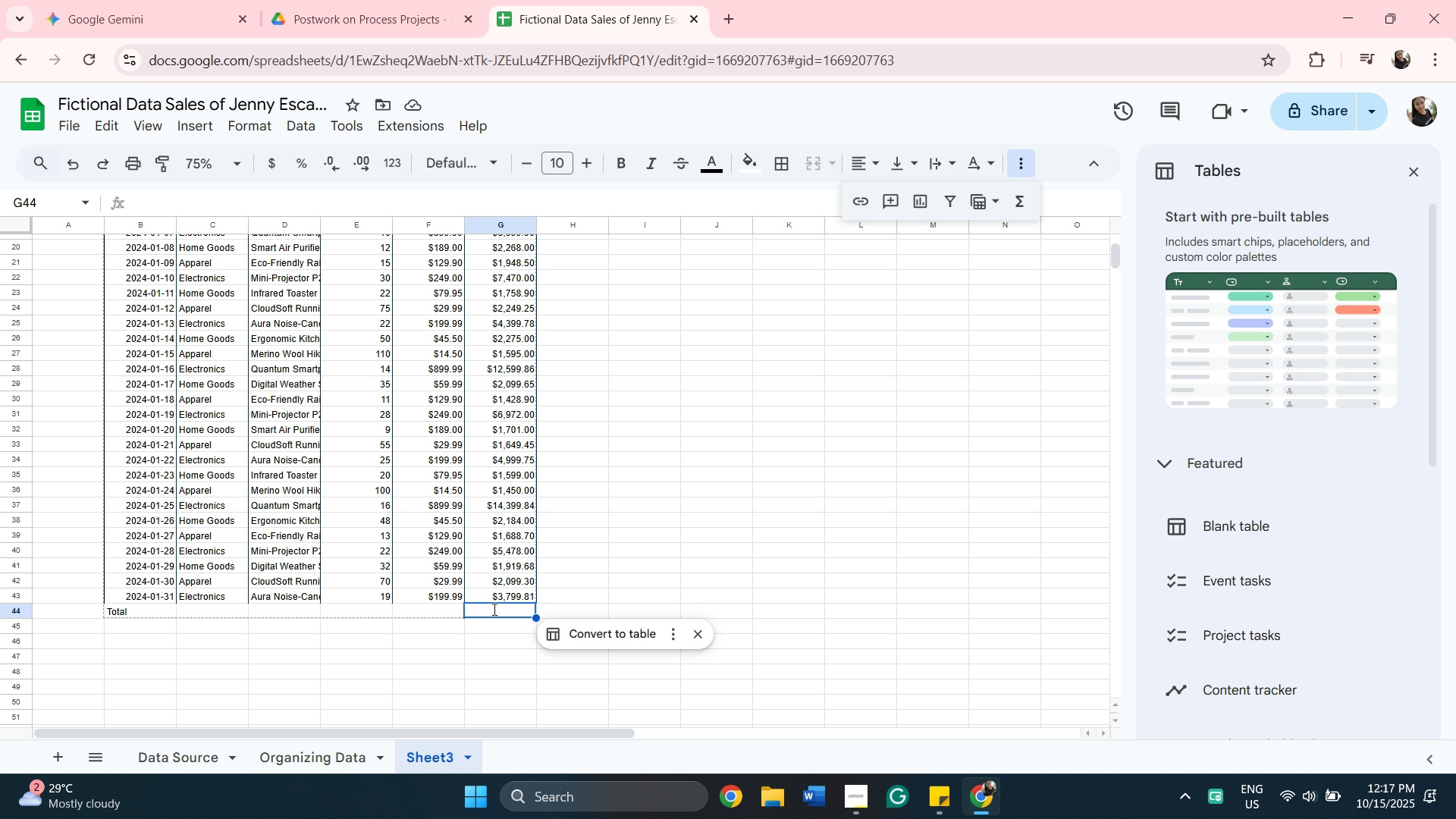 
key(Equal)
 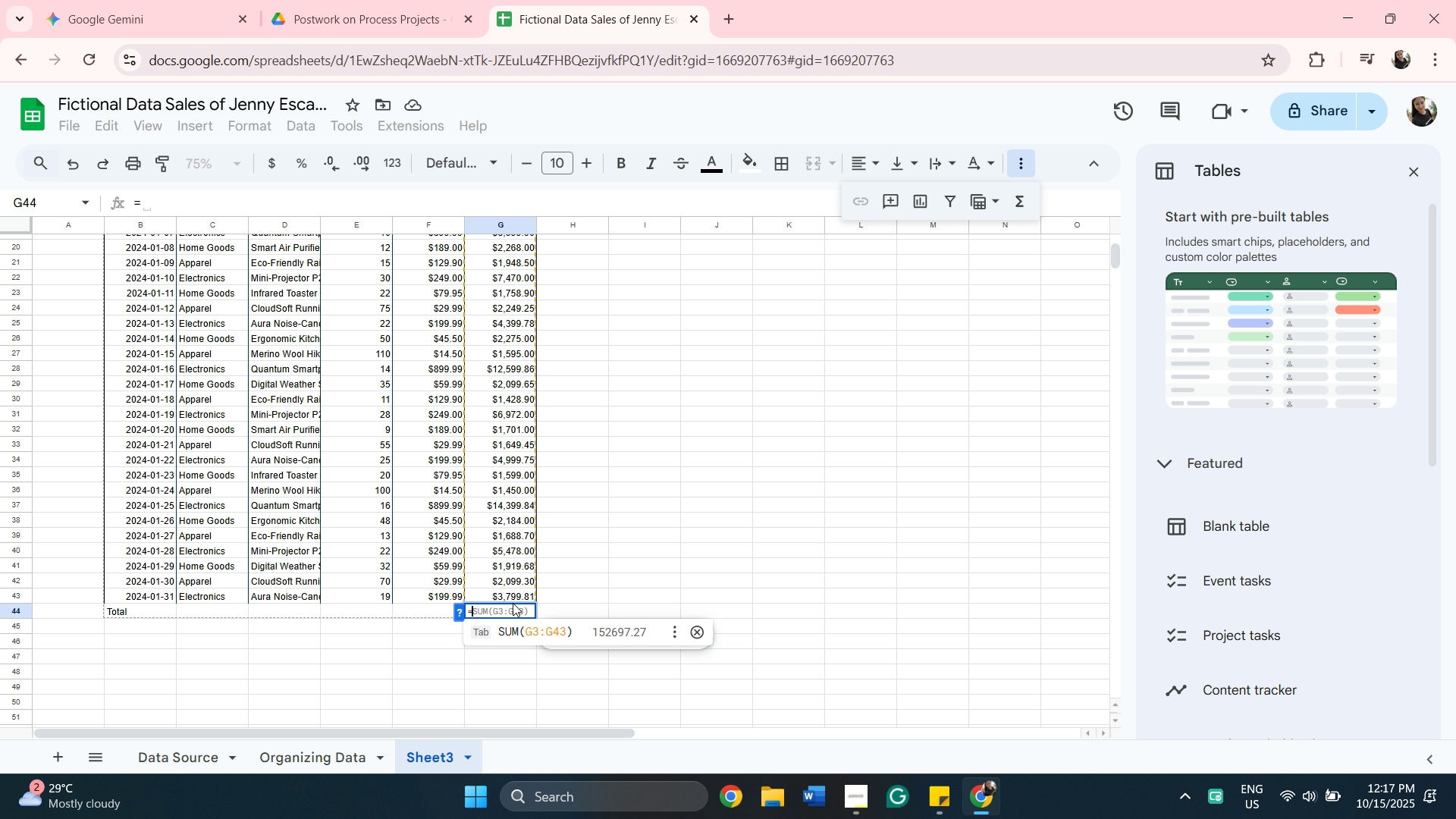 
left_click([526, 632])
 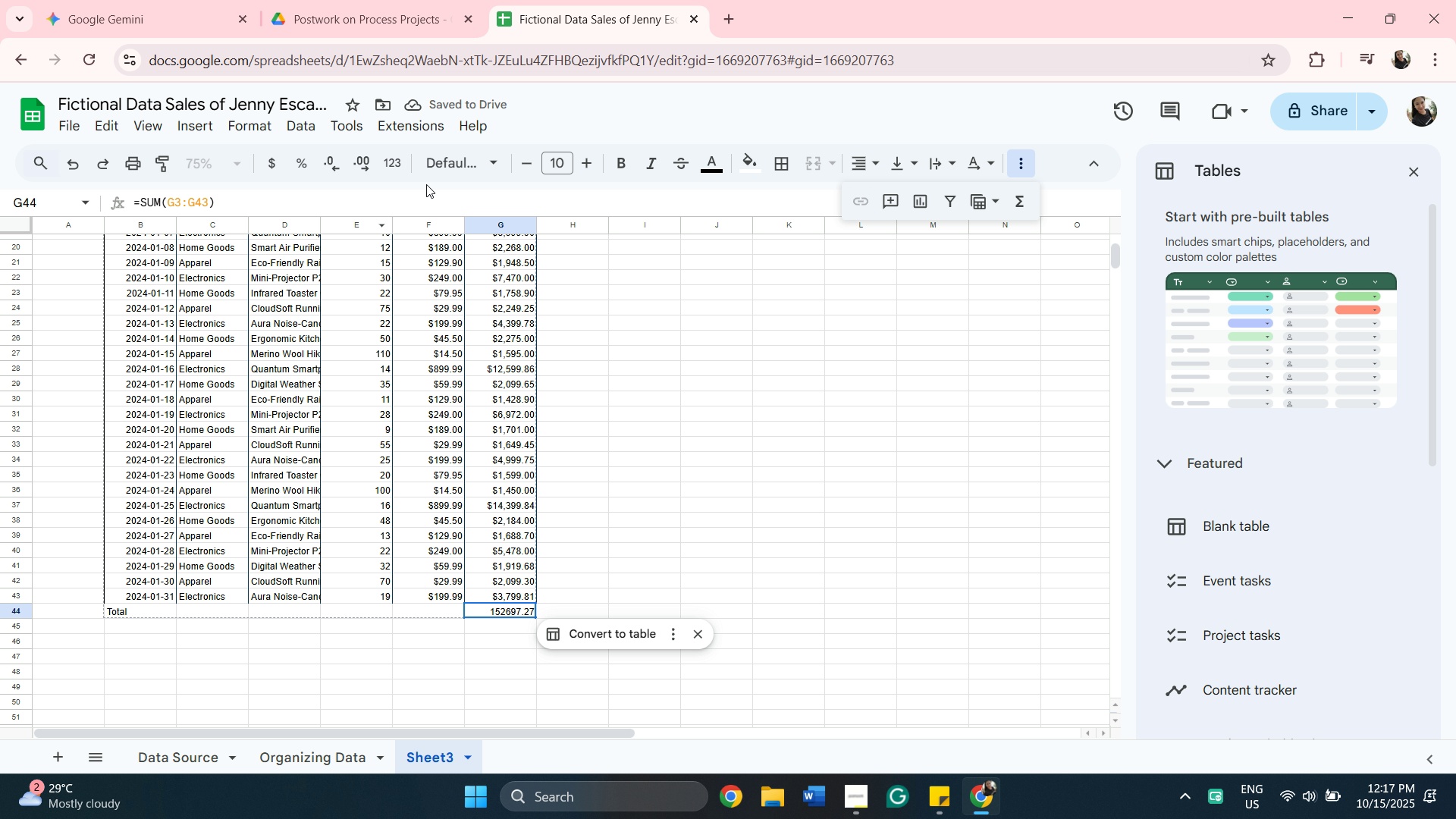 
left_click([281, 166])
 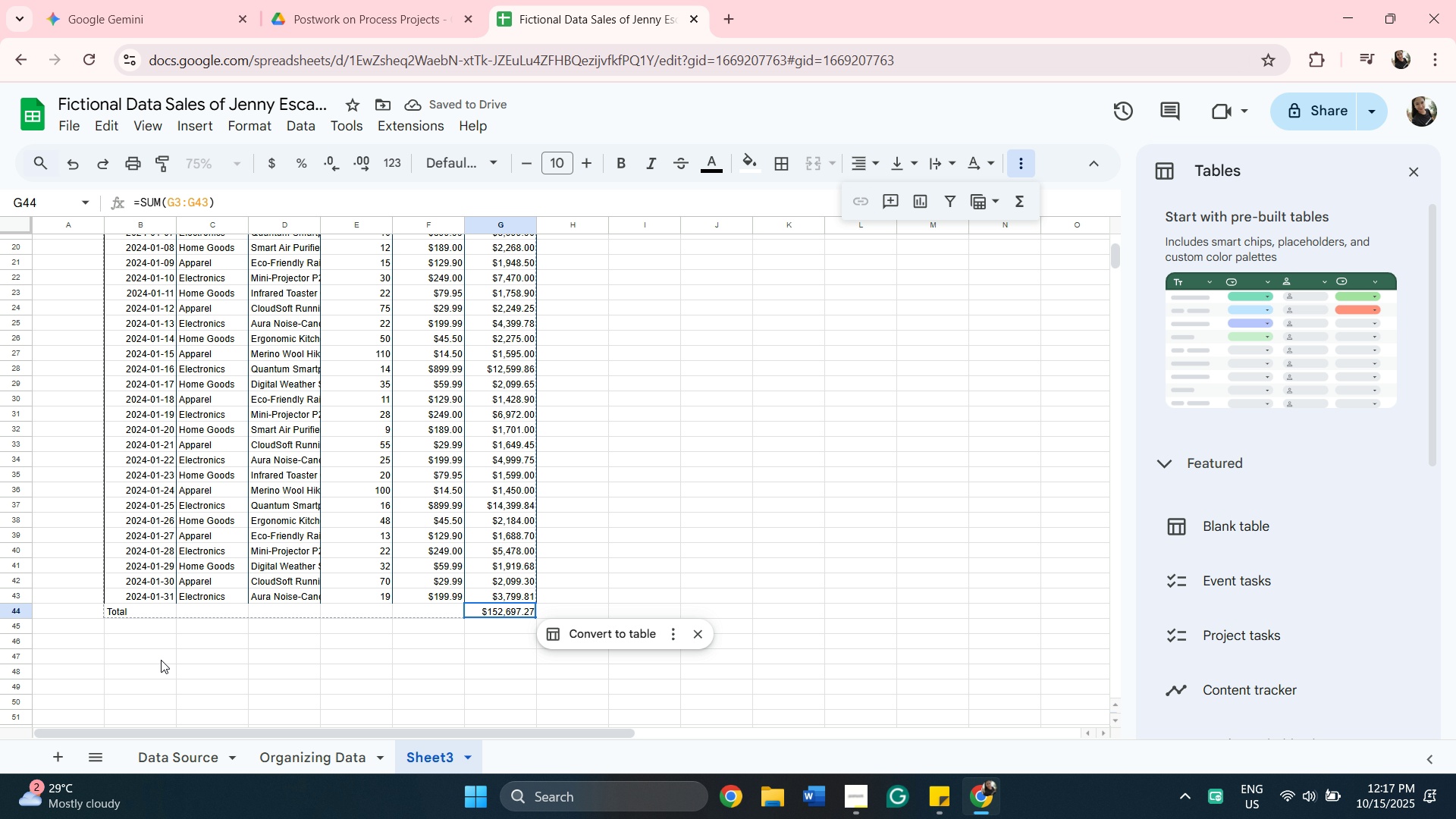 
left_click([145, 630])
 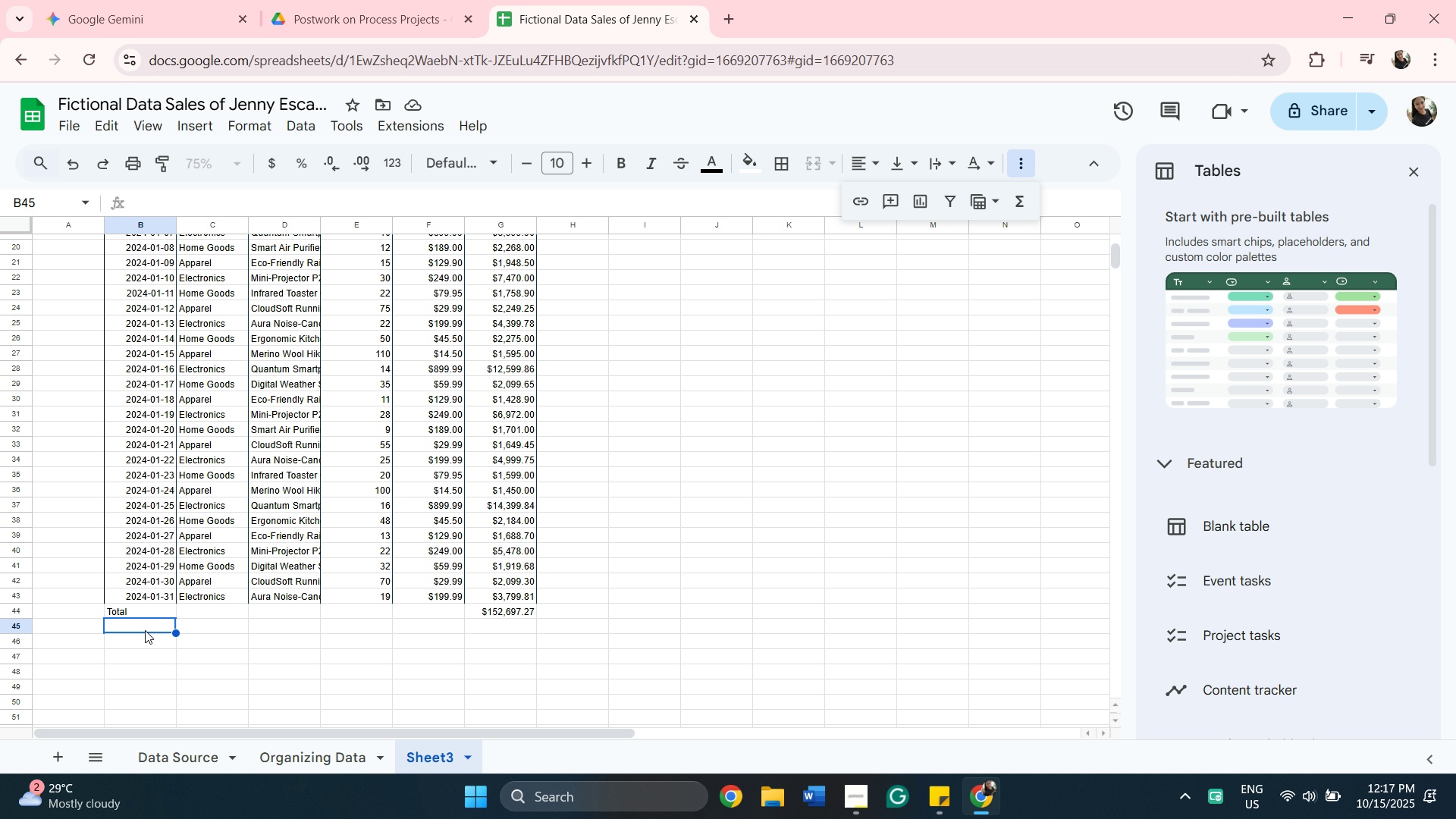 
type(Min)
 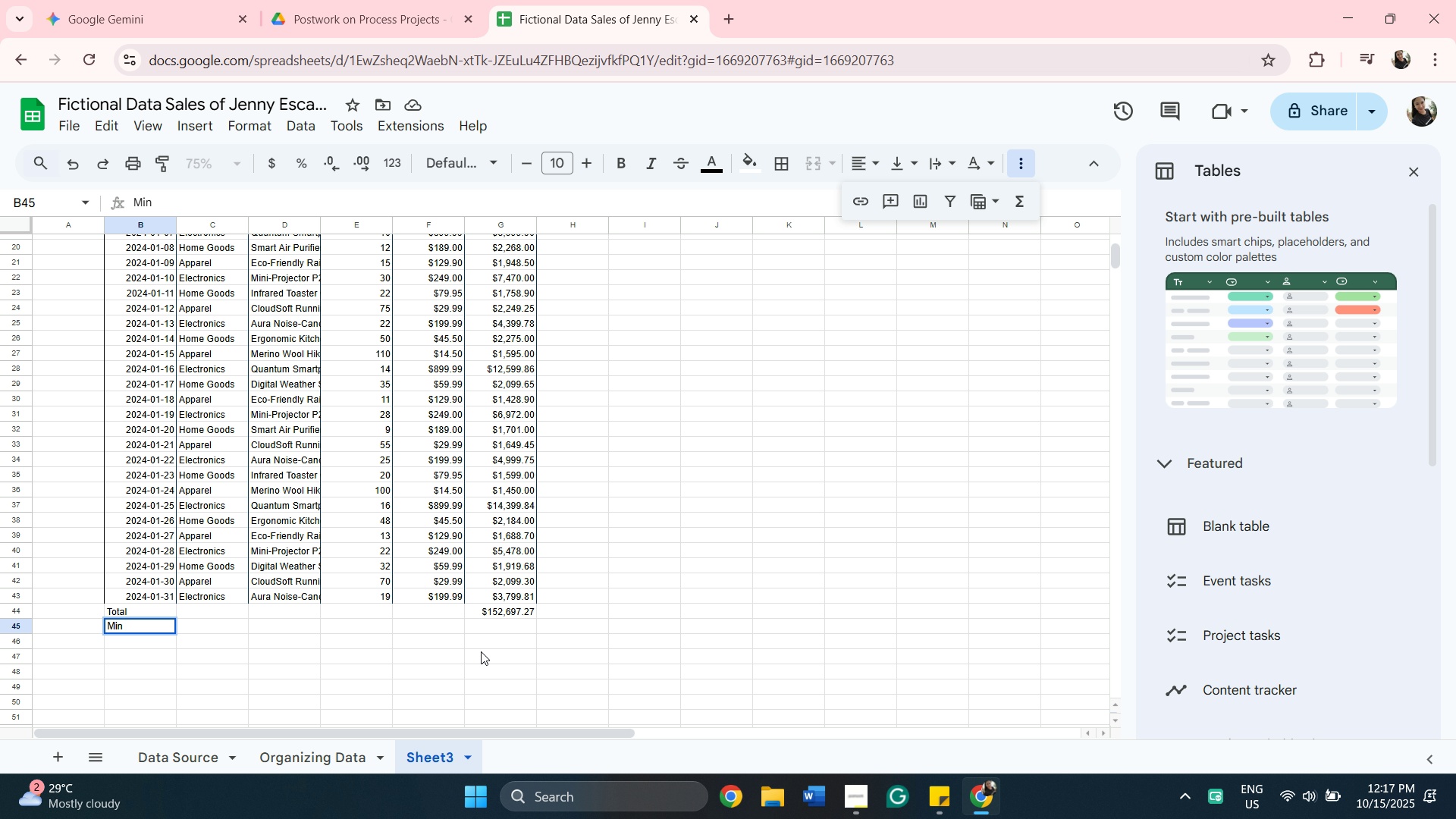 
left_click([496, 626])
 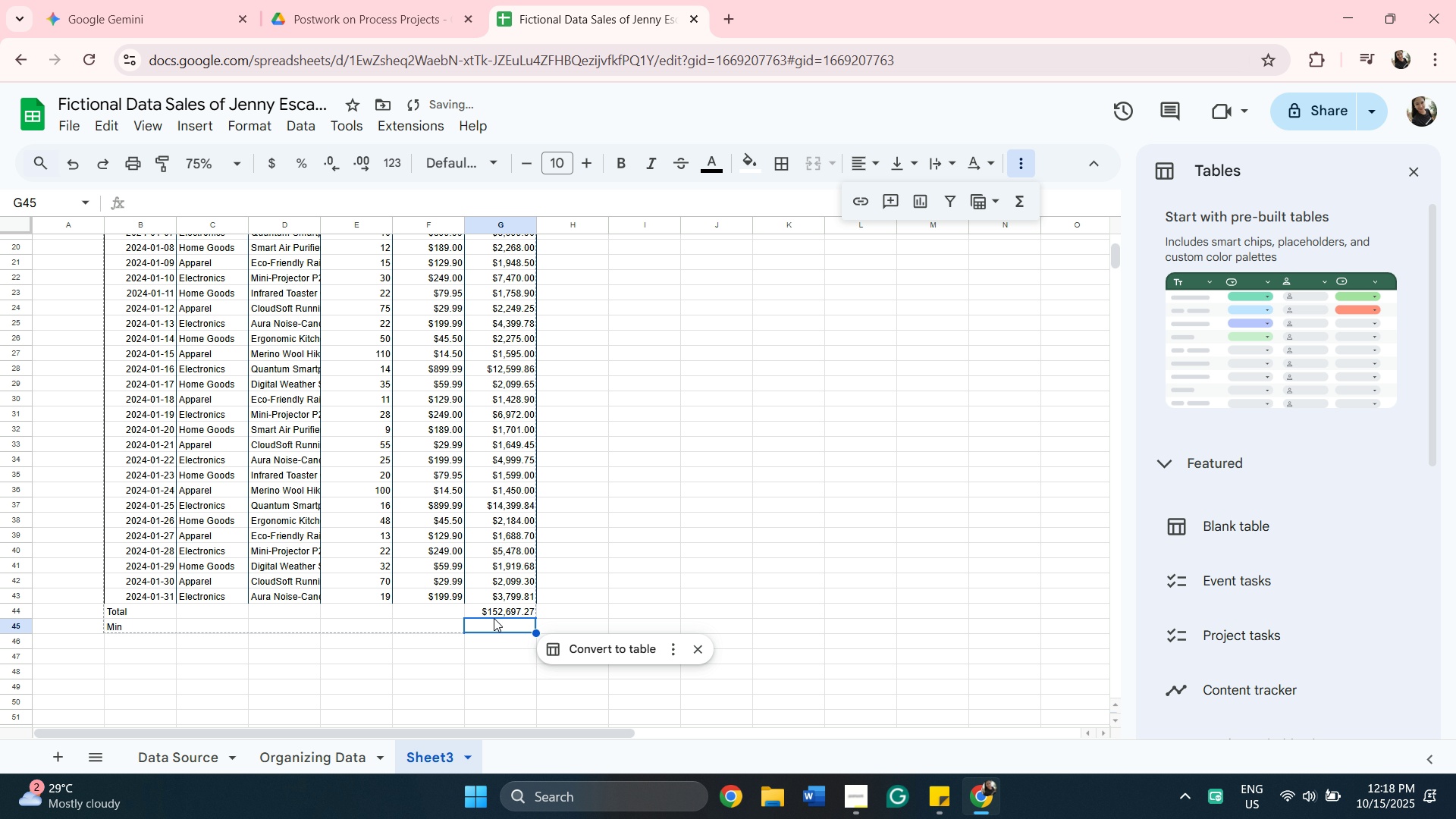 
key(Equal)
 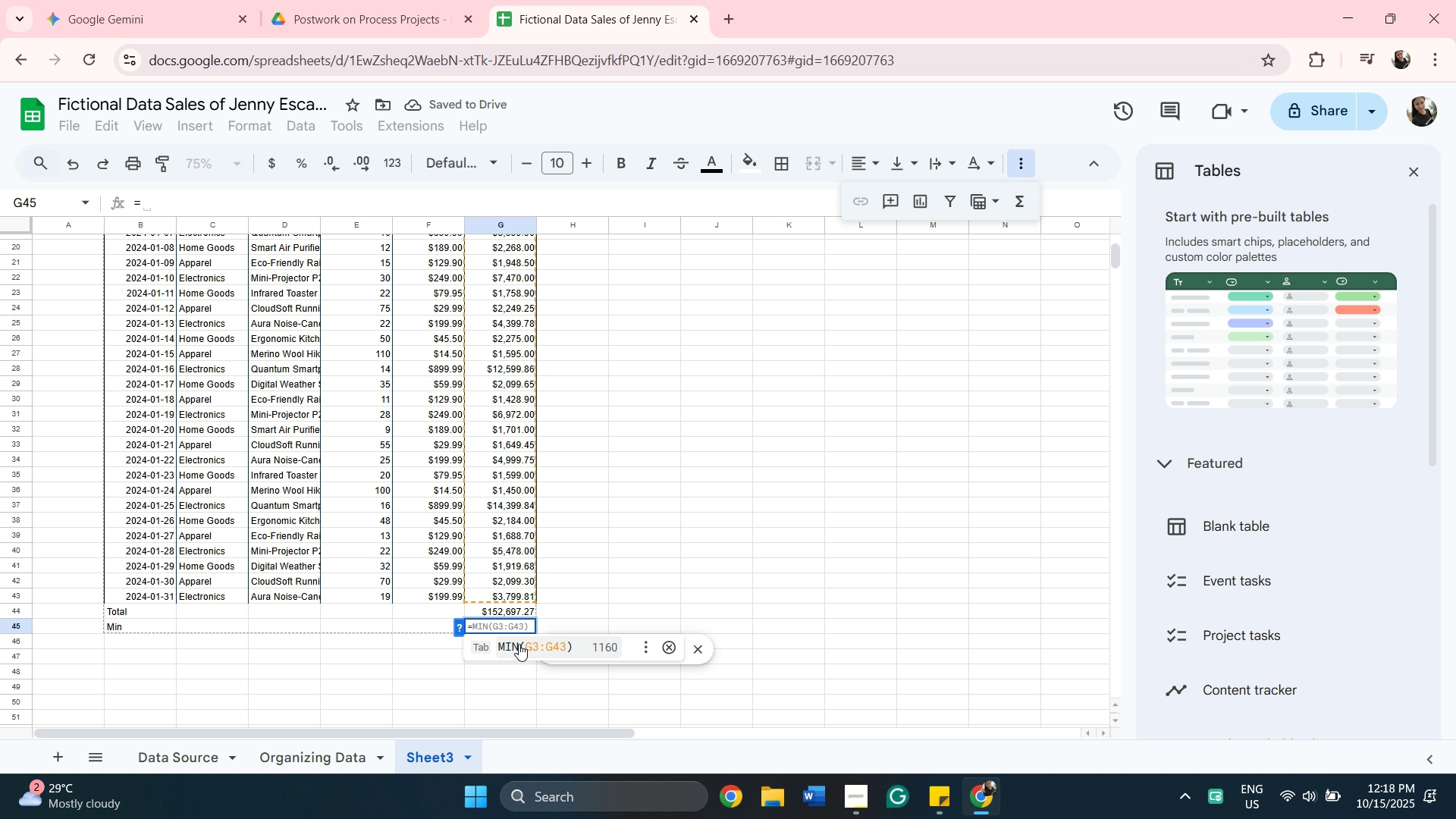 
left_click([522, 645])
 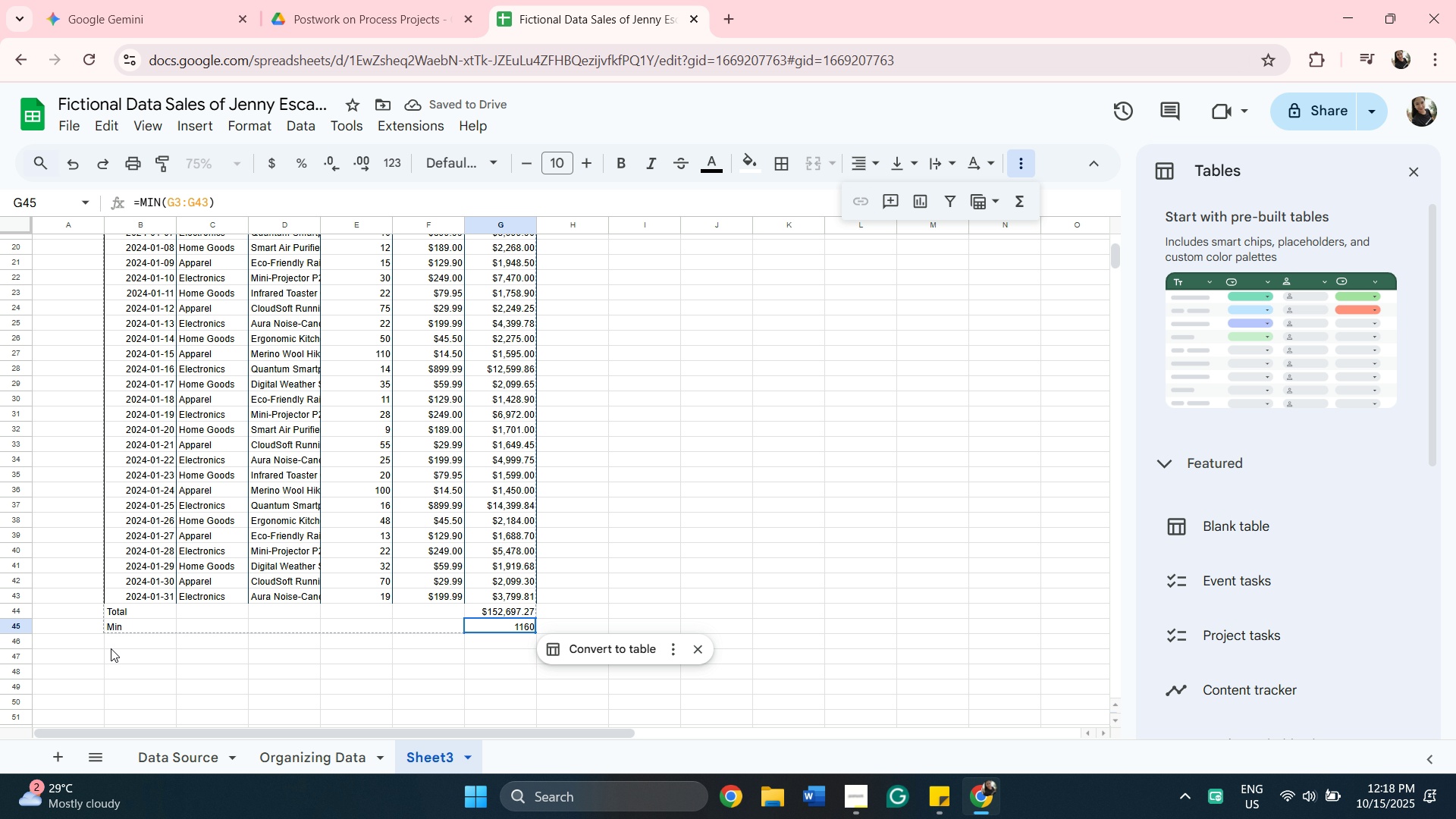 
mouse_move([274, 172])
 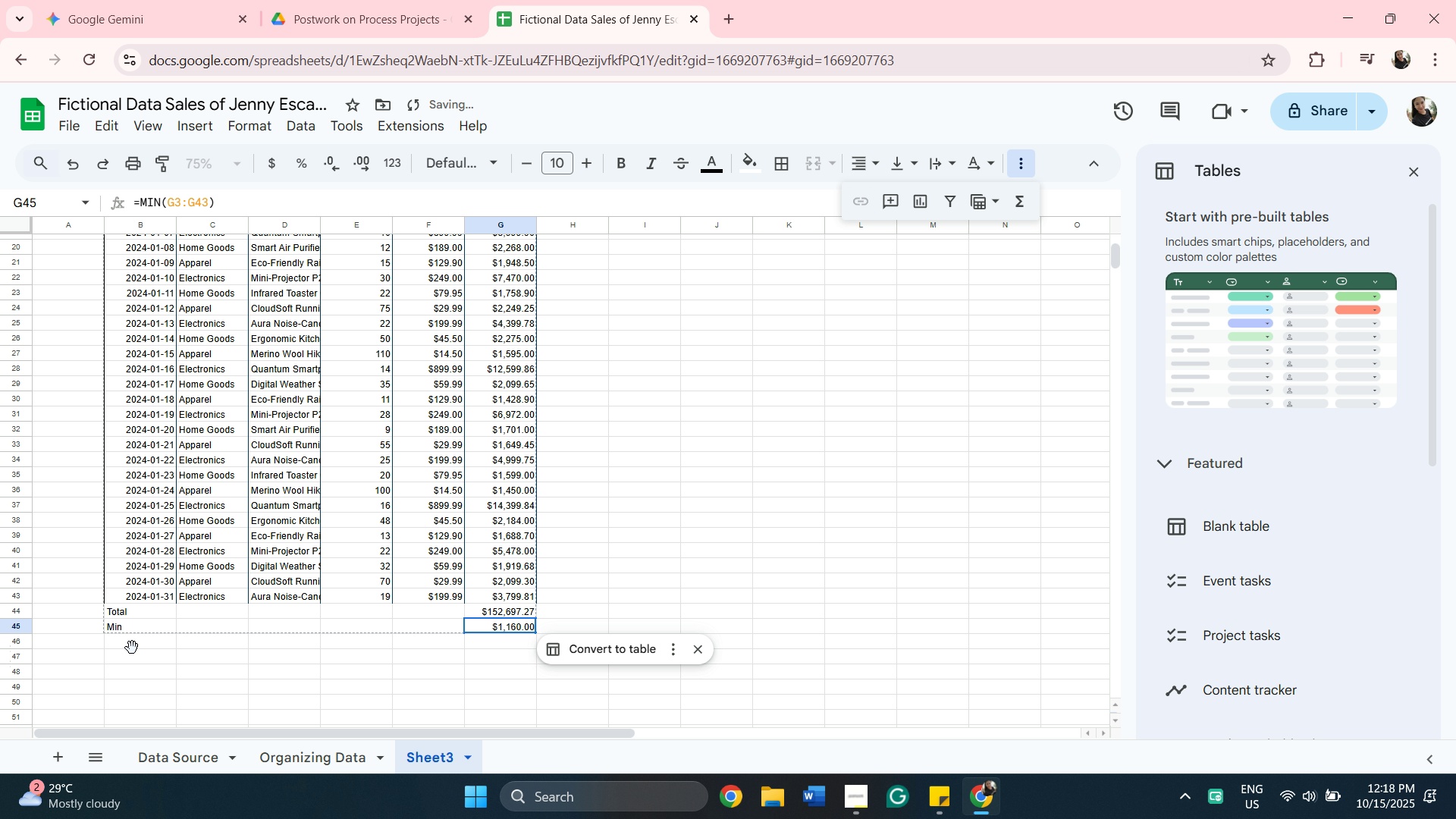 
left_click([132, 648])
 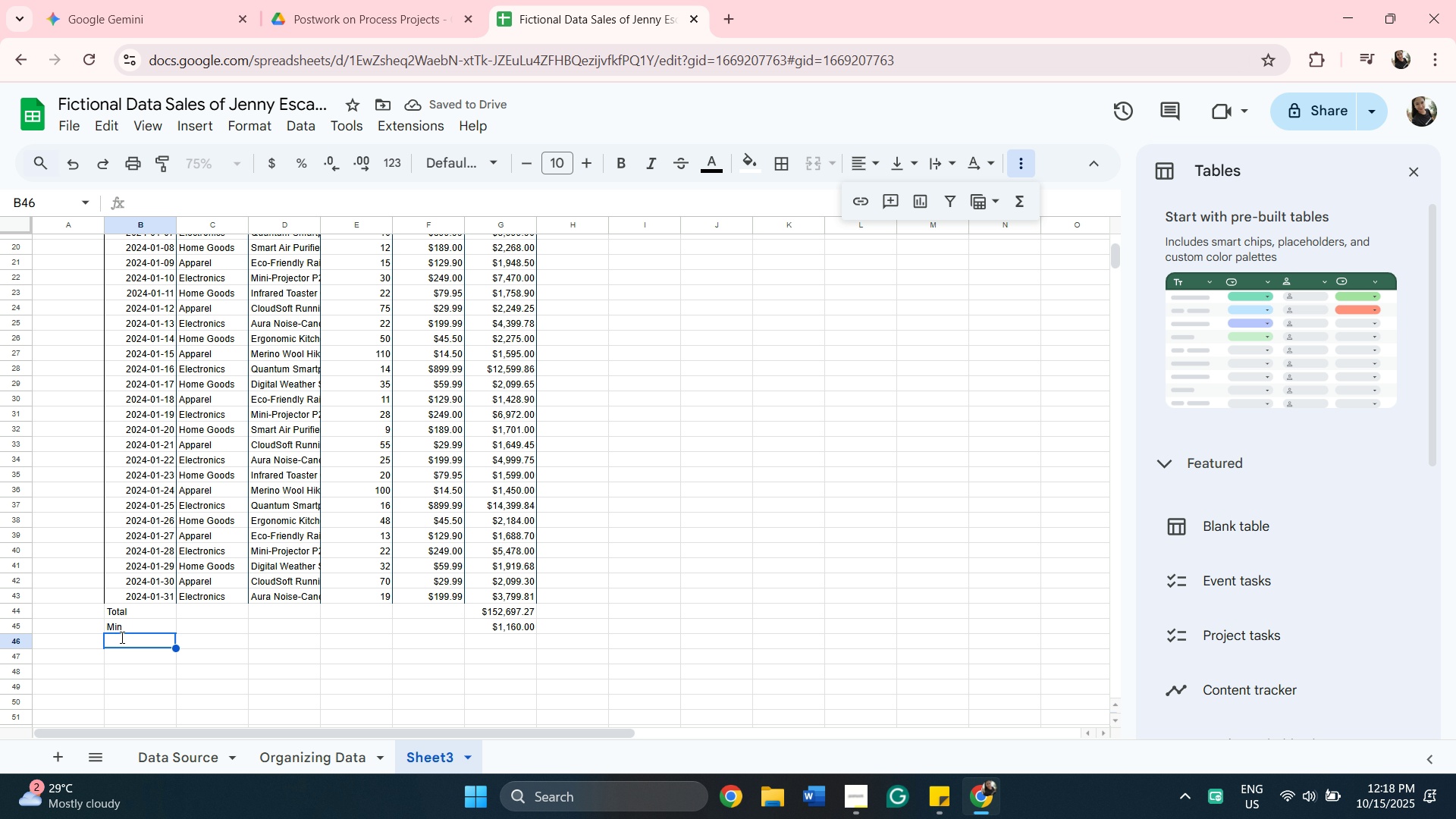 
type(Maz)
key(Backspace)
type(x)
 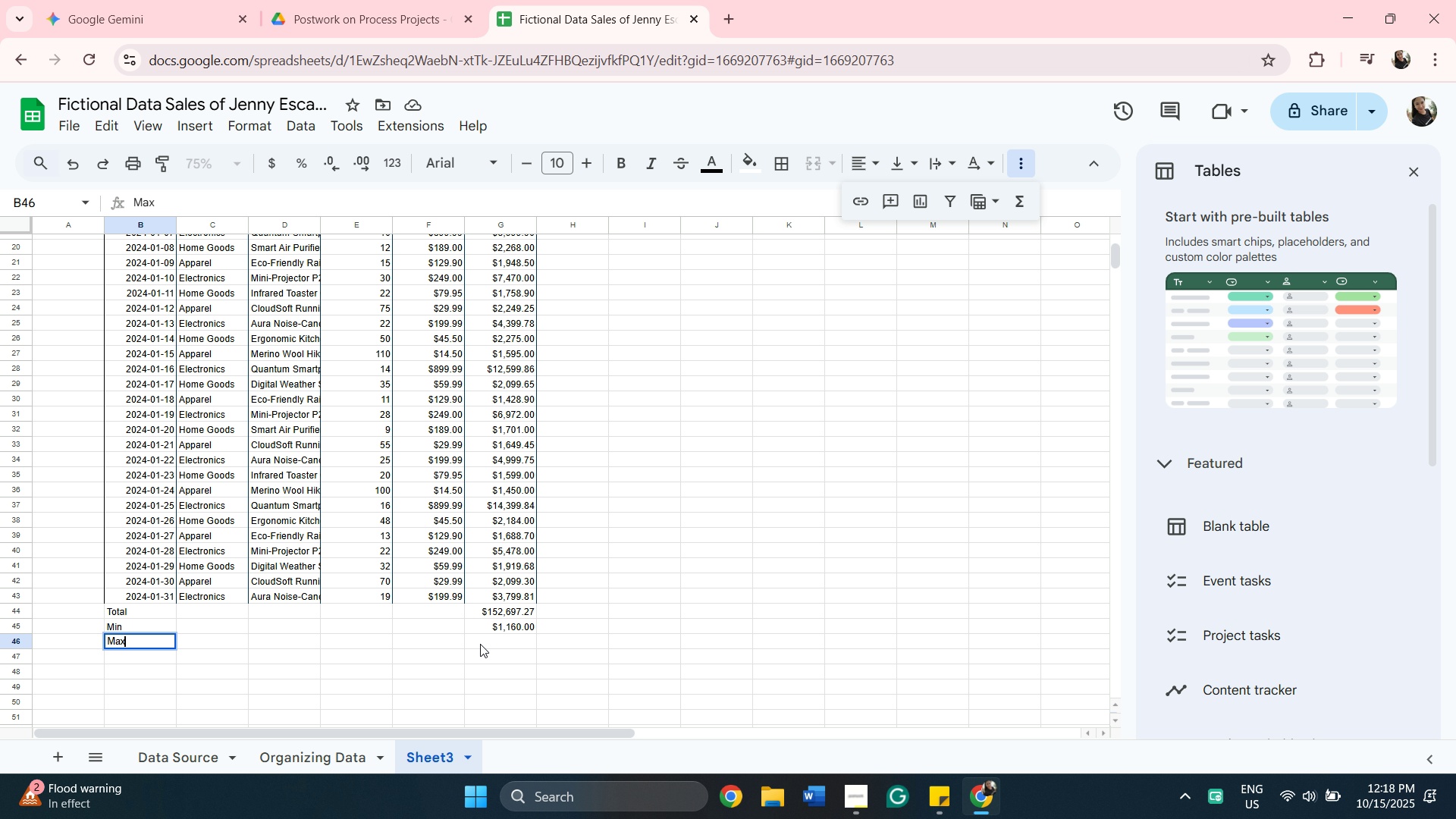 
left_click([488, 639])
 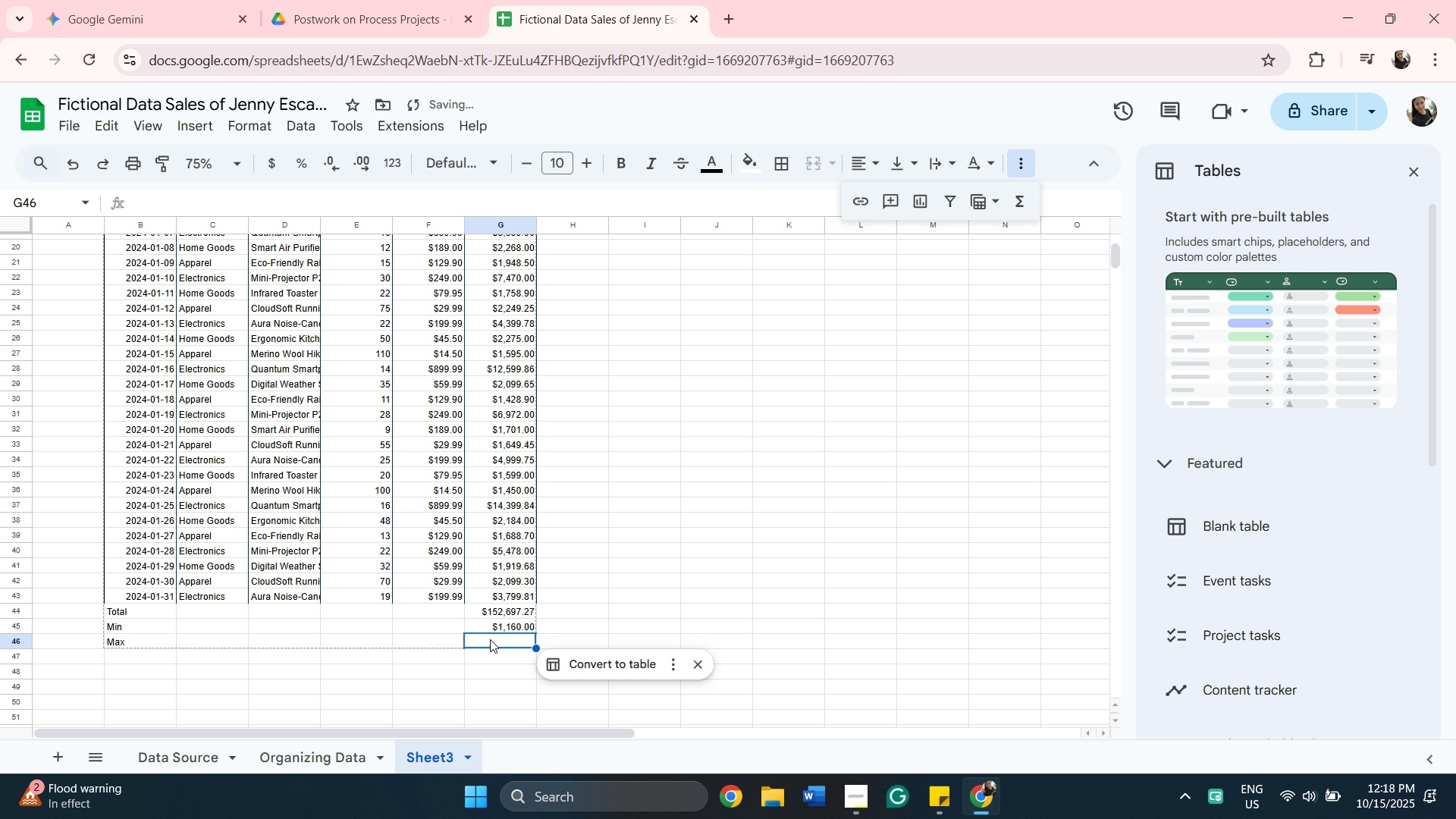 
left_click([490, 639])
 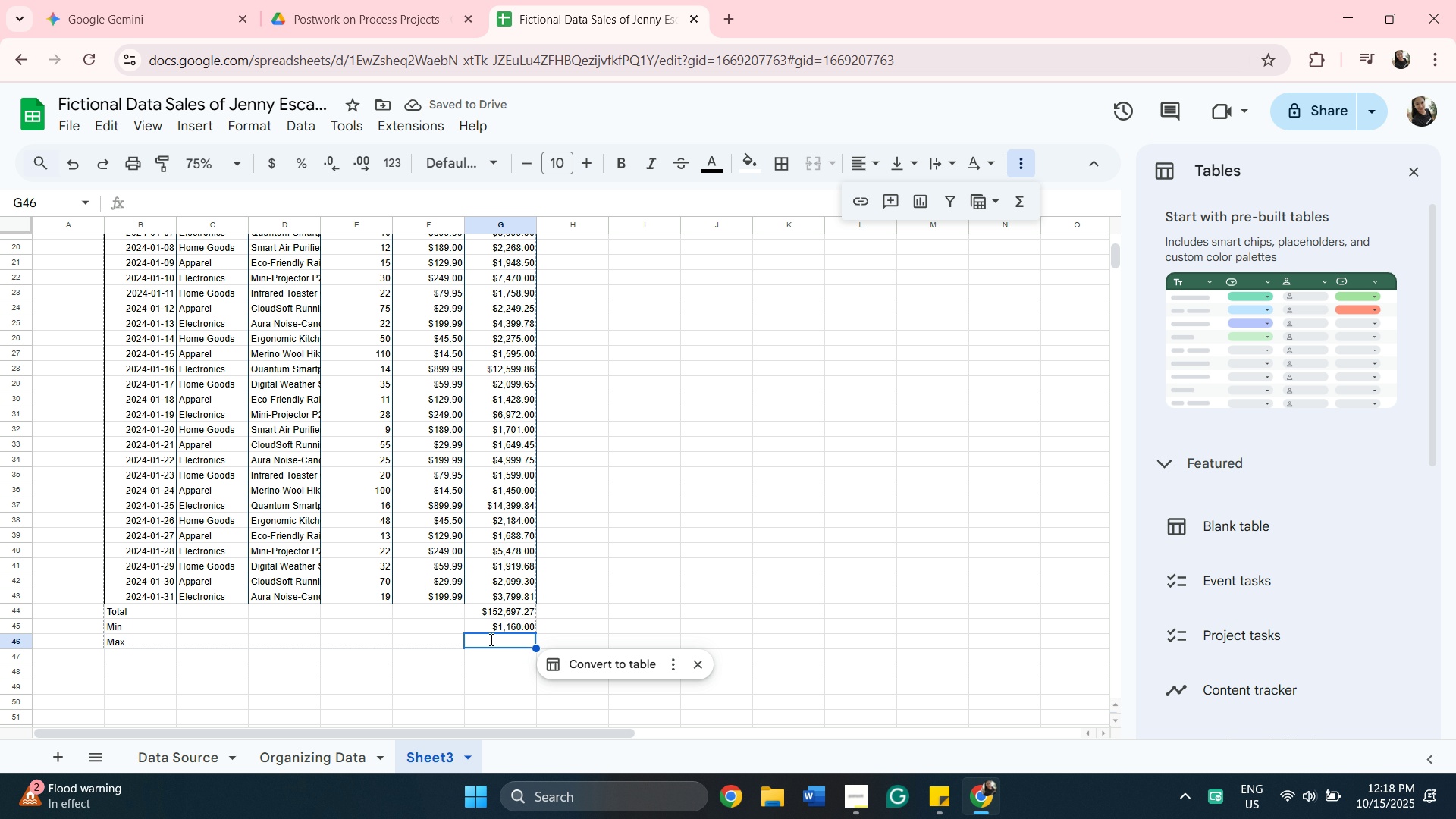 
key(Equal)
 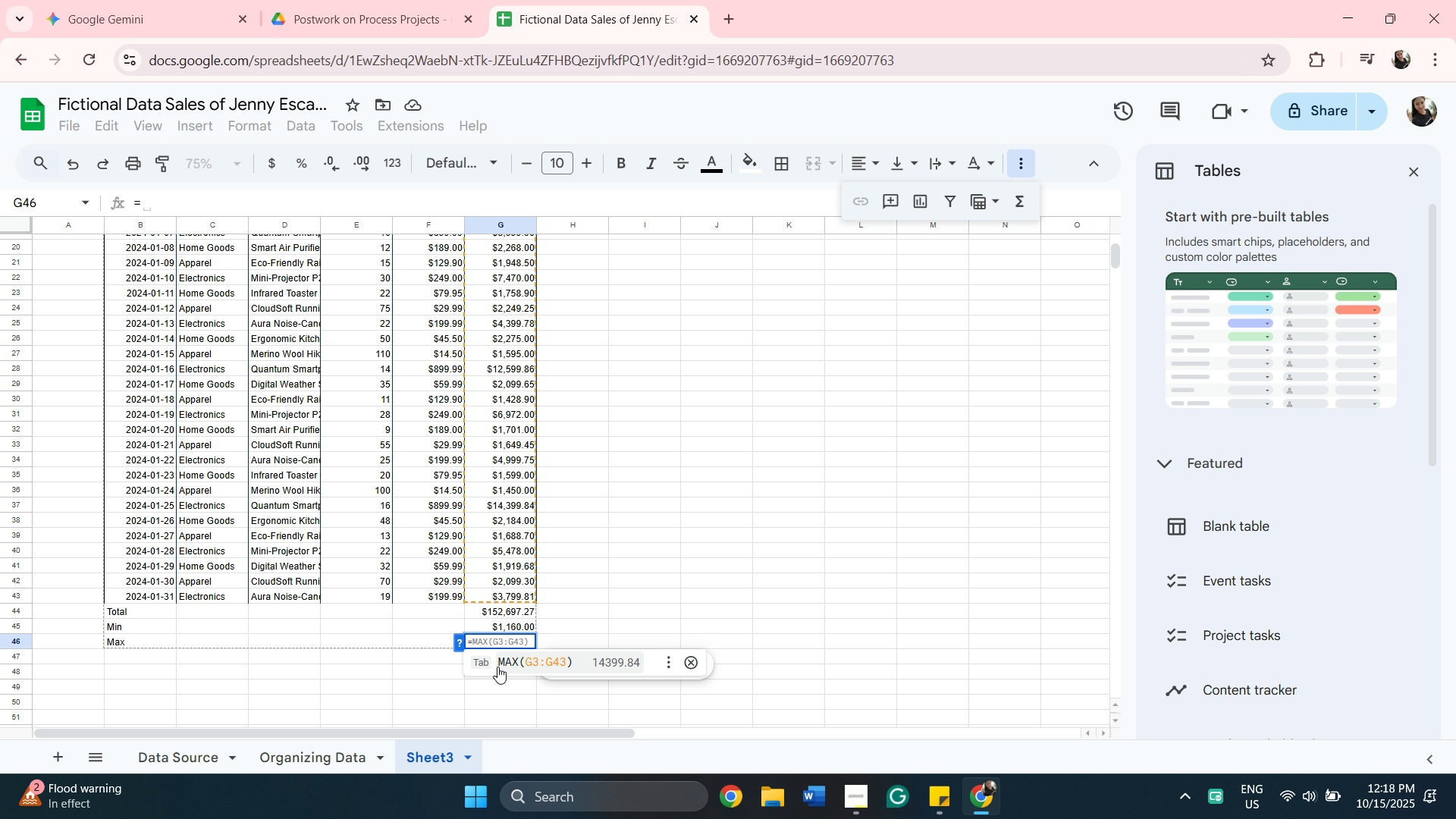 
left_click([497, 672])
 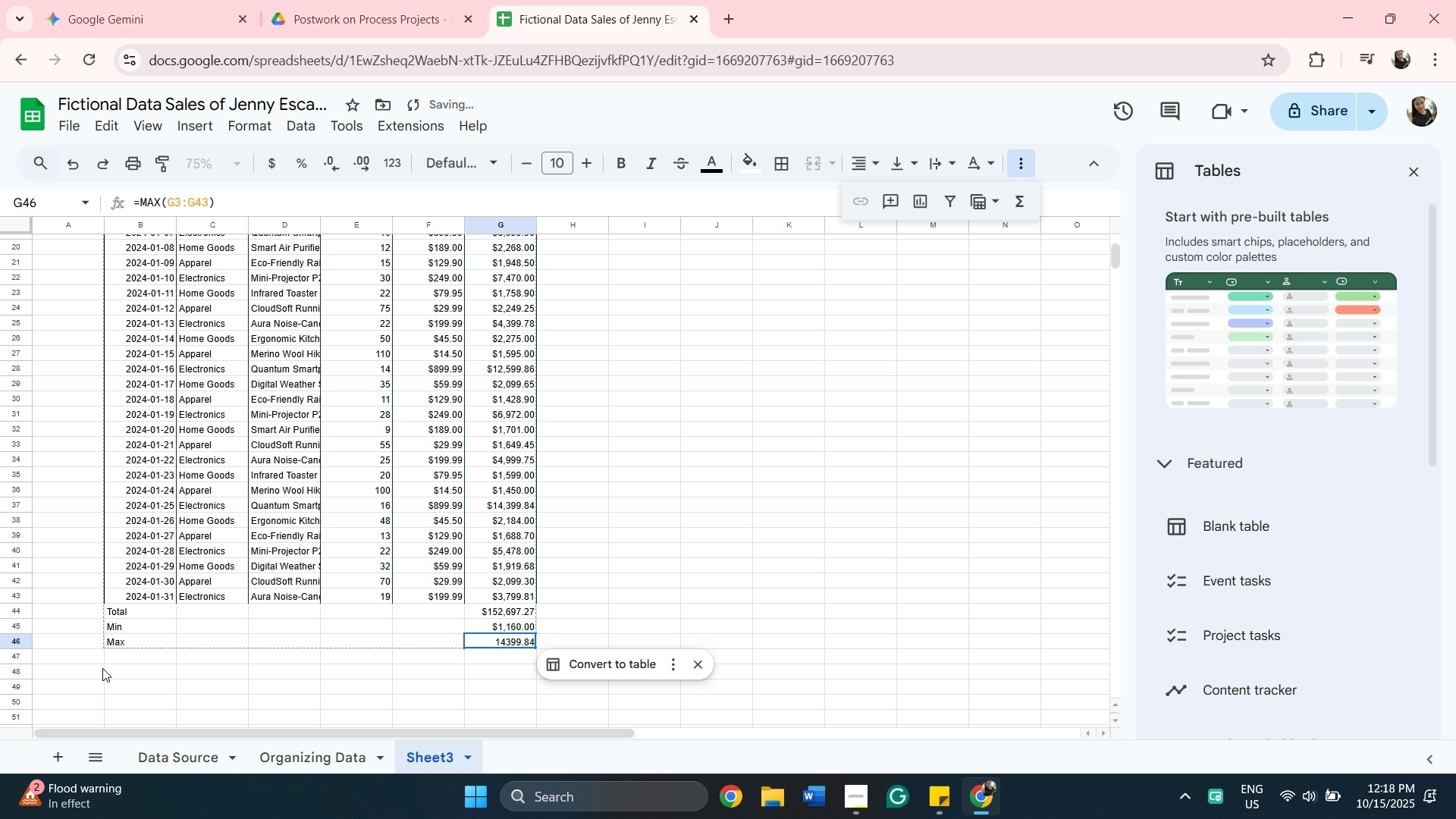 
left_click([119, 659])
 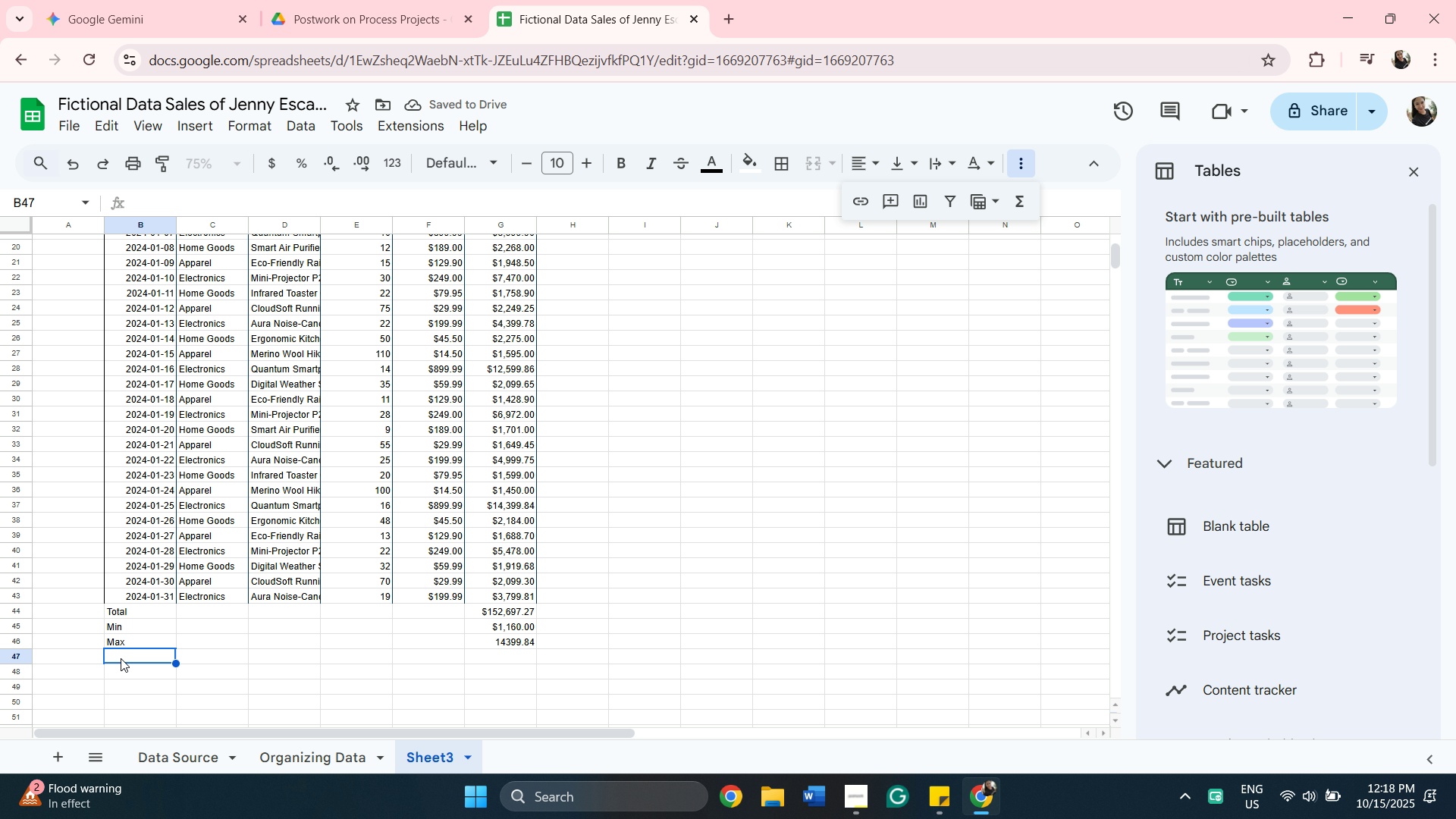 
type(Average)
 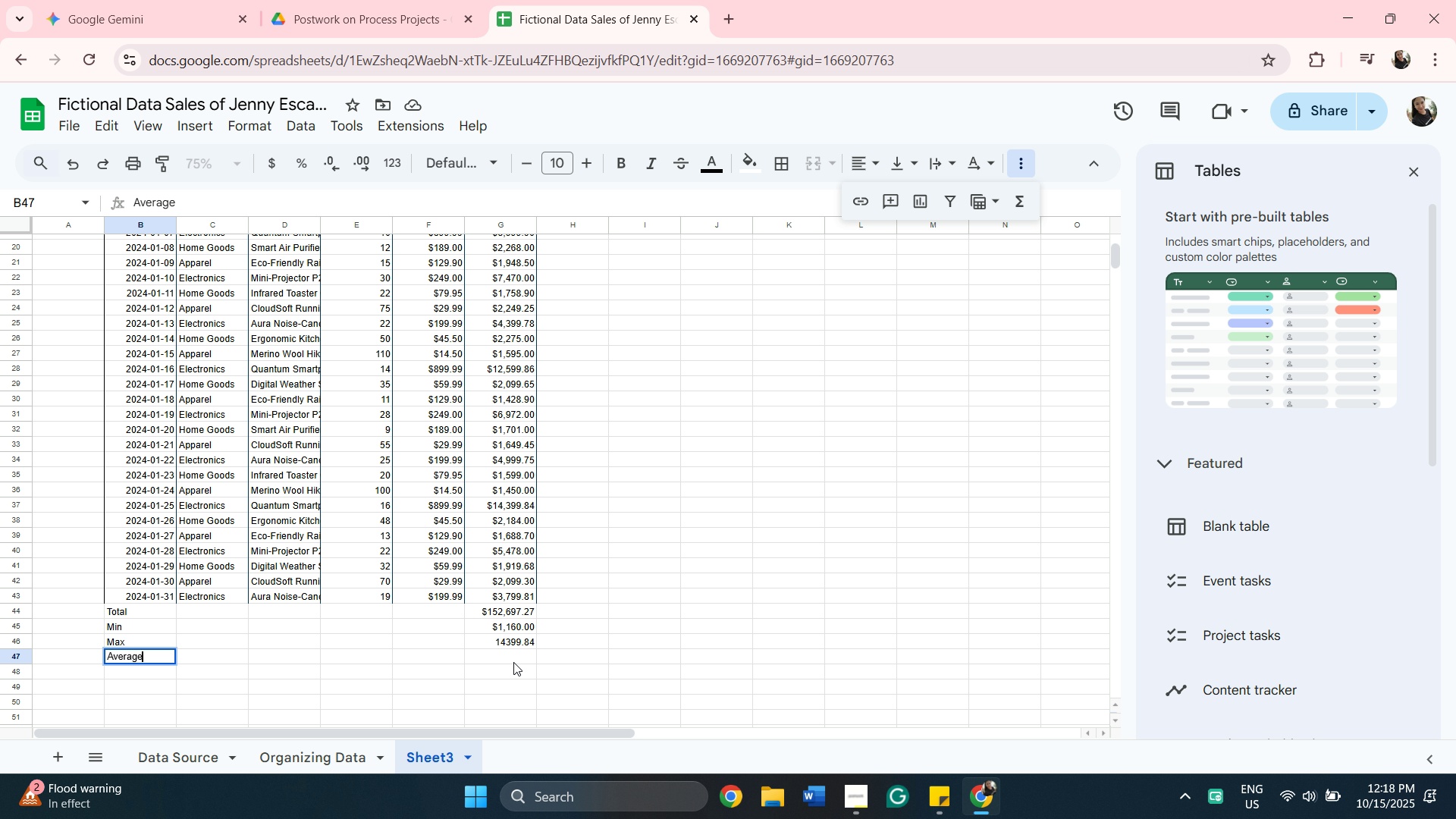 
left_click([512, 659])
 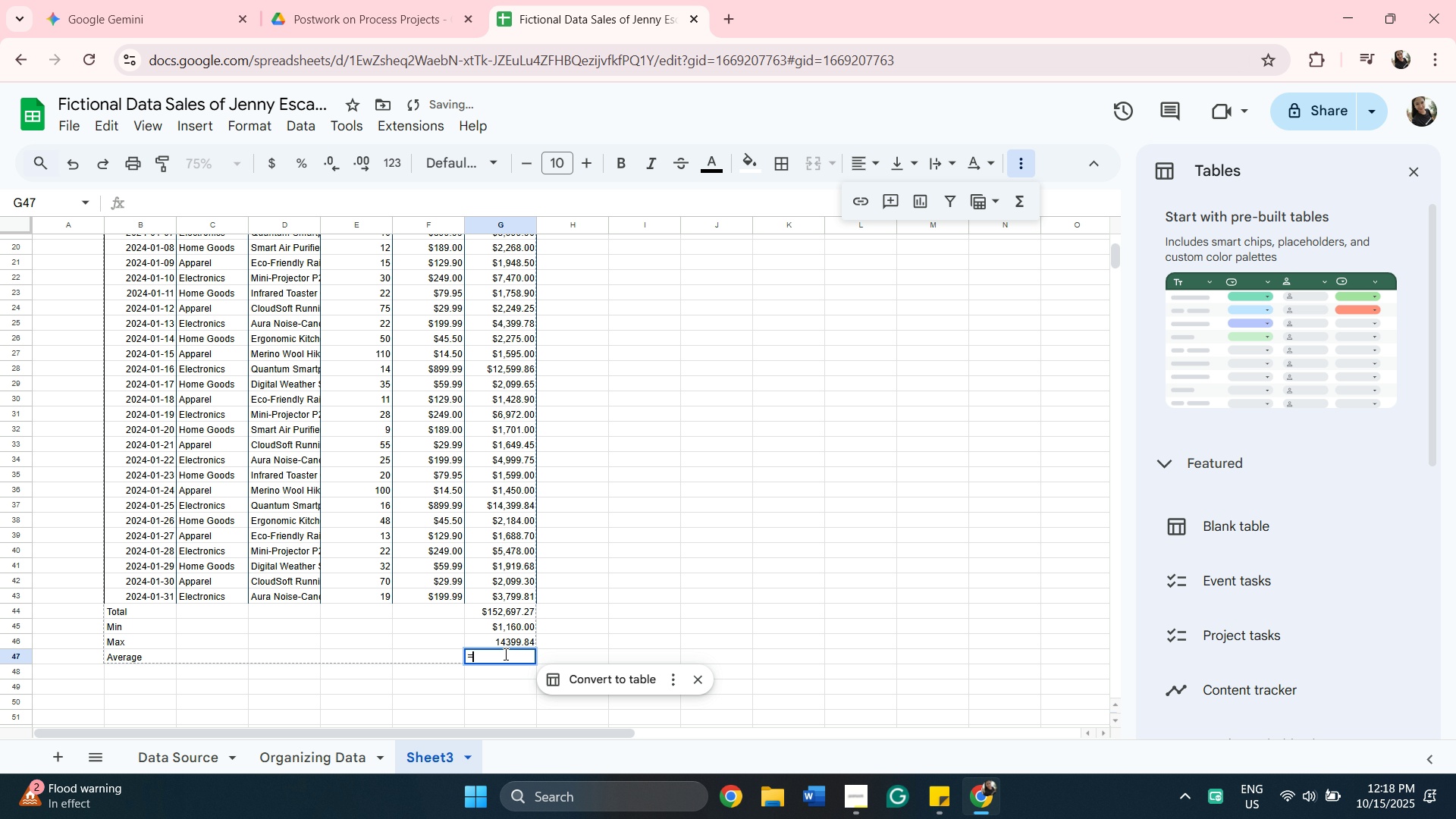 
key(Equal)
 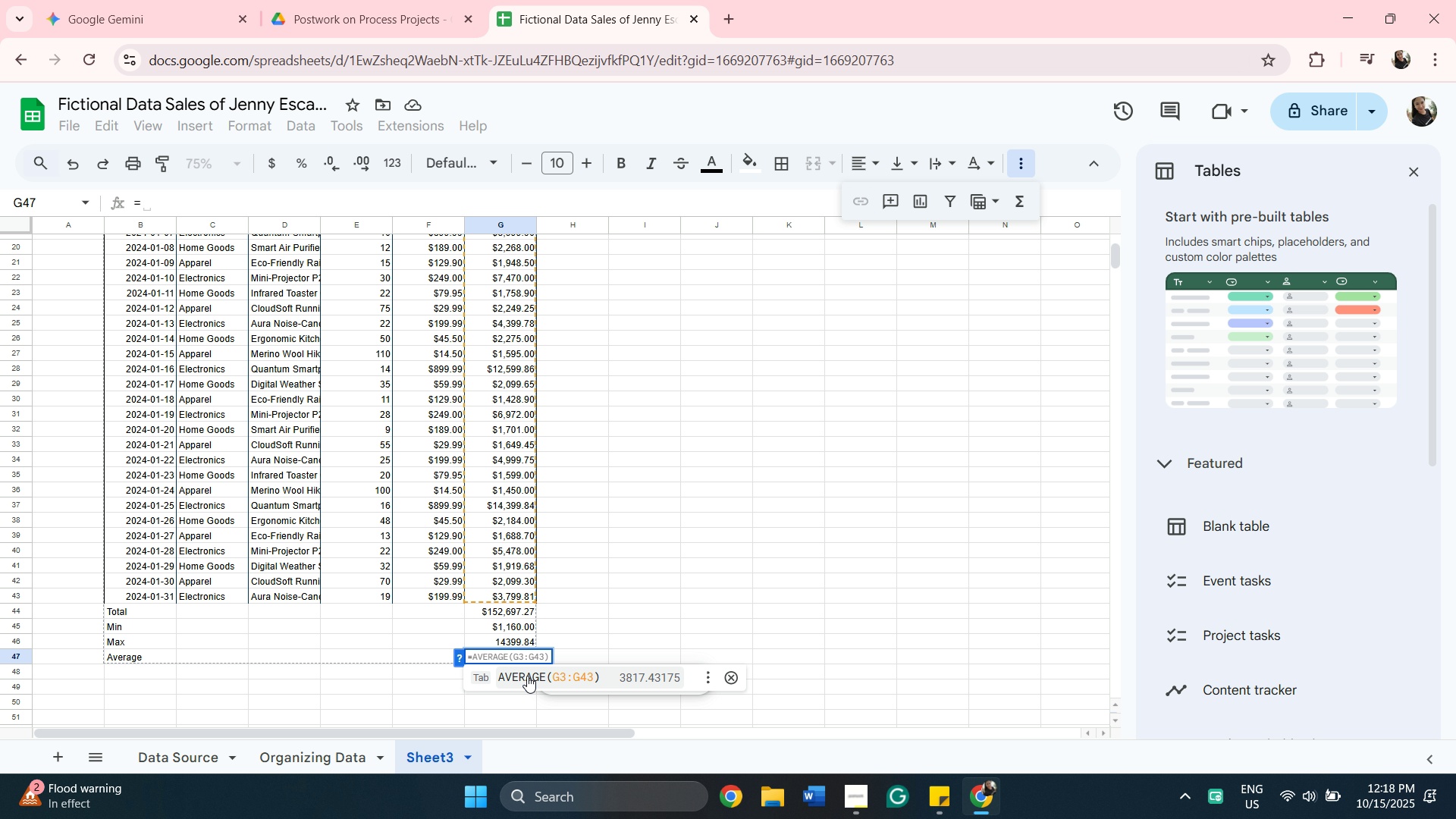 
wait(6.65)
 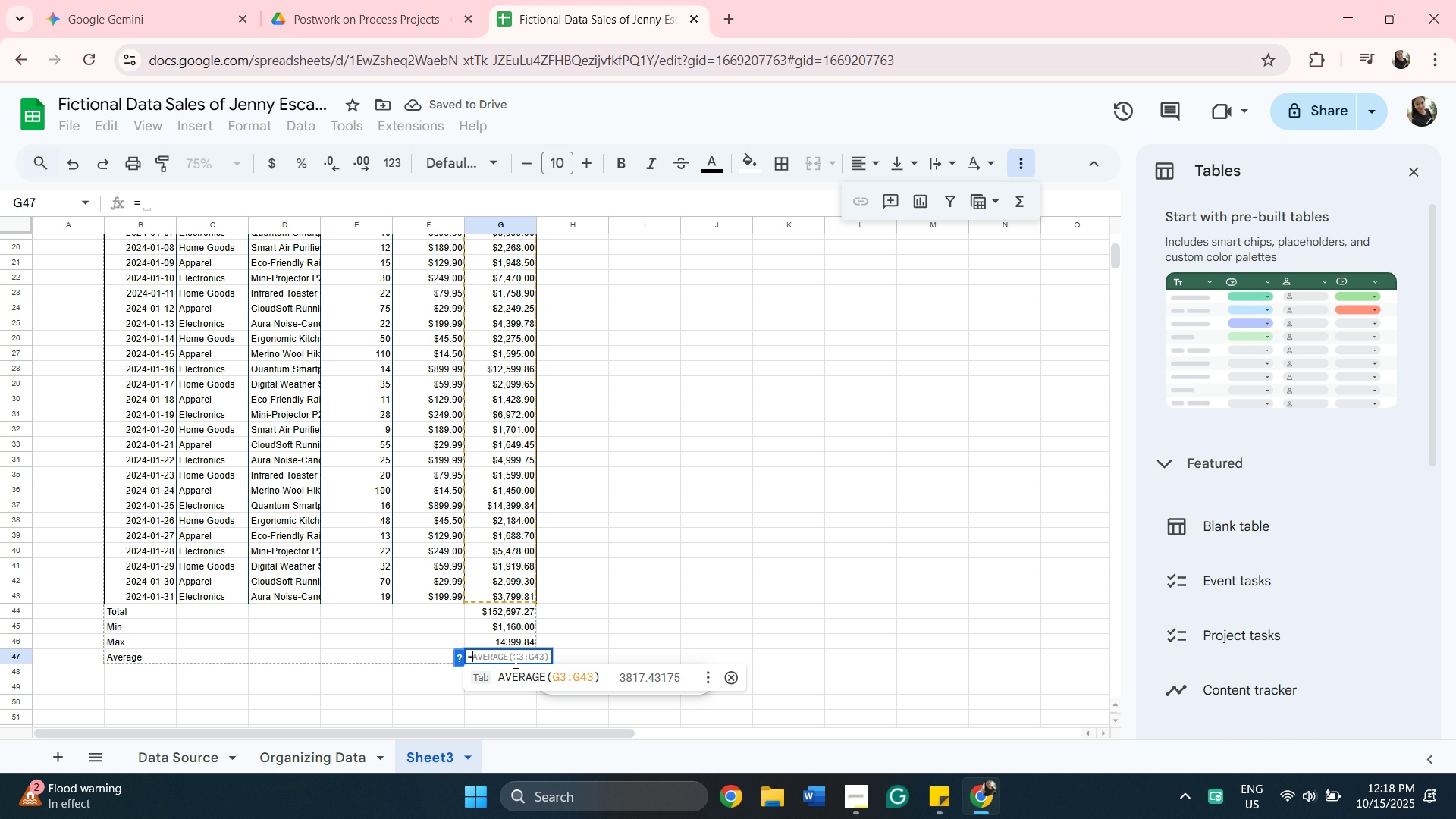 
scroll: coordinate [528, 676], scroll_direction: down, amount: 1.0
 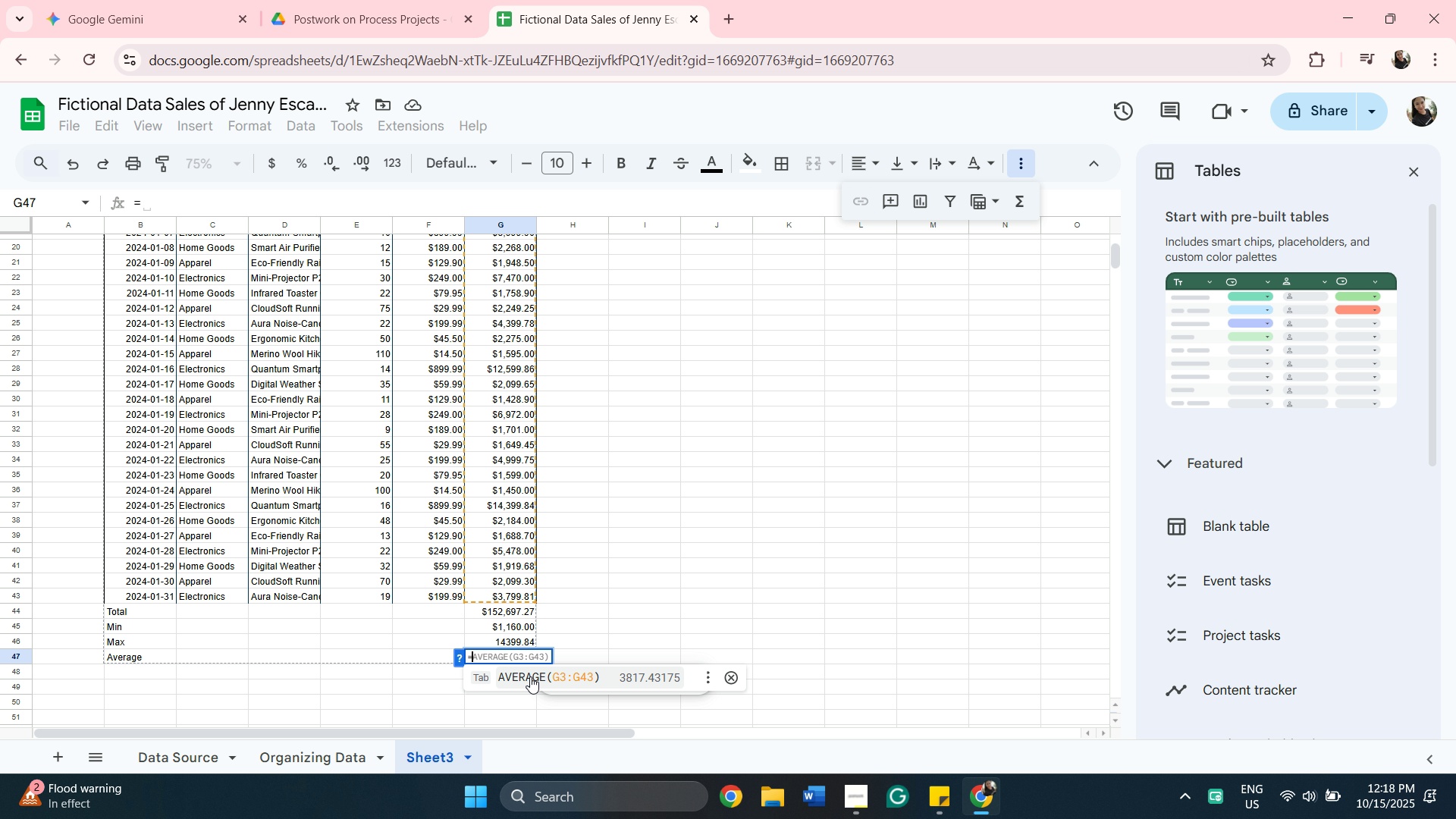 
left_click([530, 676])
 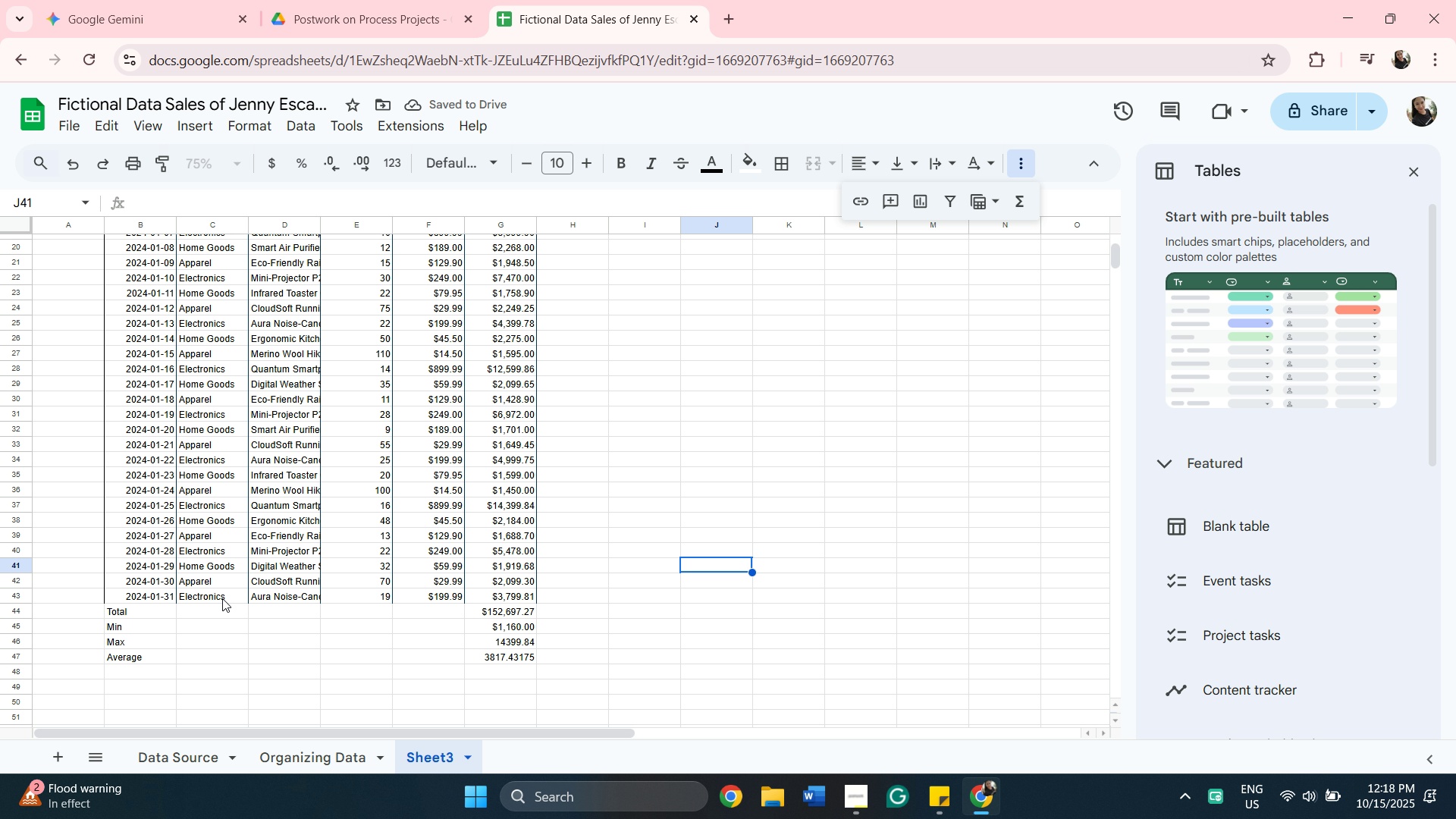 
wait(9.3)
 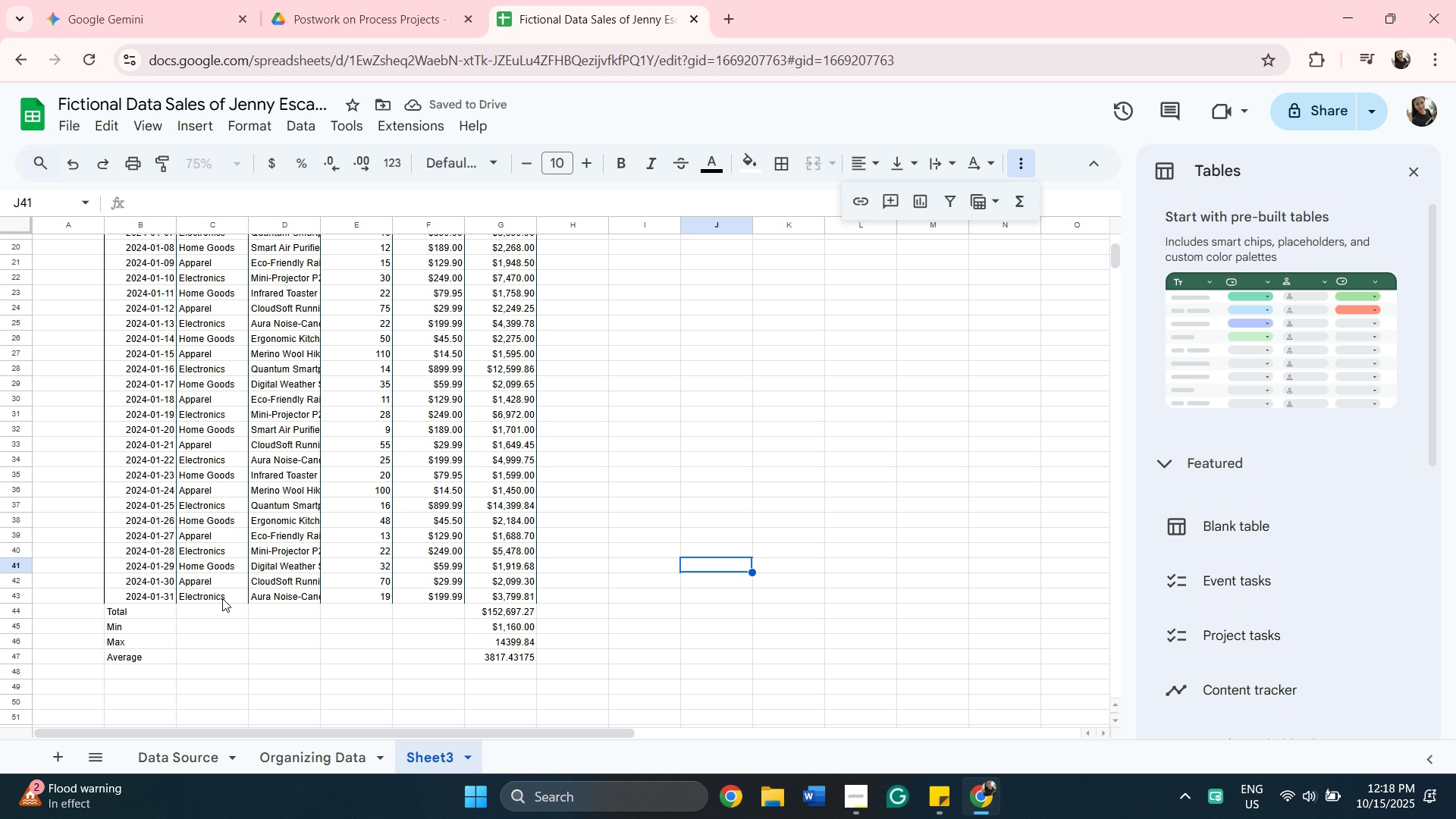 
left_click([128, 627])
 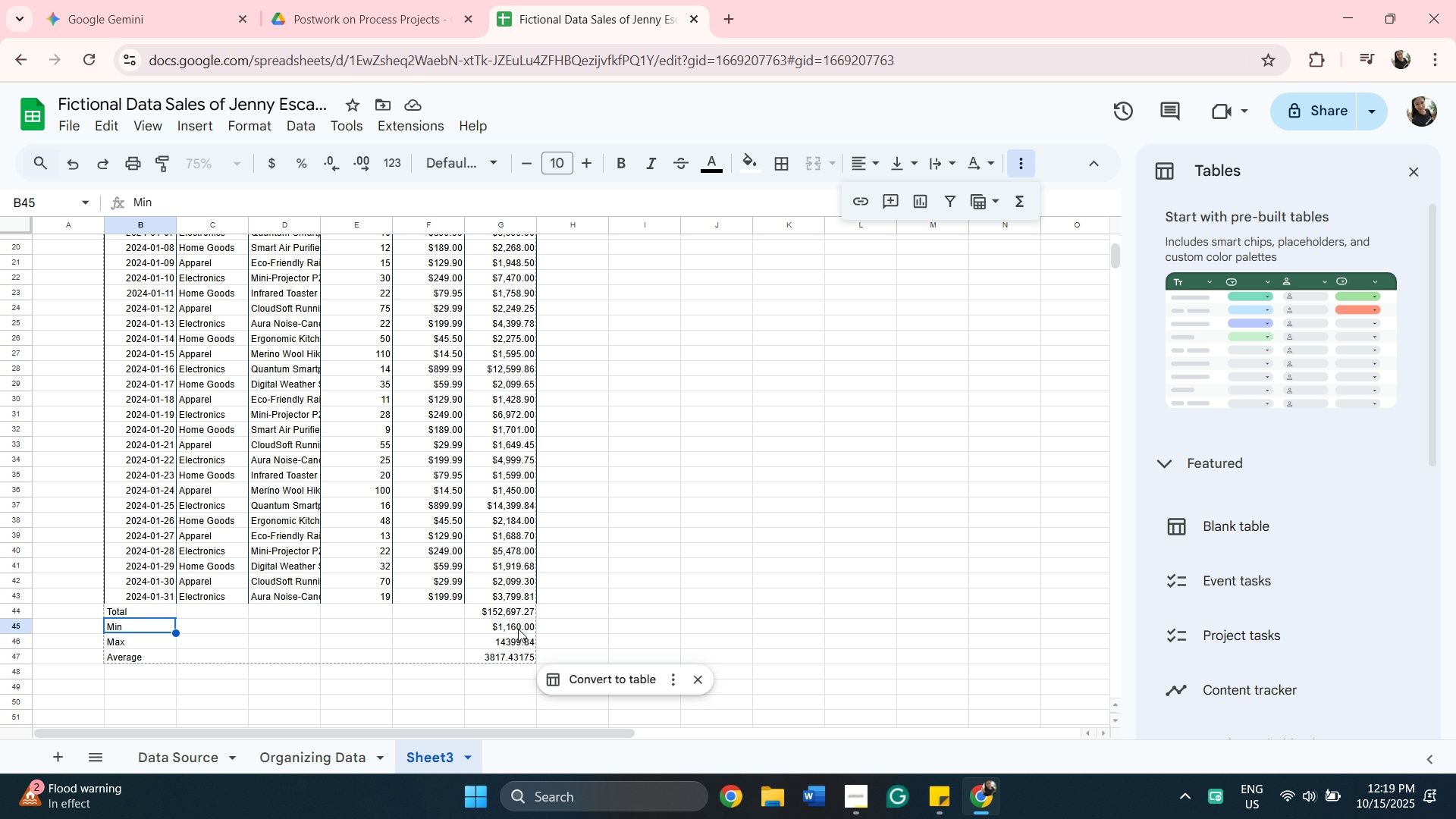 
hold_key(key=ShiftLeft, duration=1.35)
 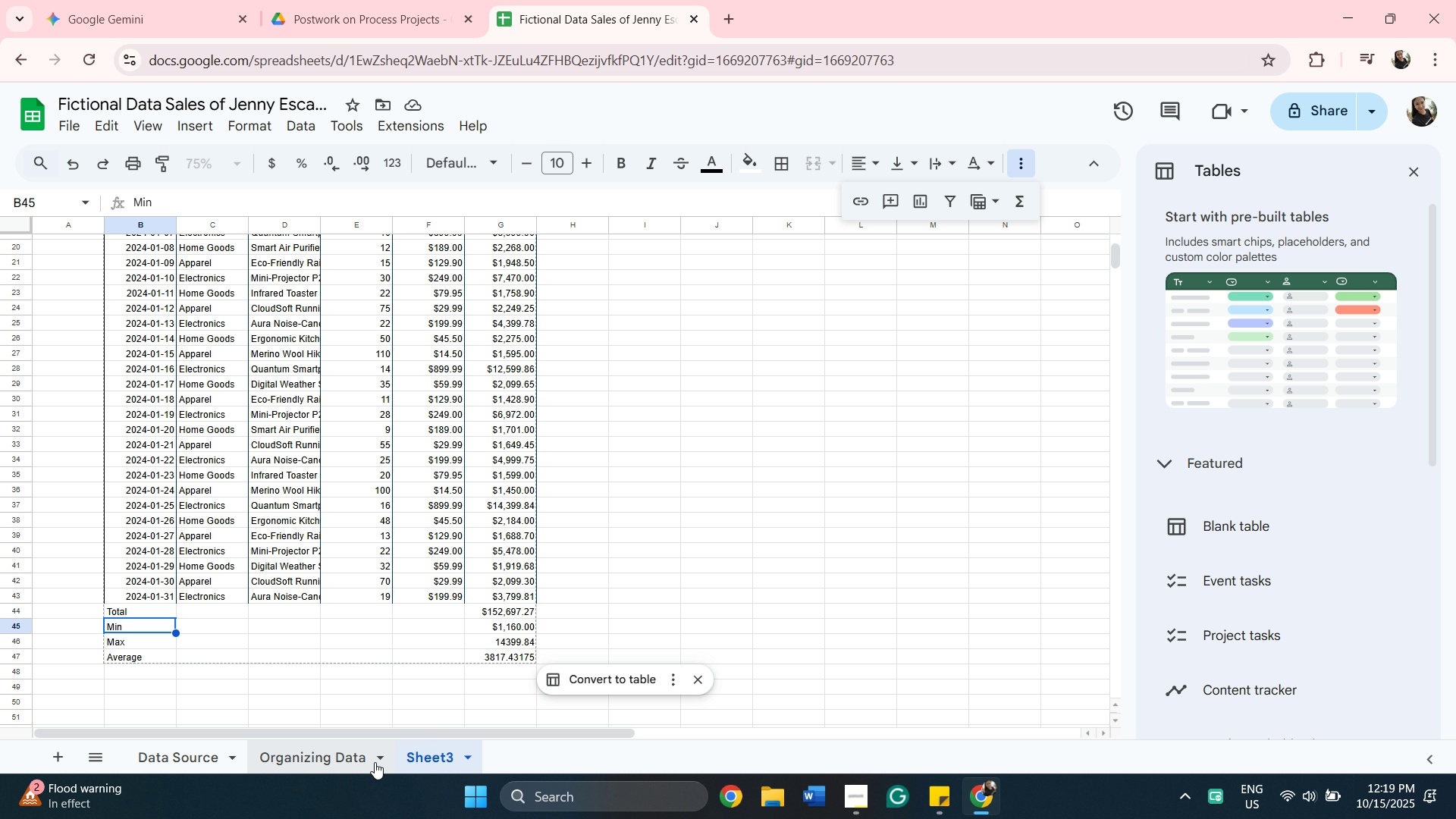 
left_click([387, 762])
 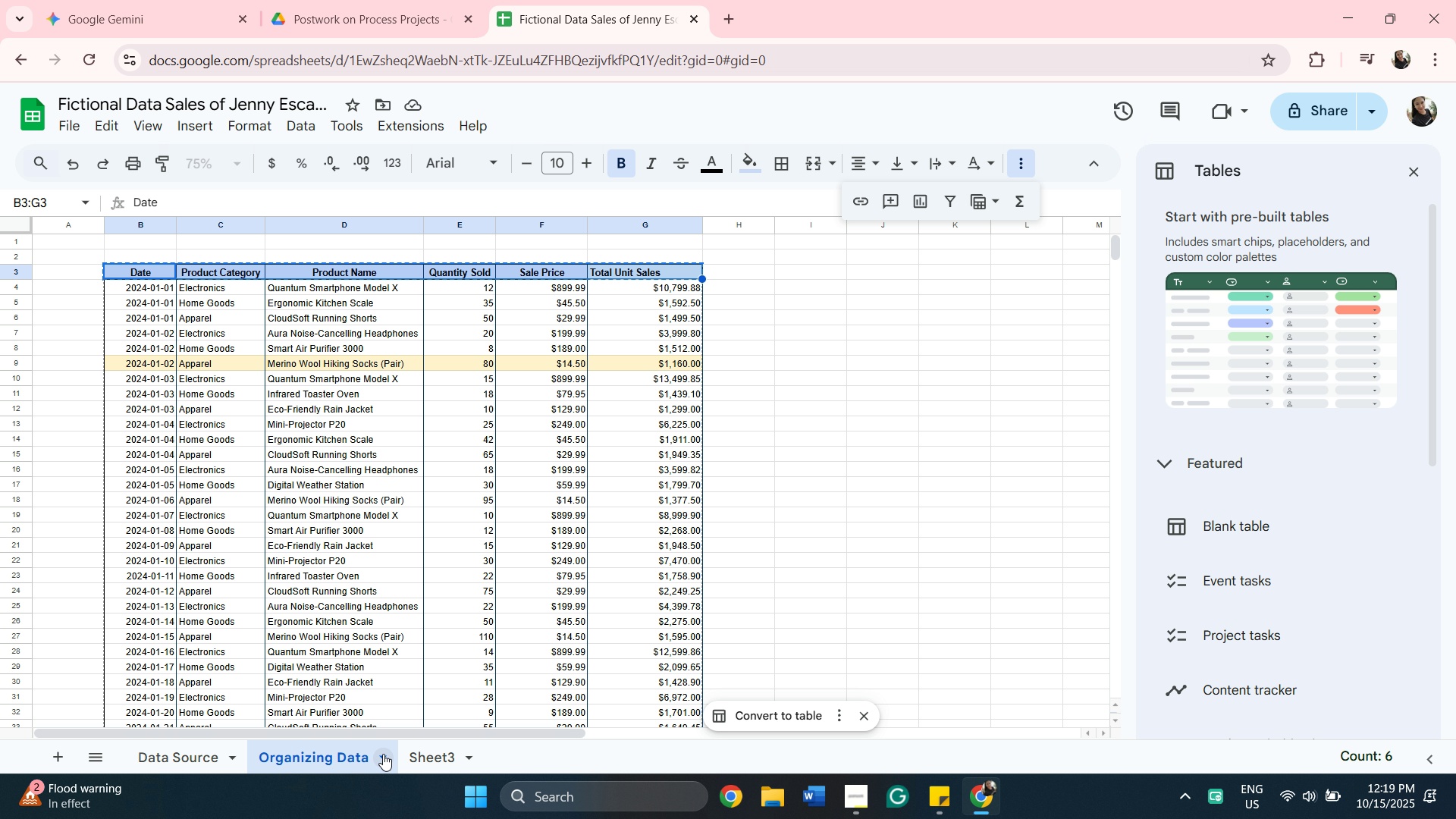 
left_click([383, 754])
 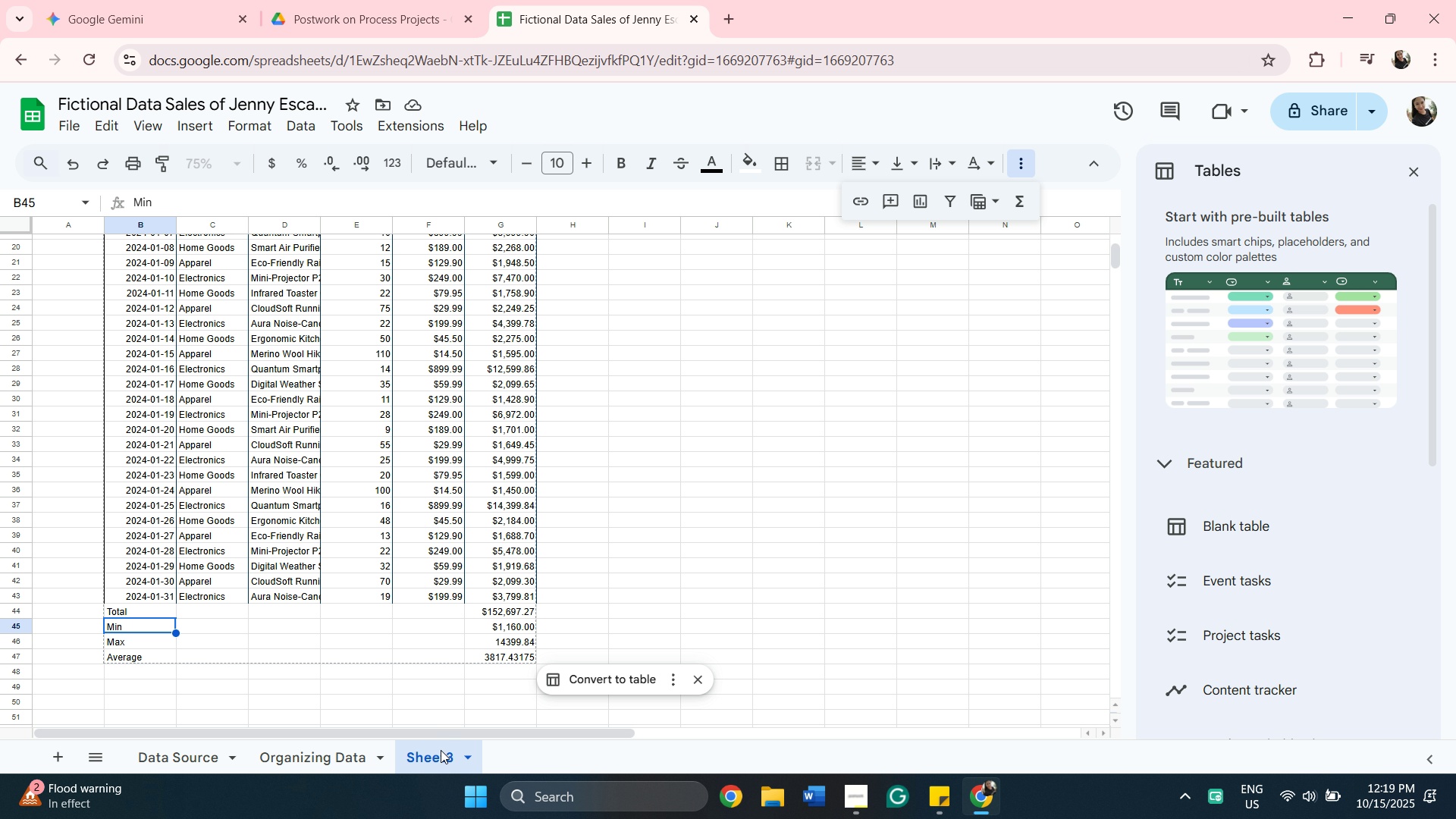 
left_click([470, 758])
 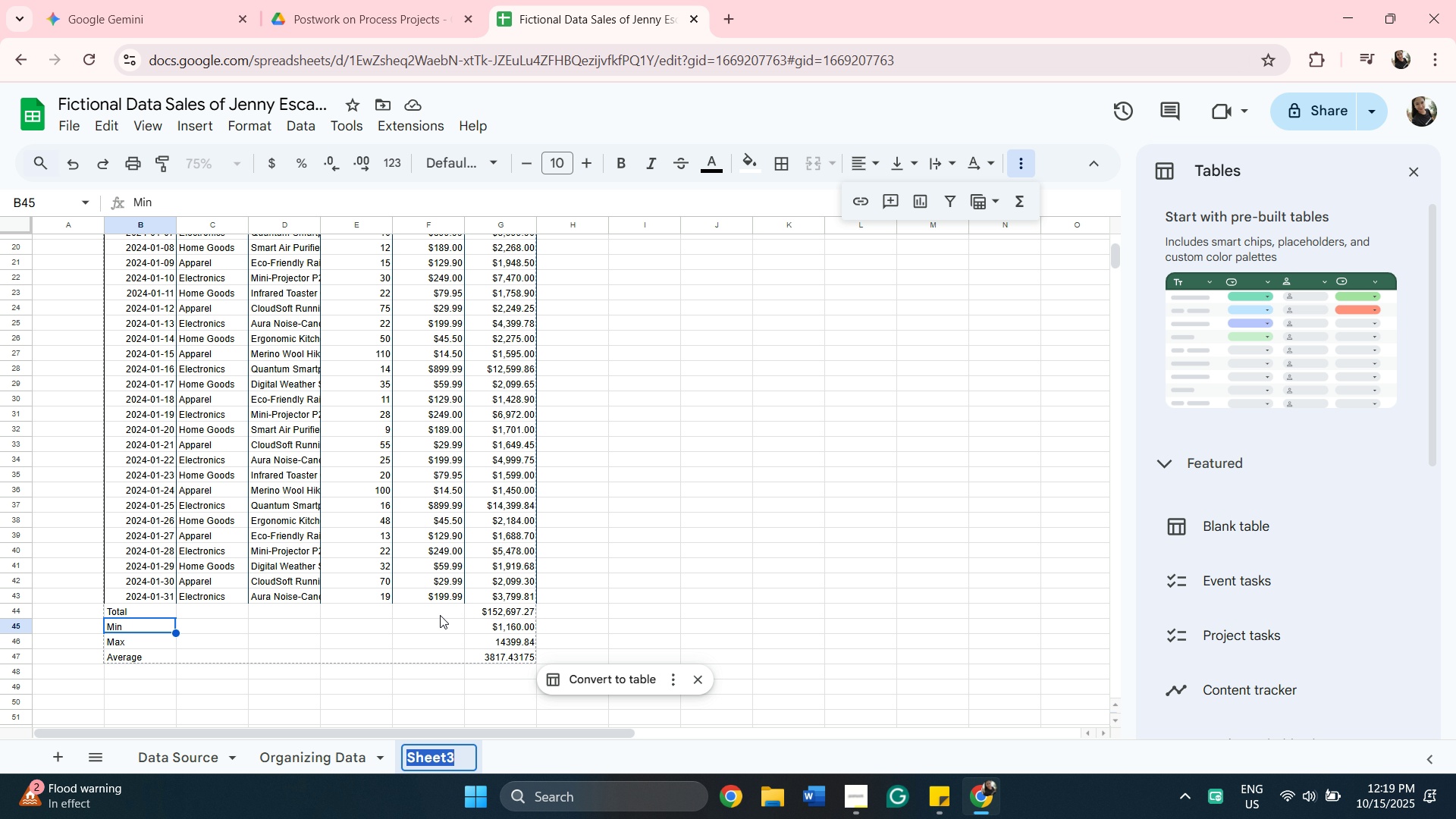 
key(Backspace)
type(Sort By Moth)
key(Backspace)
key(Backspace)
type(nth)
 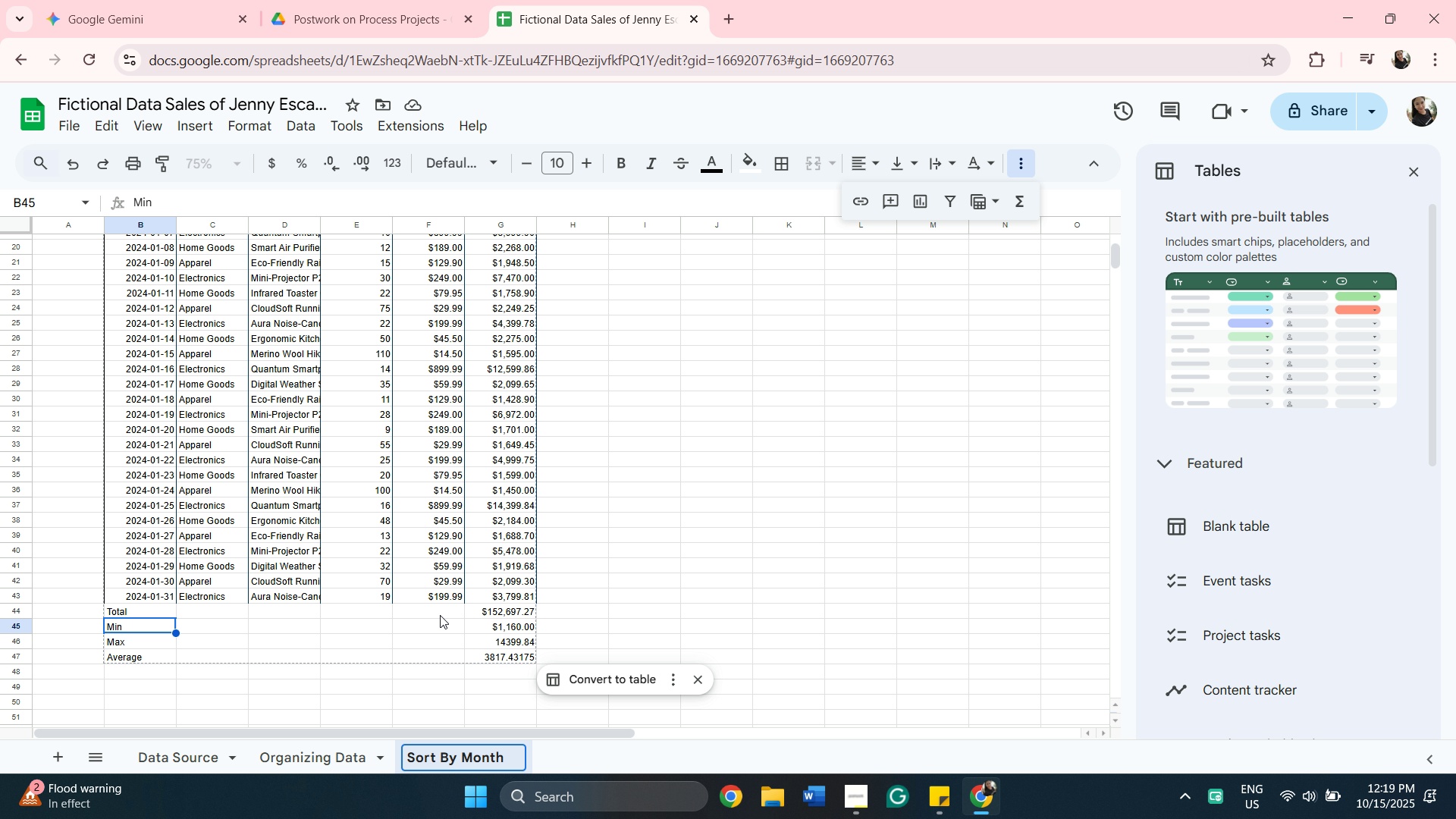 
left_click([520, 749])
 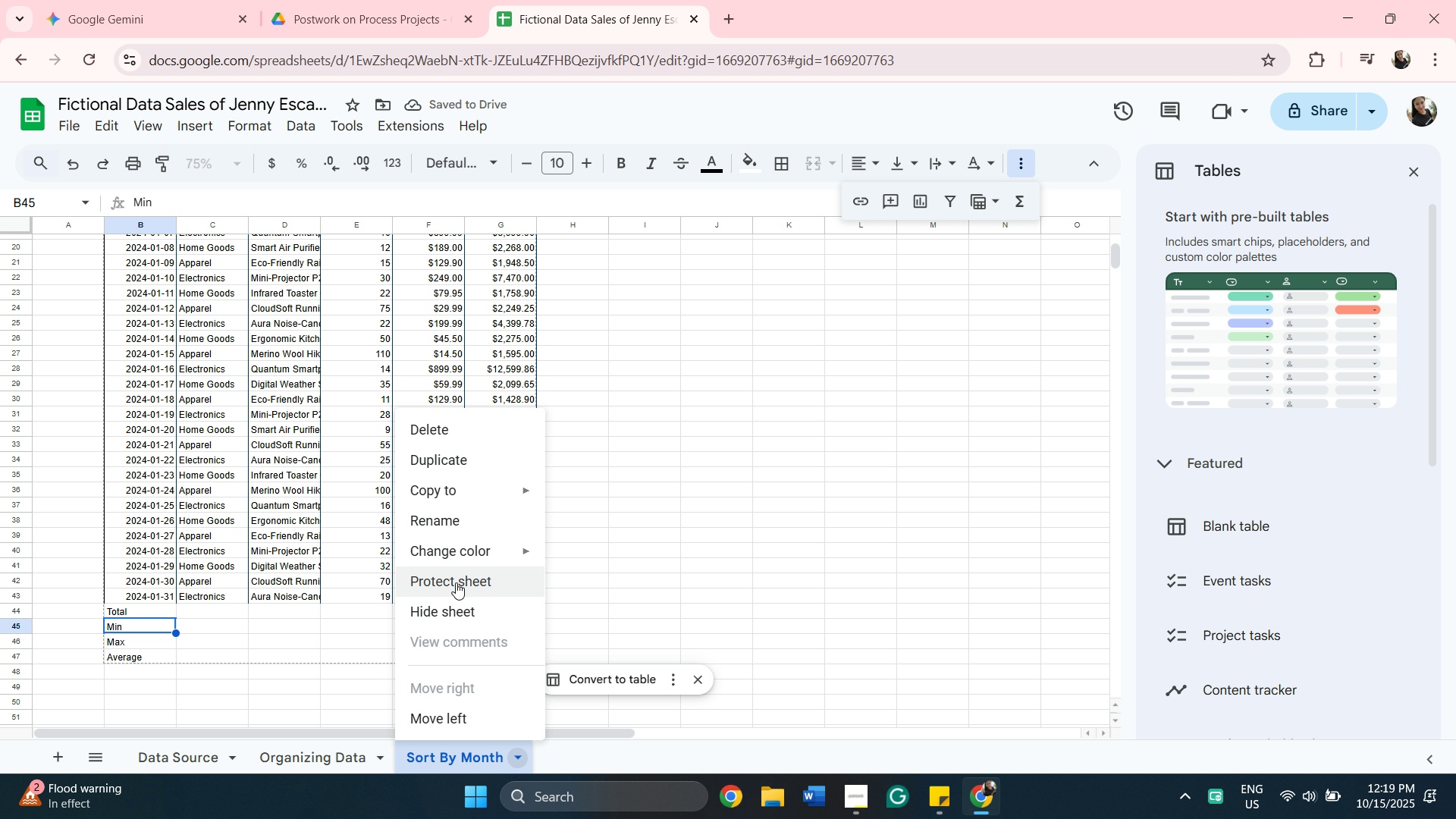 
left_click([466, 551])
 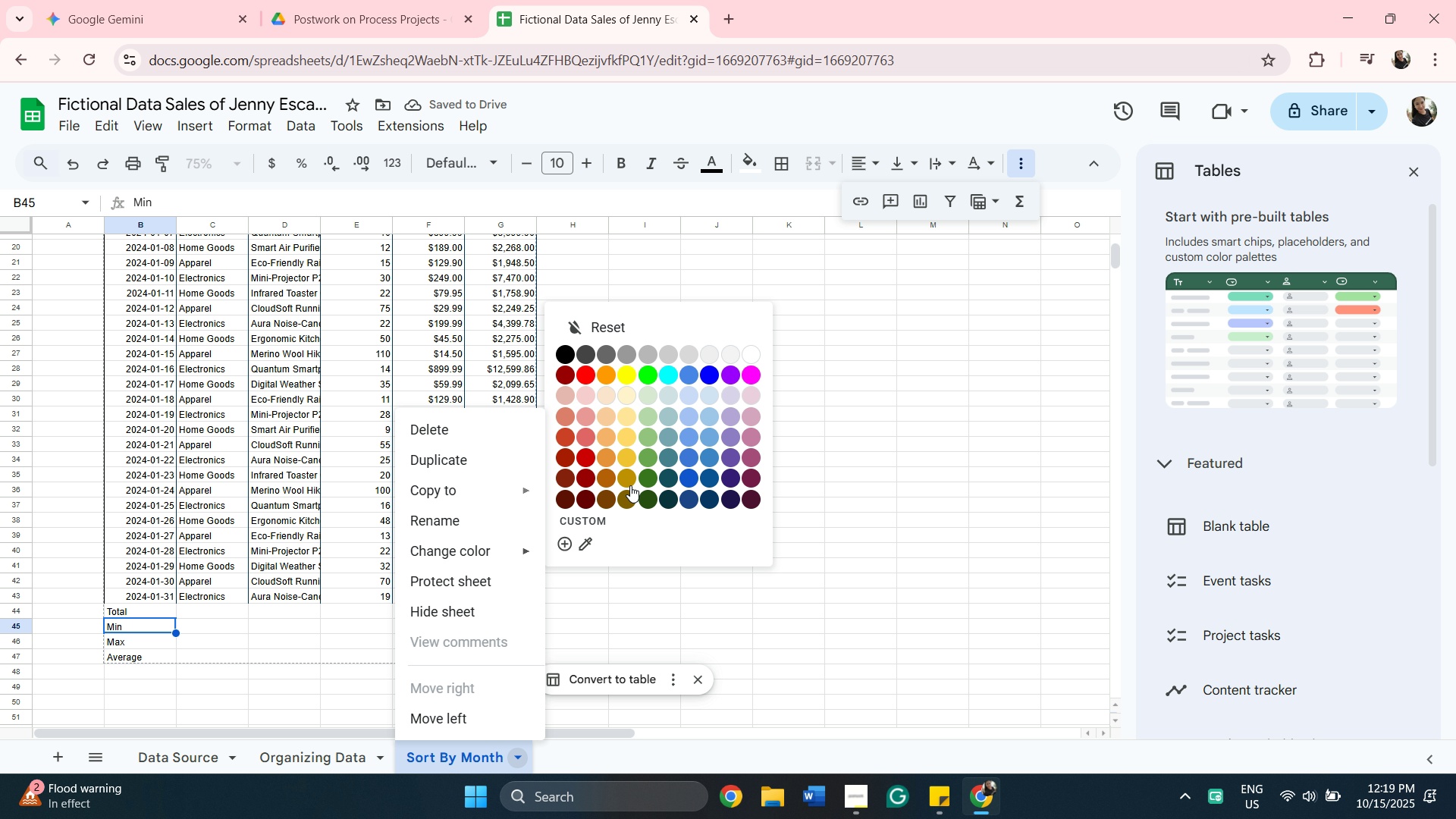 
mouse_move([754, 479])
 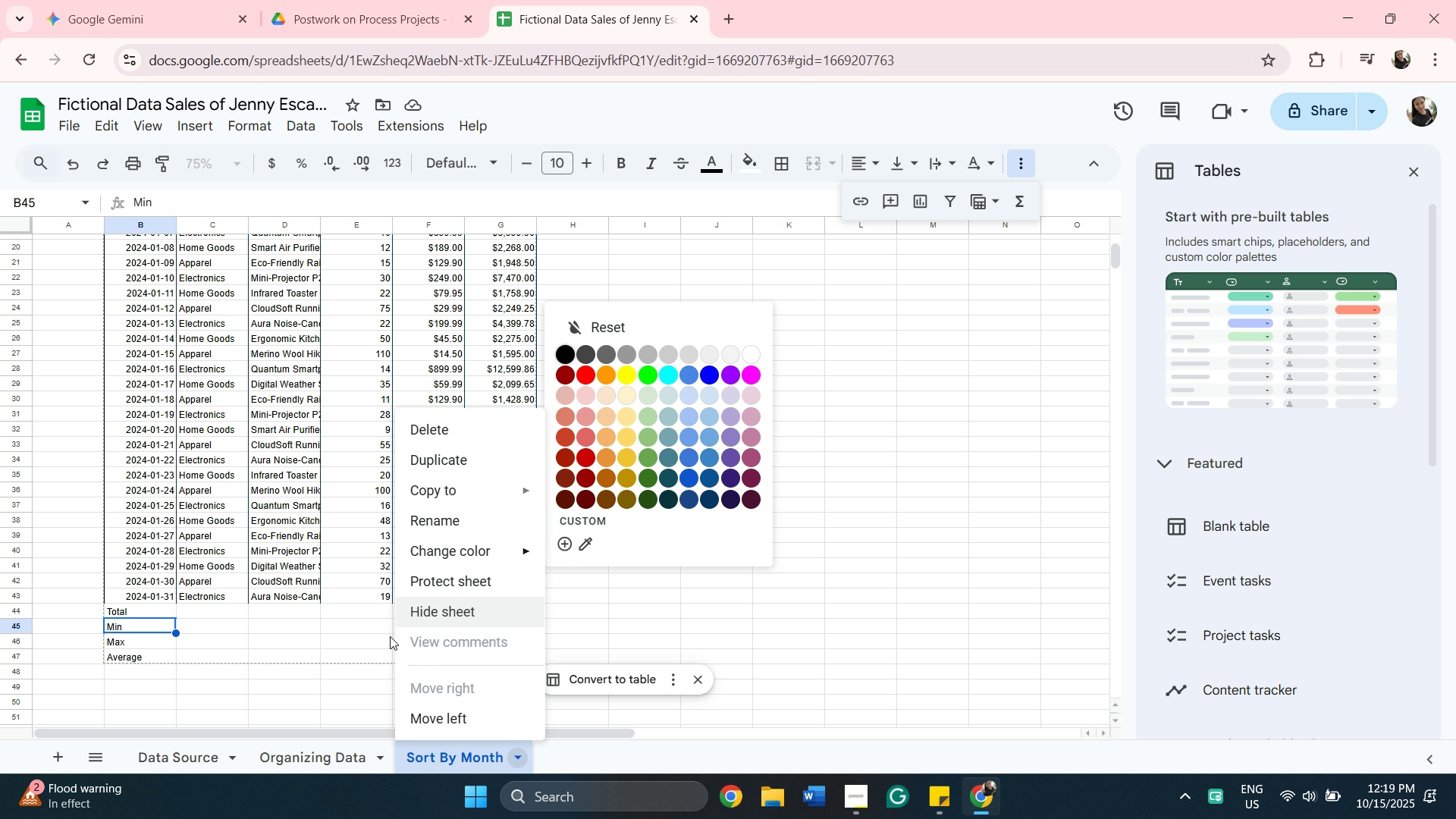 
left_click([234, 755])
 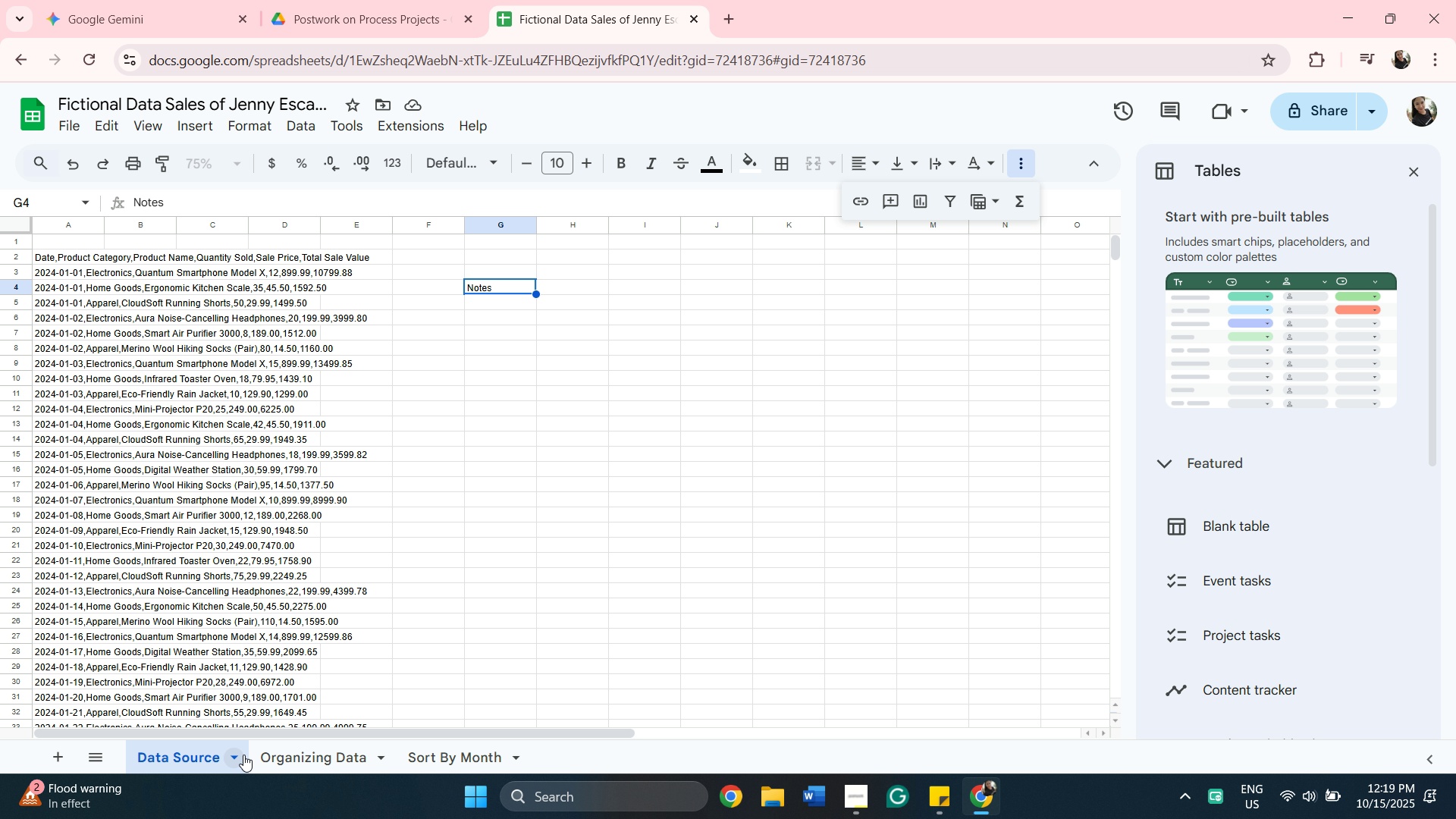 
left_click([237, 754])
 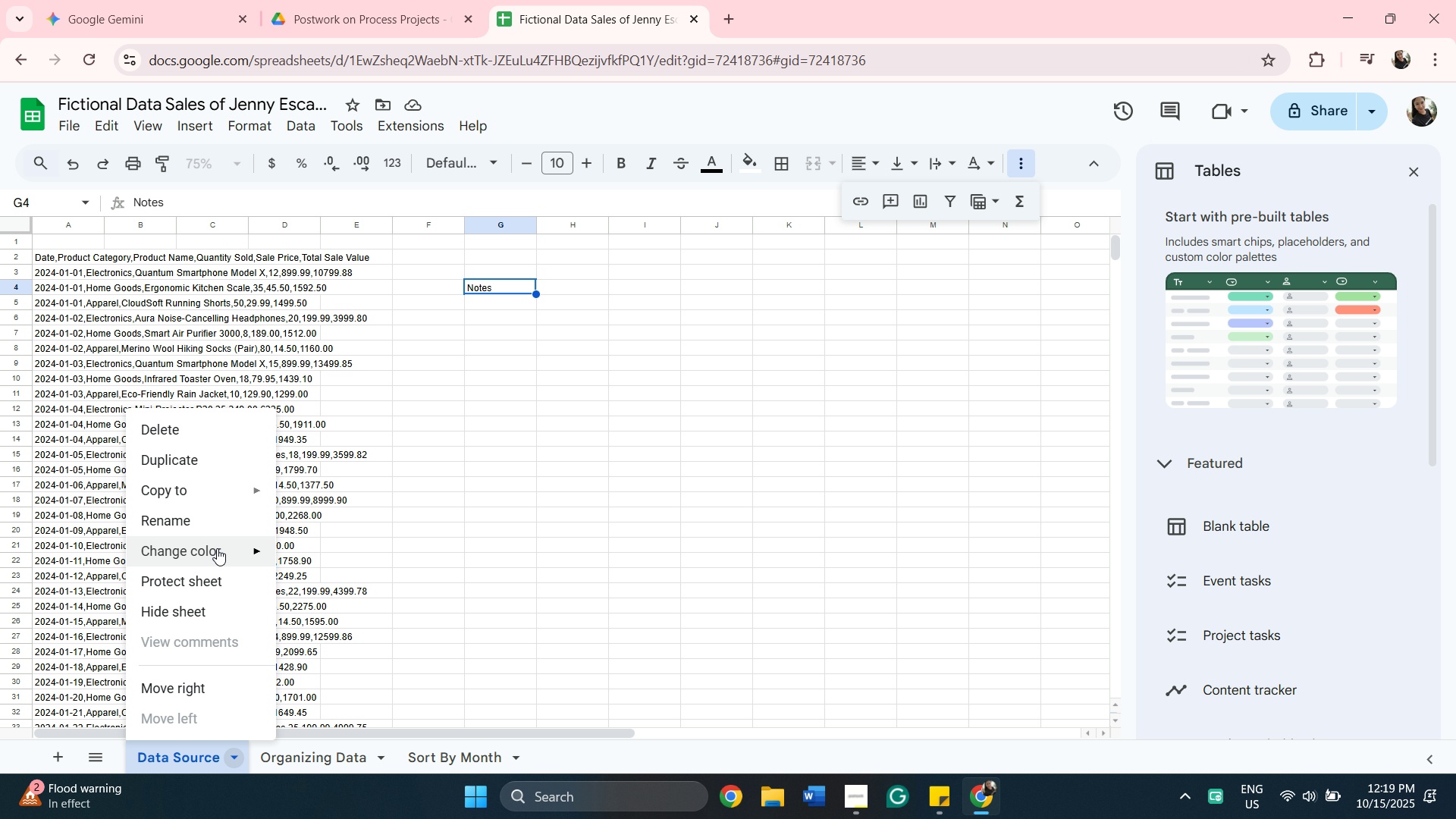 
left_click([218, 548])
 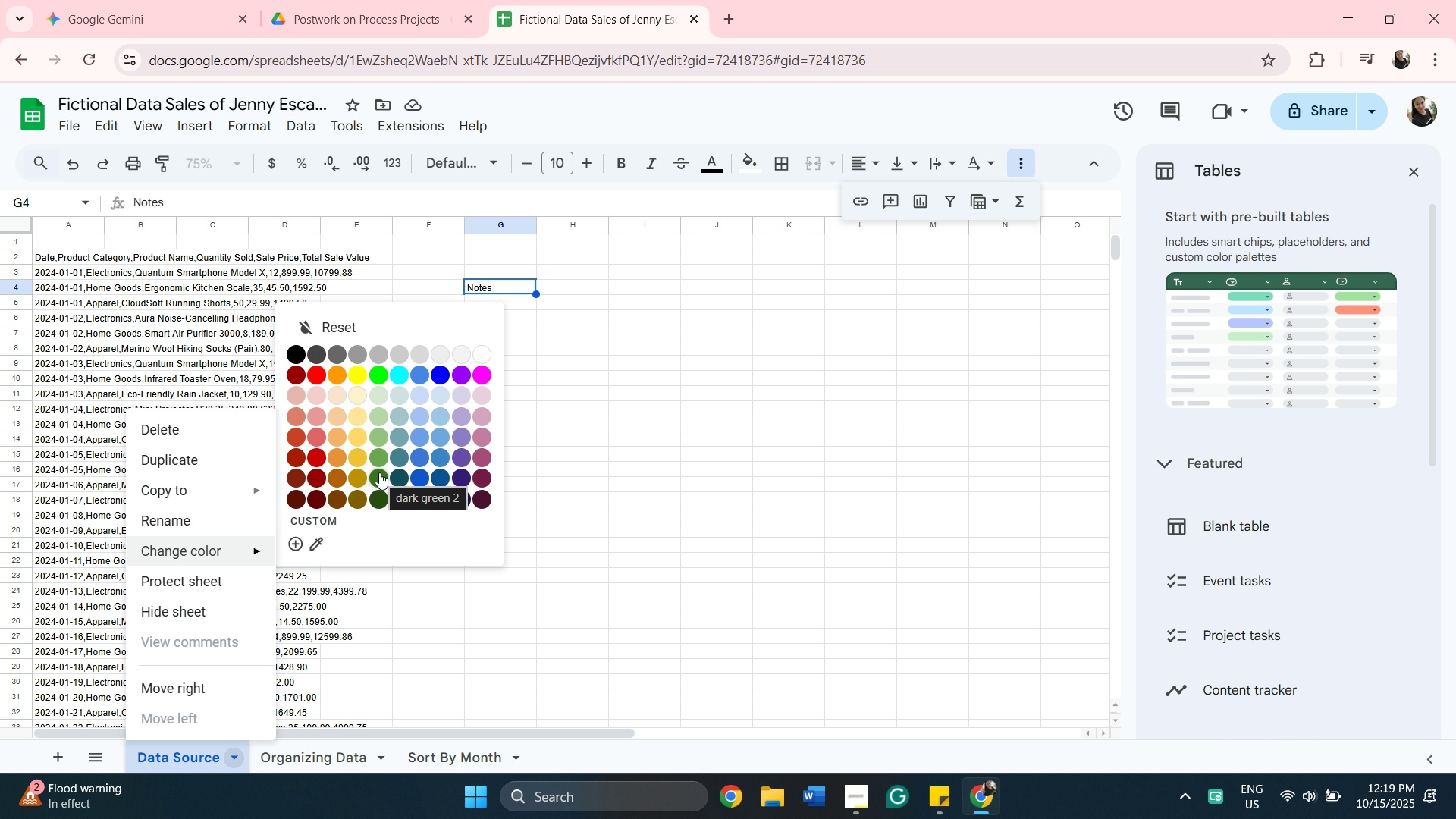 
left_click([379, 472])
 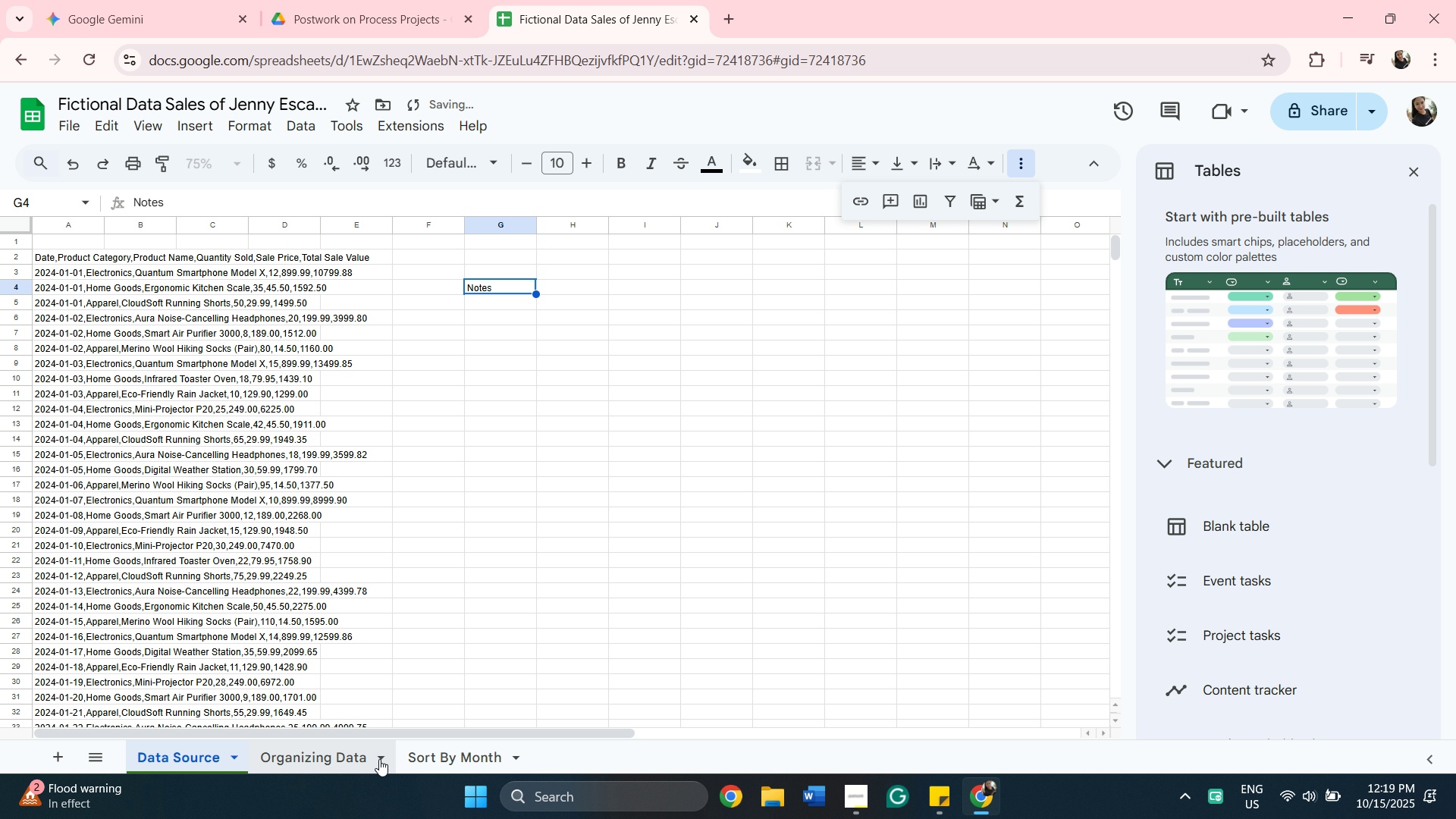 
left_click([380, 759])
 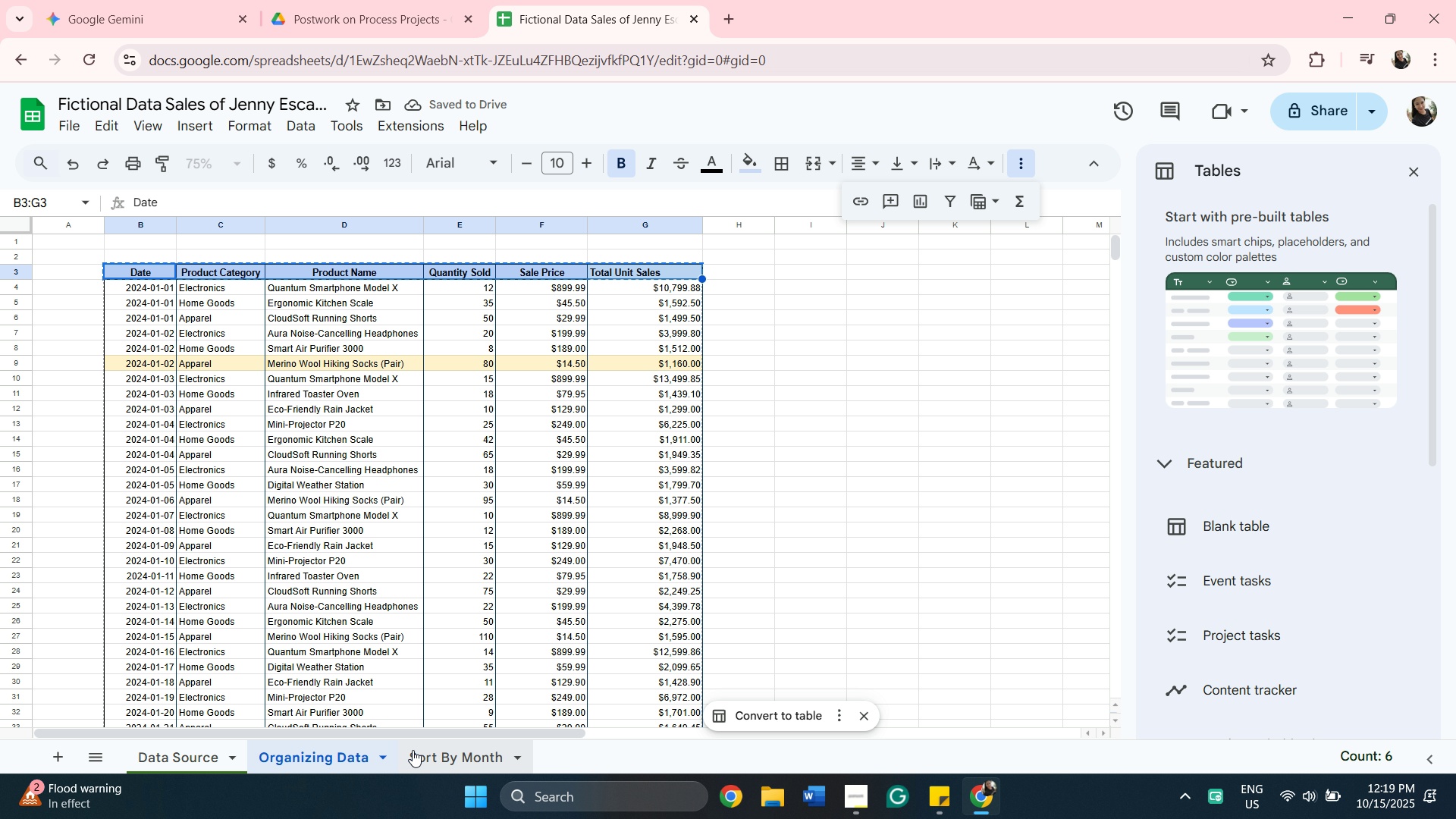 
left_click([376, 750])
 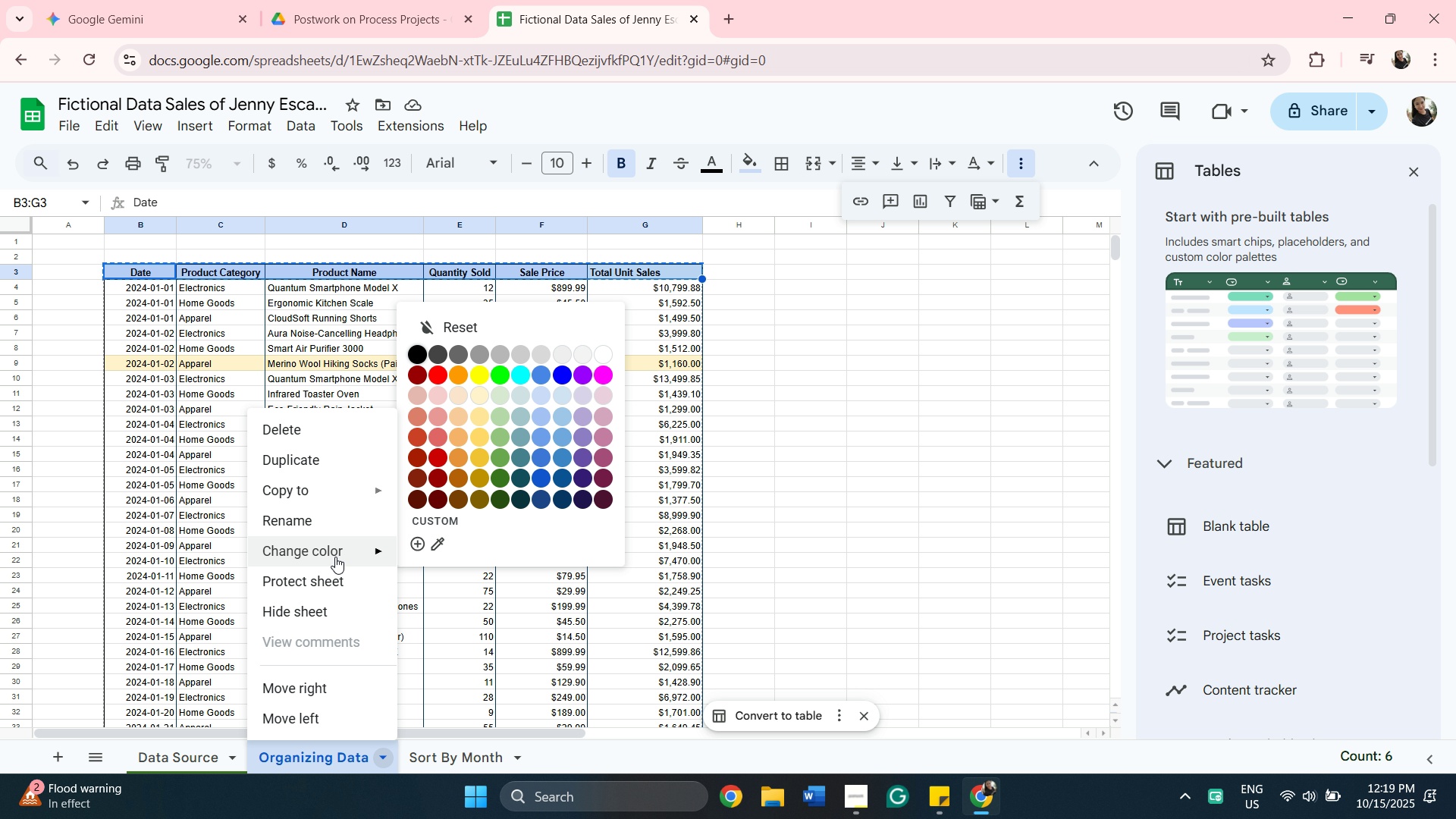 
left_click([333, 554])
 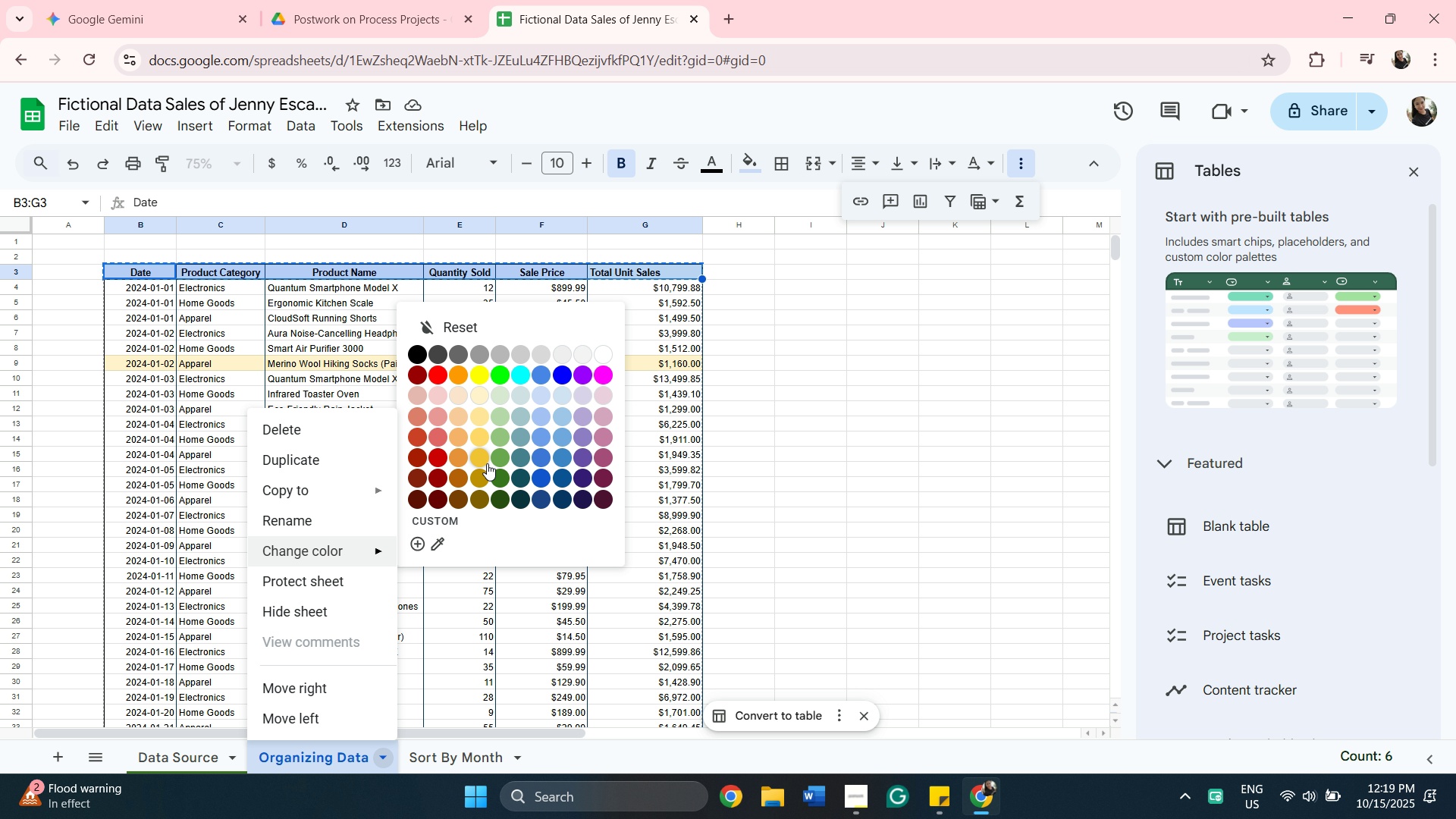 
wait(11.73)
 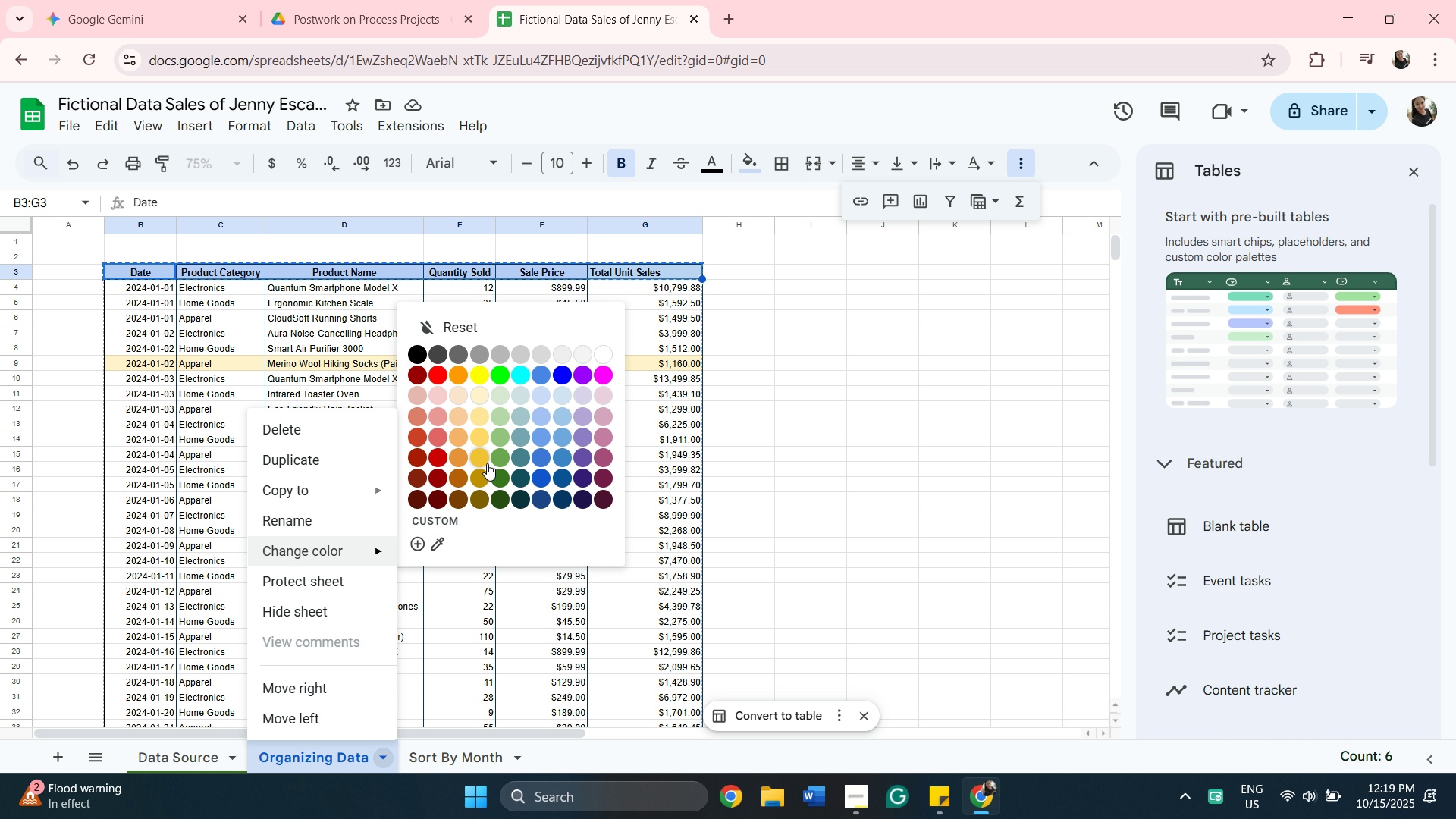 
left_click([520, 758])
 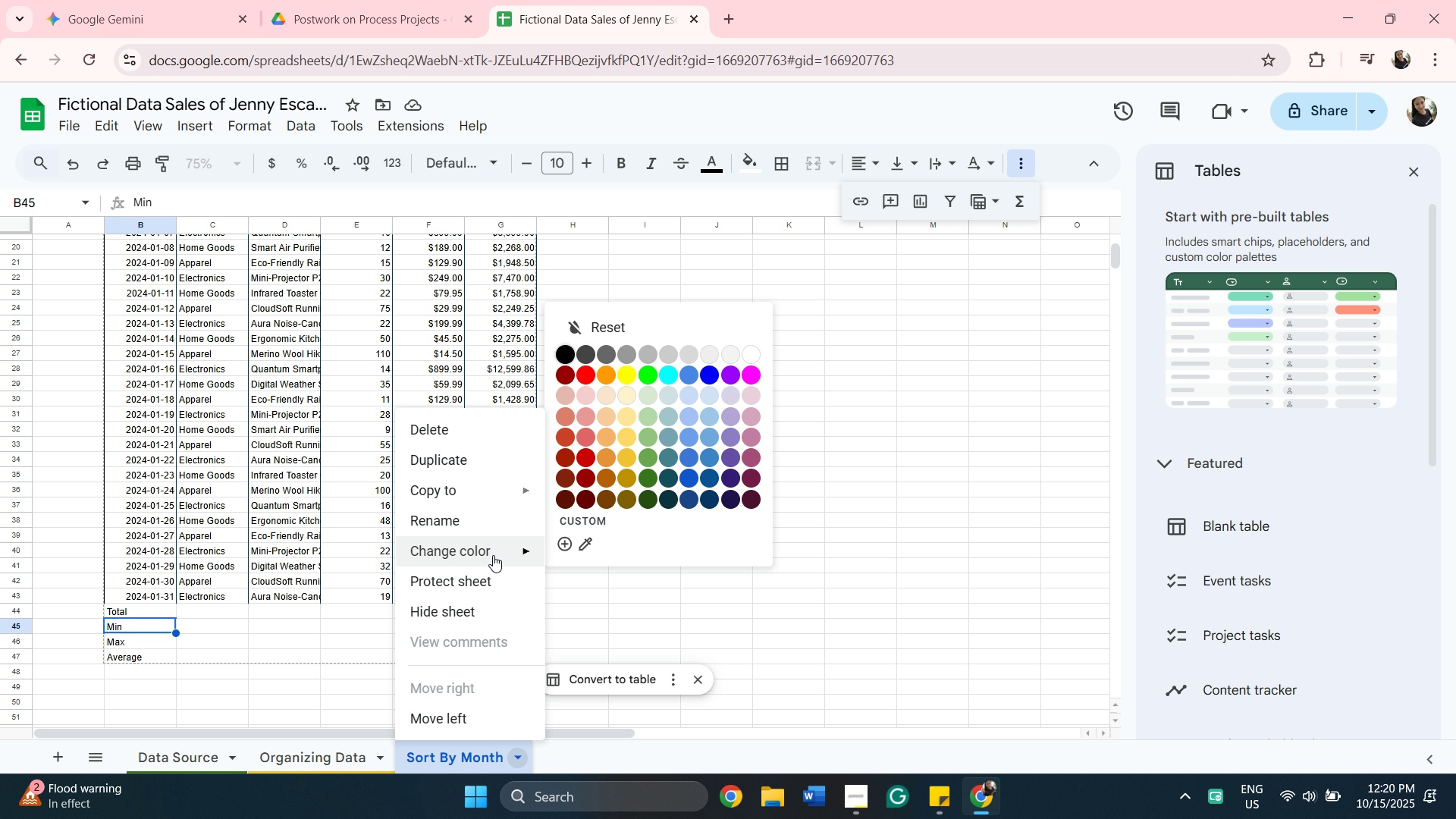 
left_click([493, 555])
 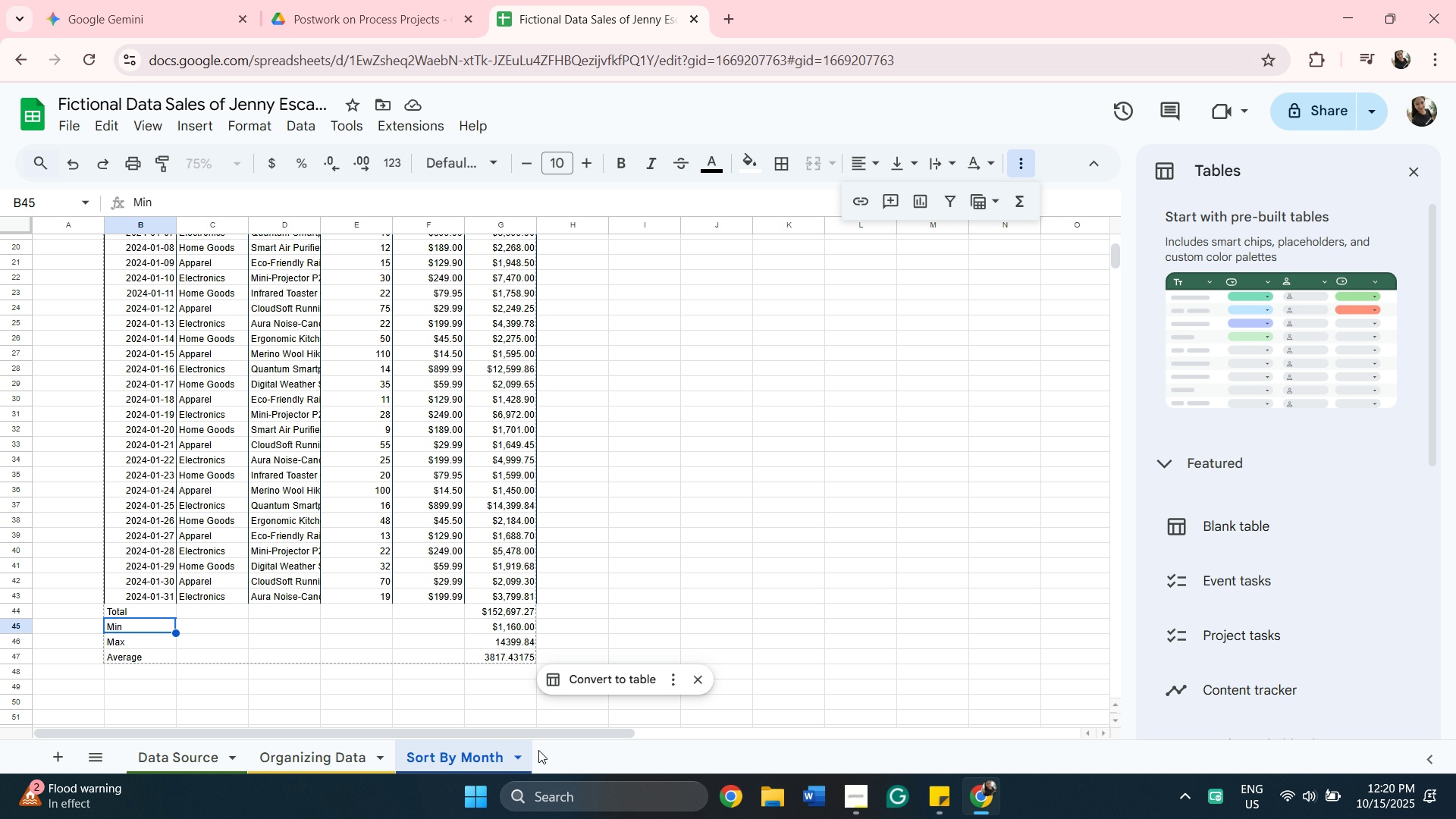 
wait(17.58)
 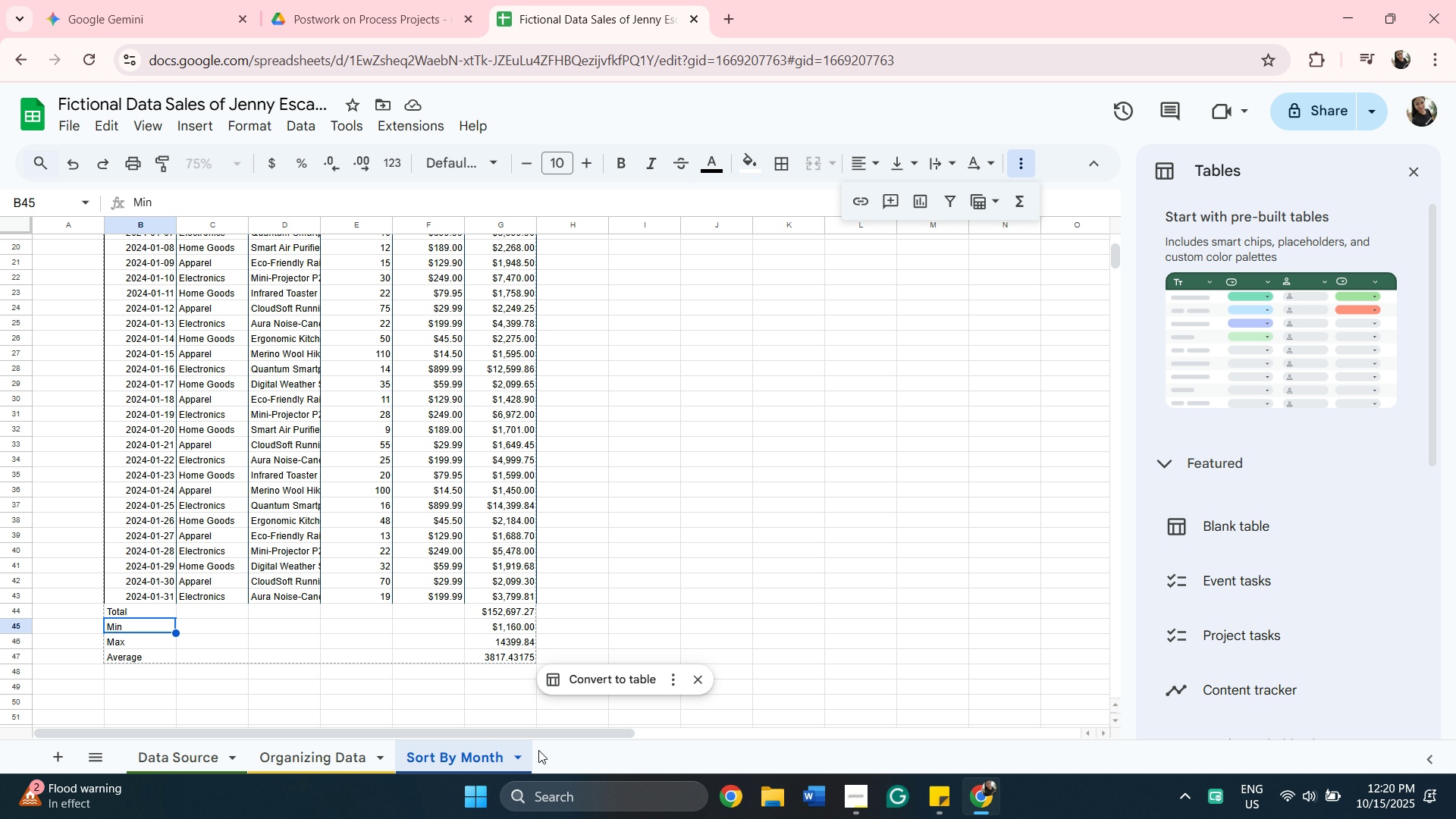 
left_click([707, 473])
 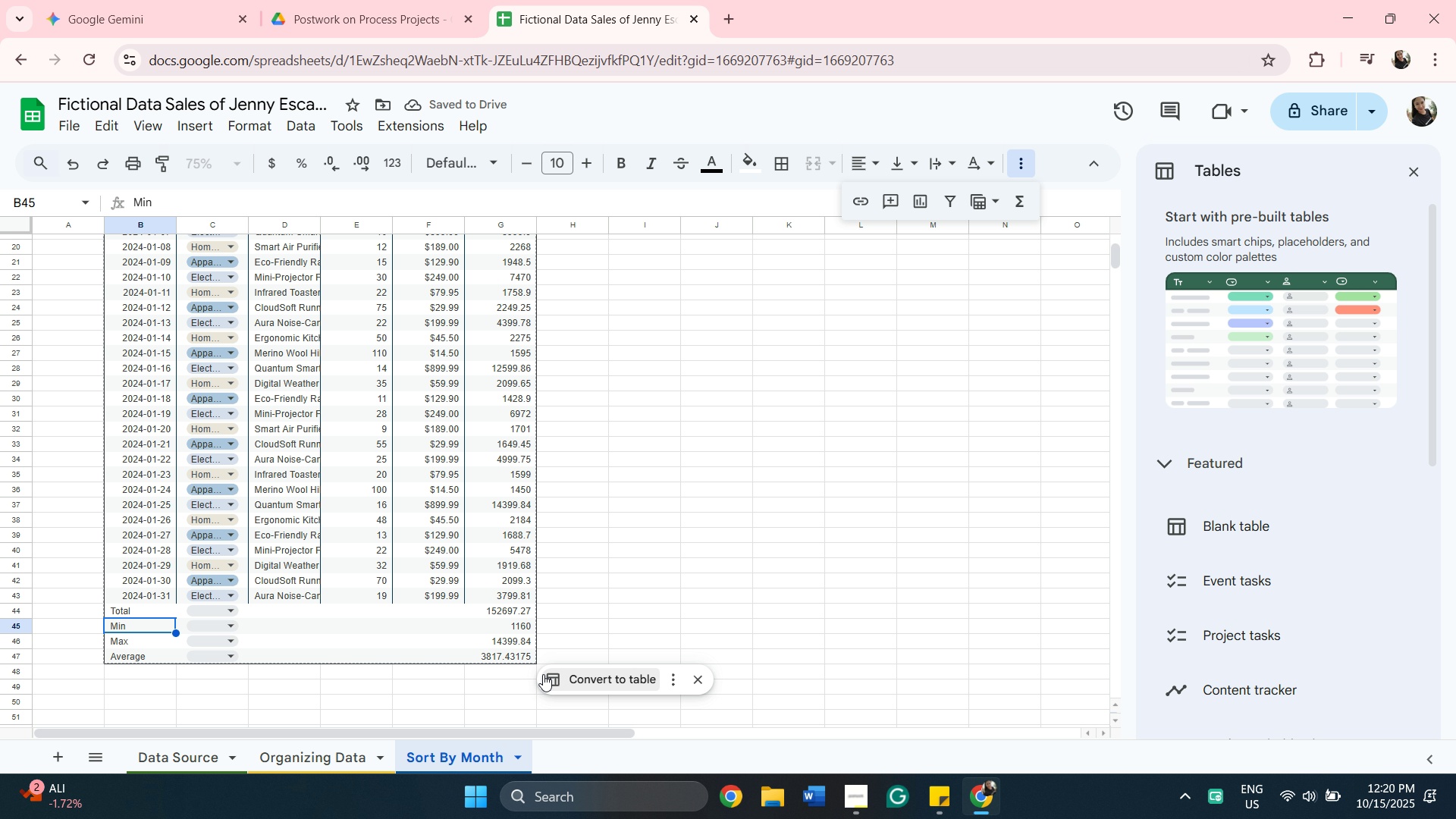 
wait(5.12)
 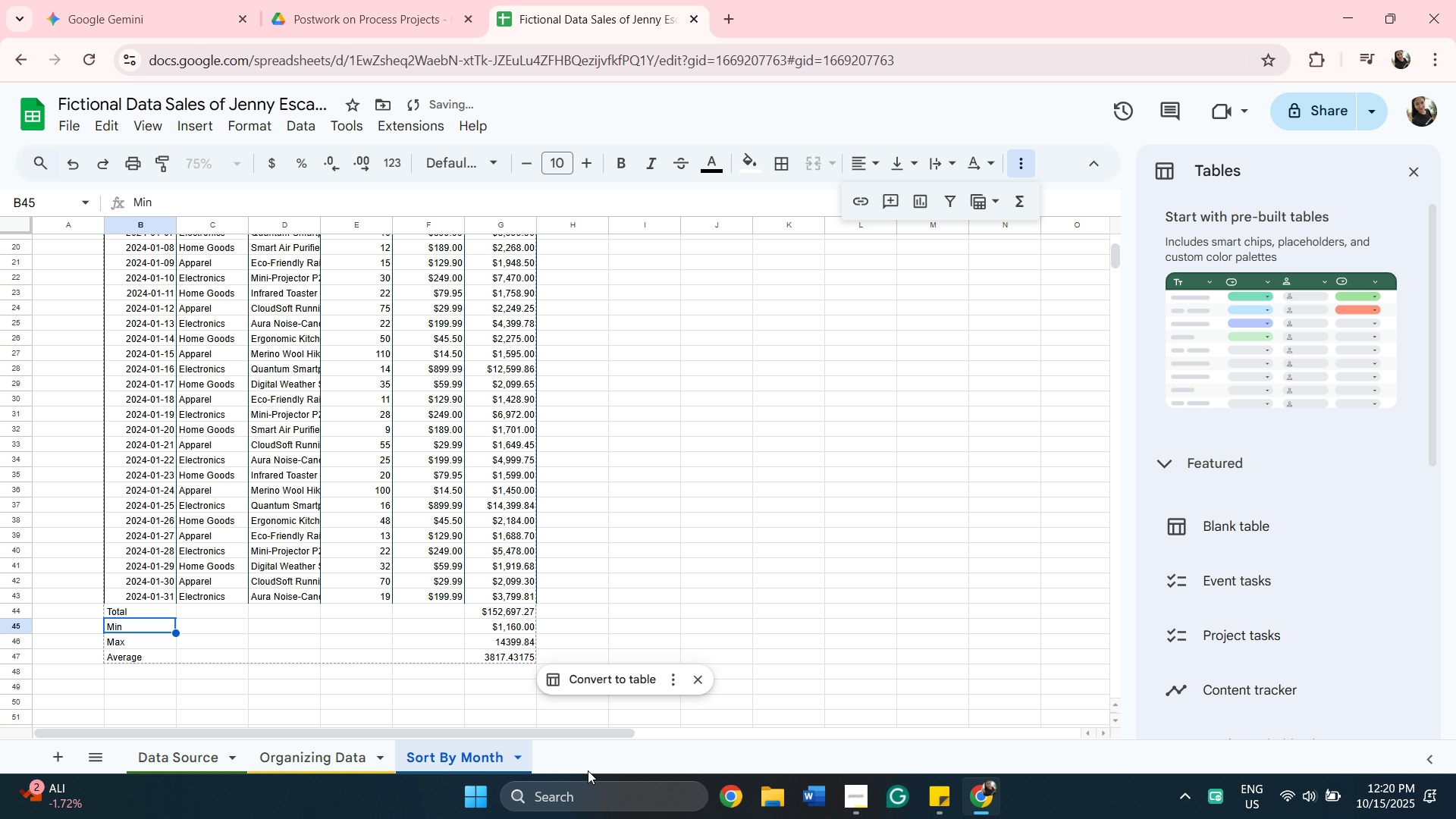 
left_click([1066, 612])
 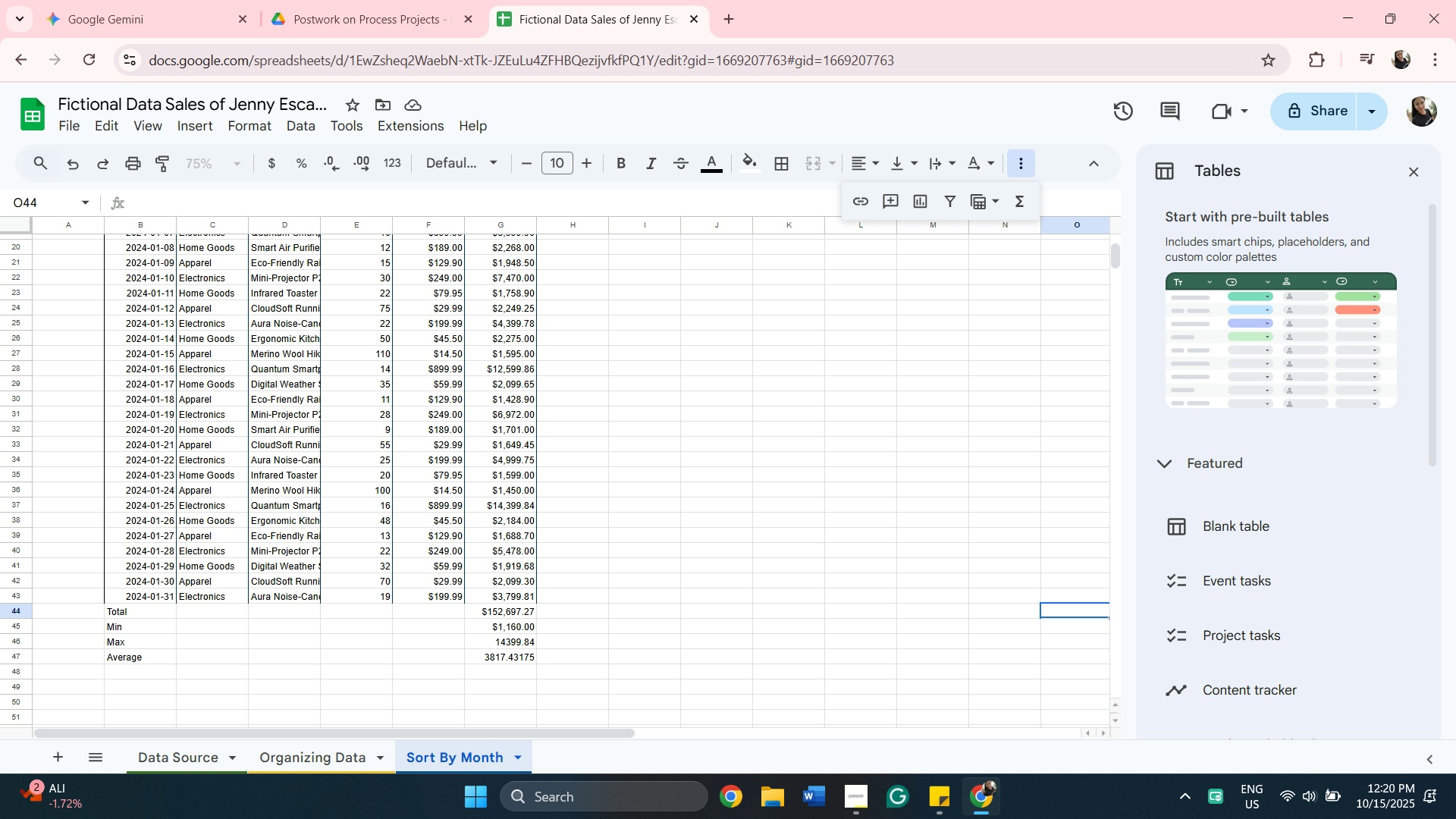 
scroll: coordinate [912, 566], scroll_direction: up, amount: 2.0
 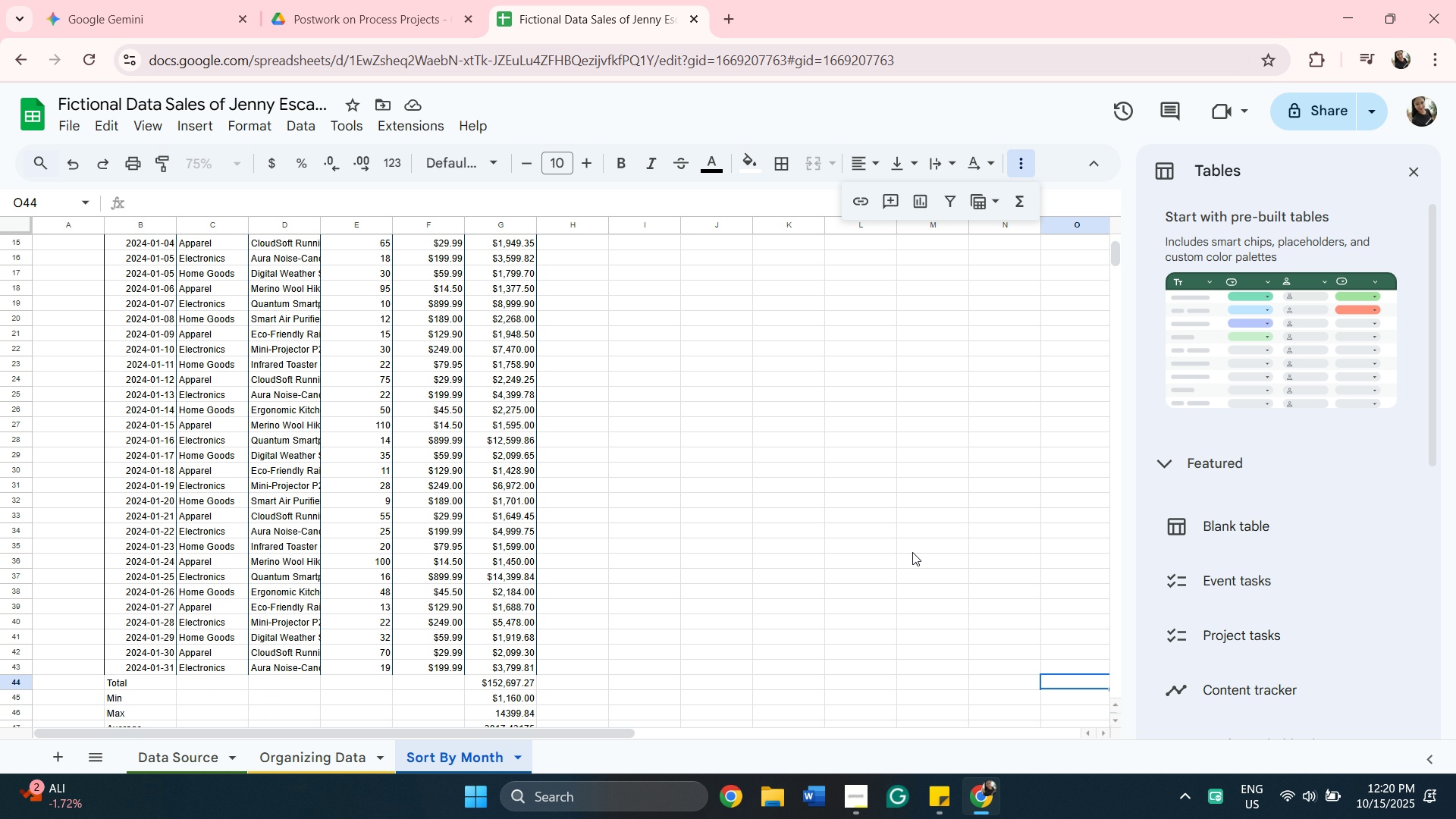 
scroll: coordinate [912, 552], scroll_direction: down, amount: 2.0
 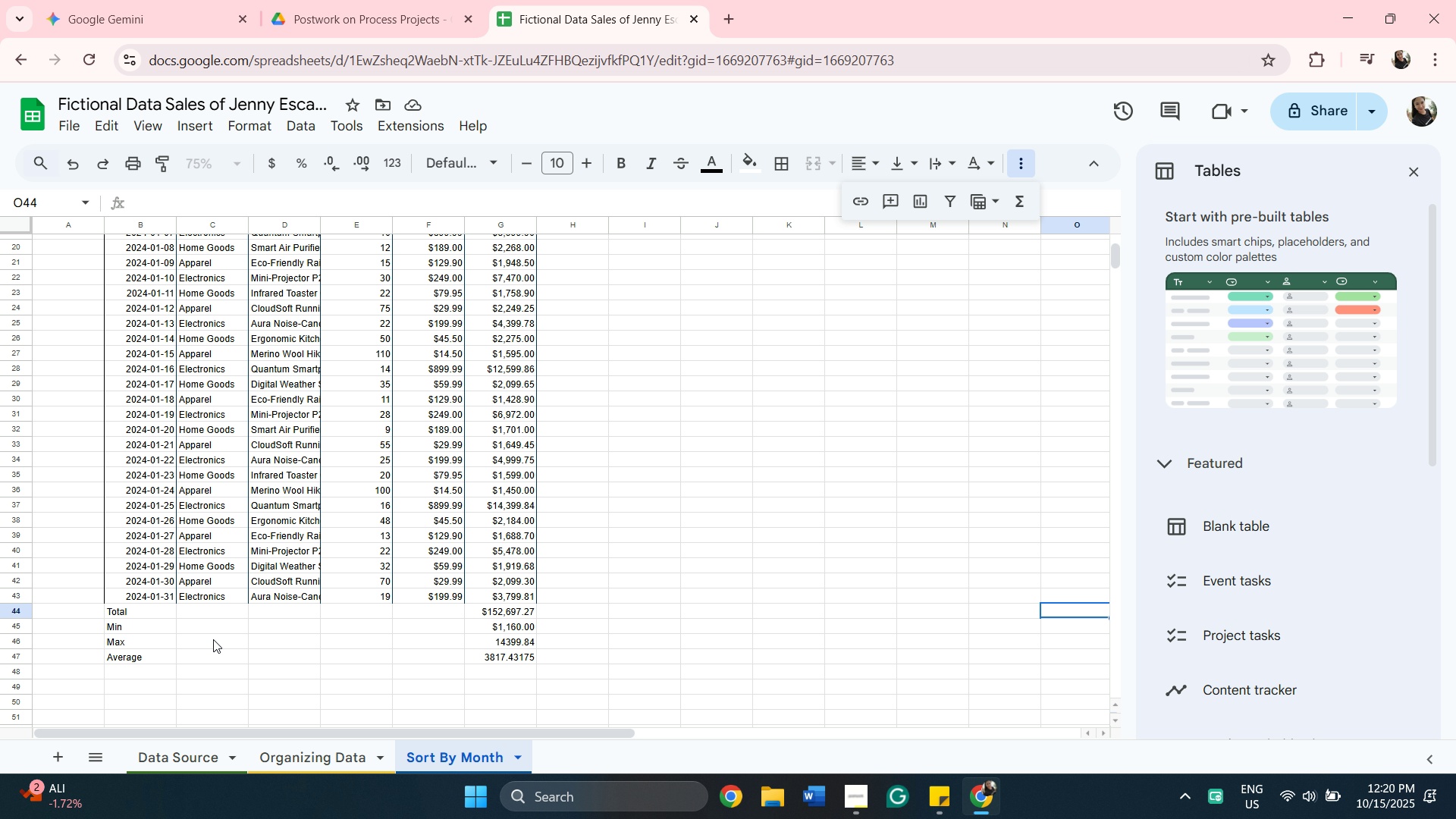 
mouse_move([149, 634])
 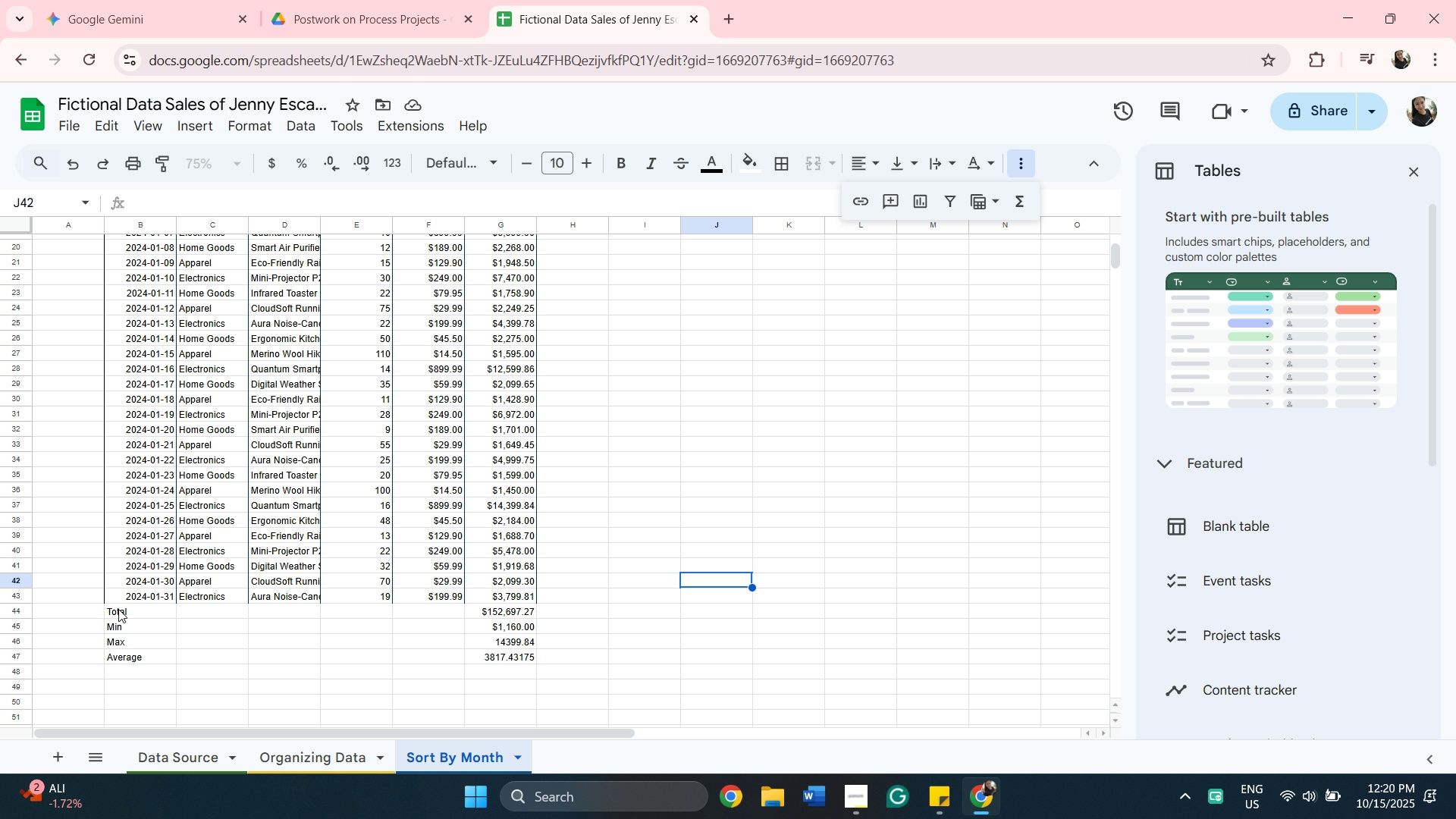 
left_click([118, 609])
 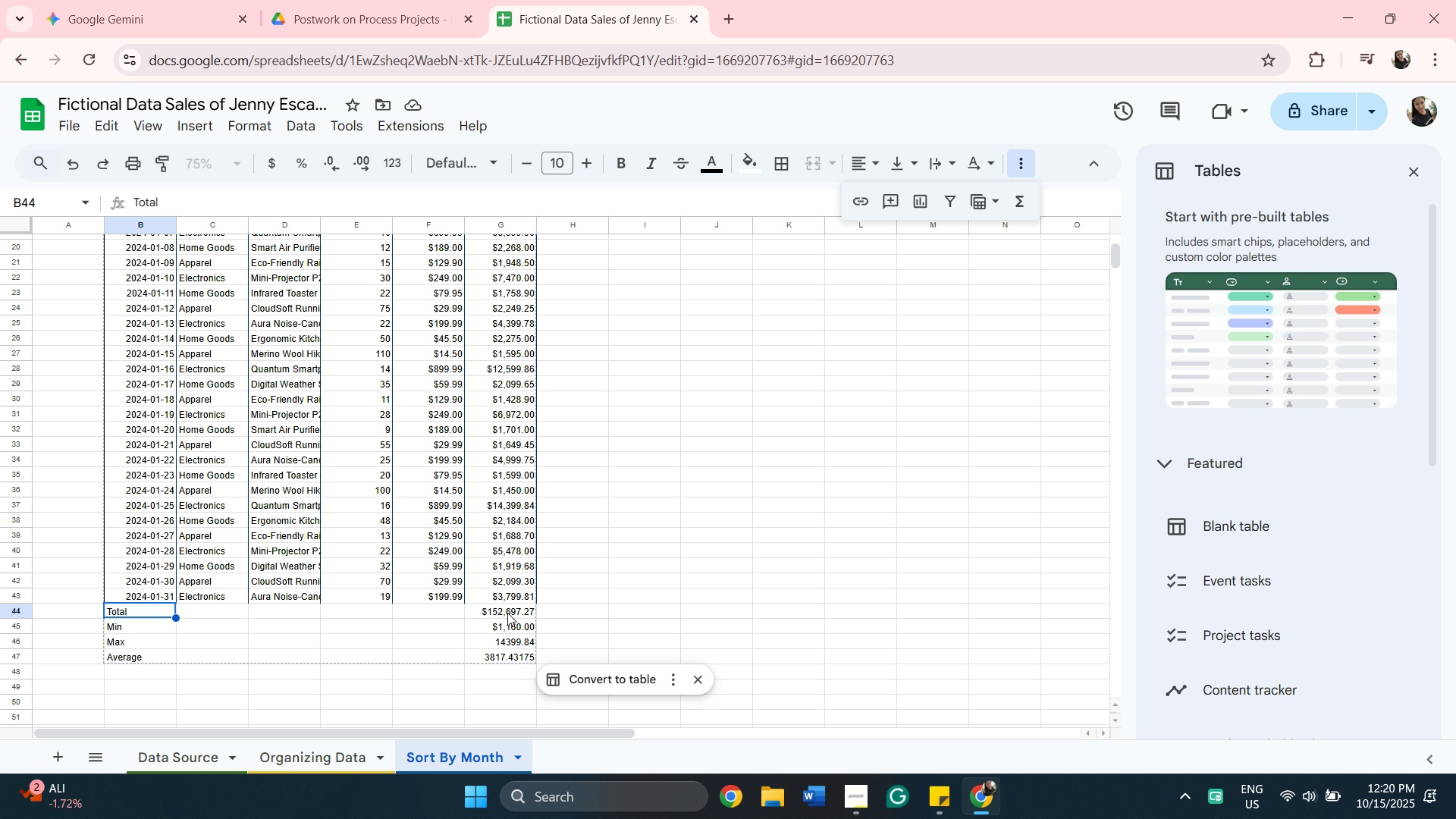 
wait(7.24)
 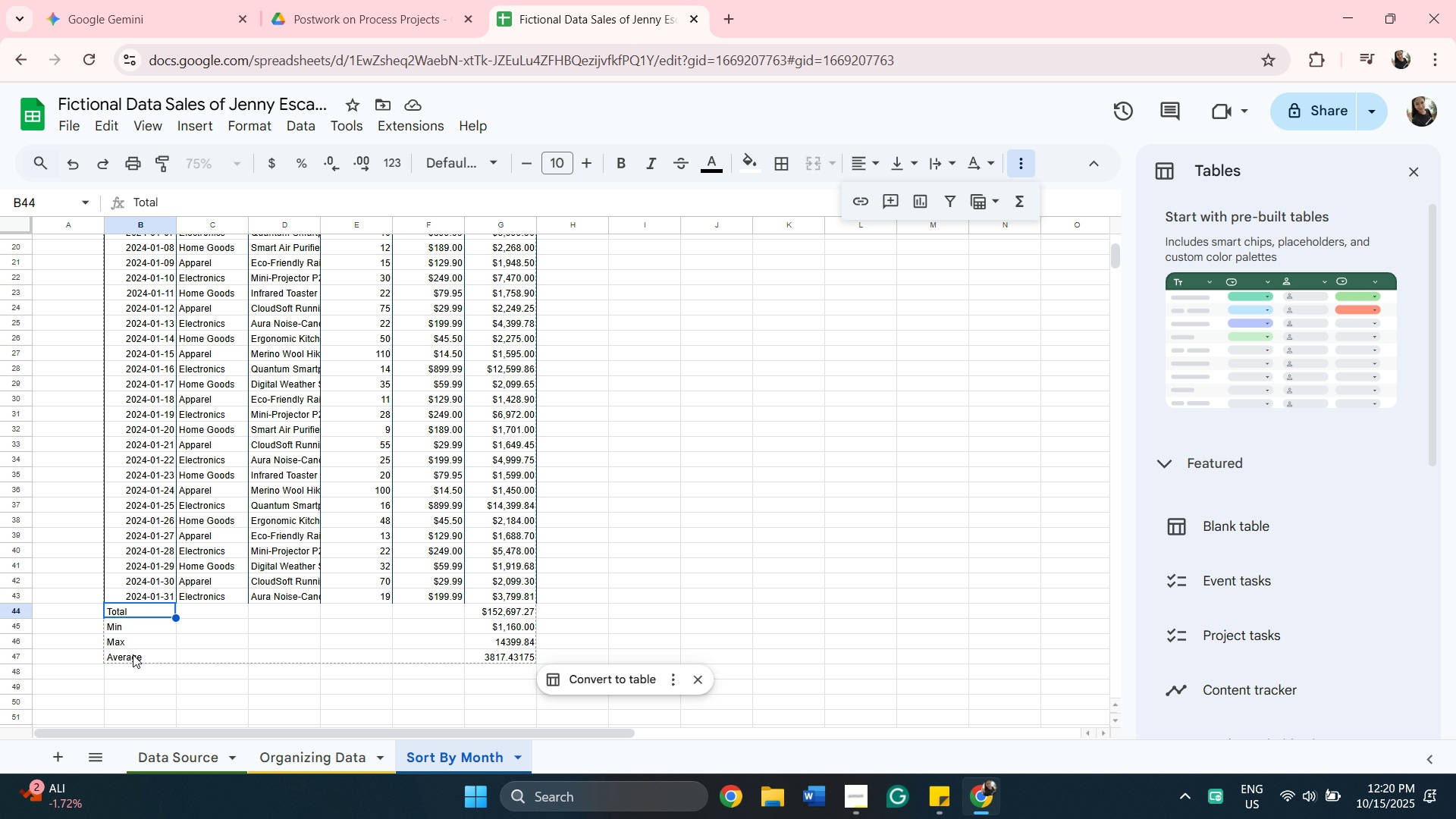 
hold_key(key=ShiftLeft, duration=0.78)
 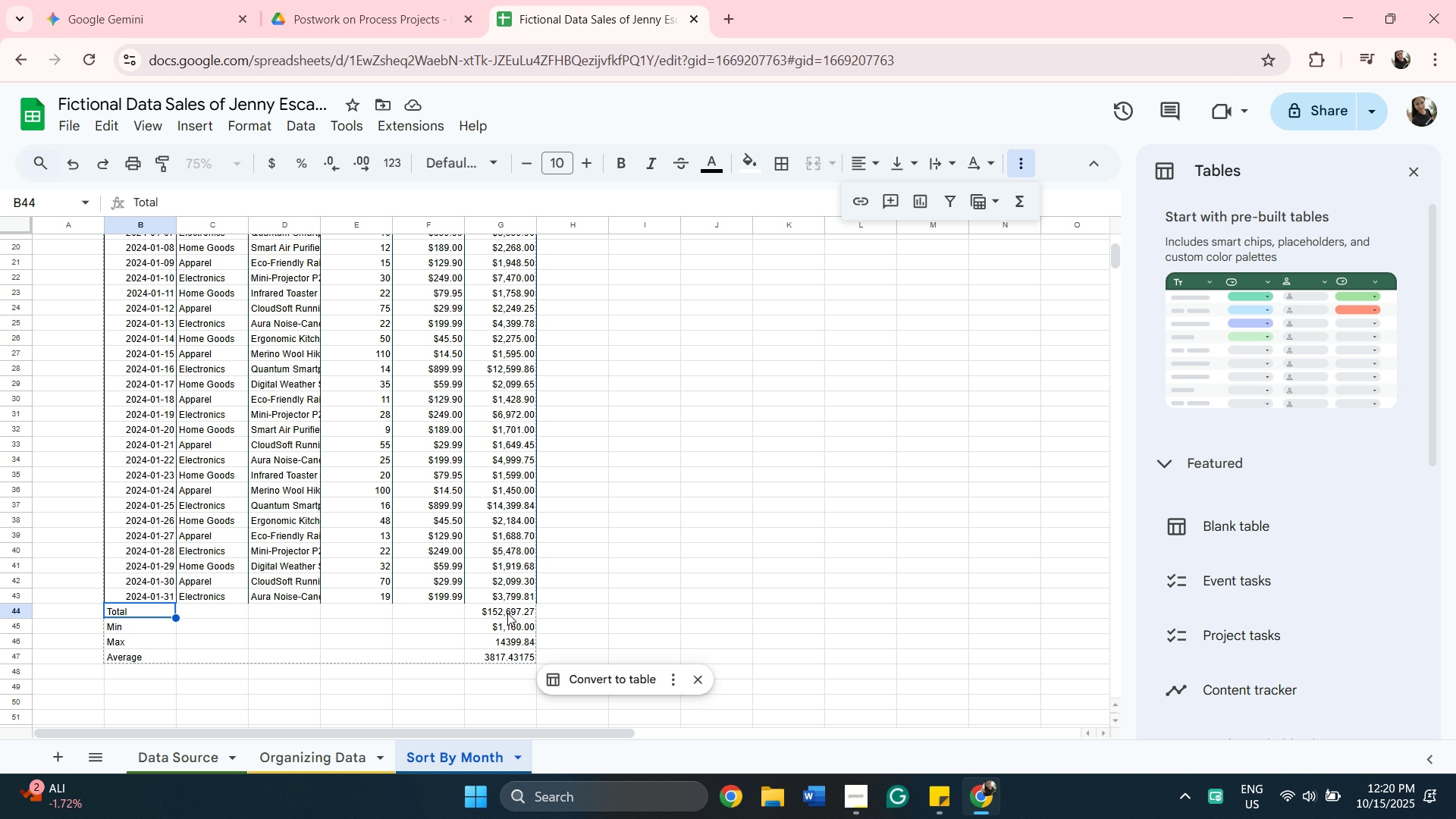 
hold_key(key=ShiftLeft, duration=1.5)
 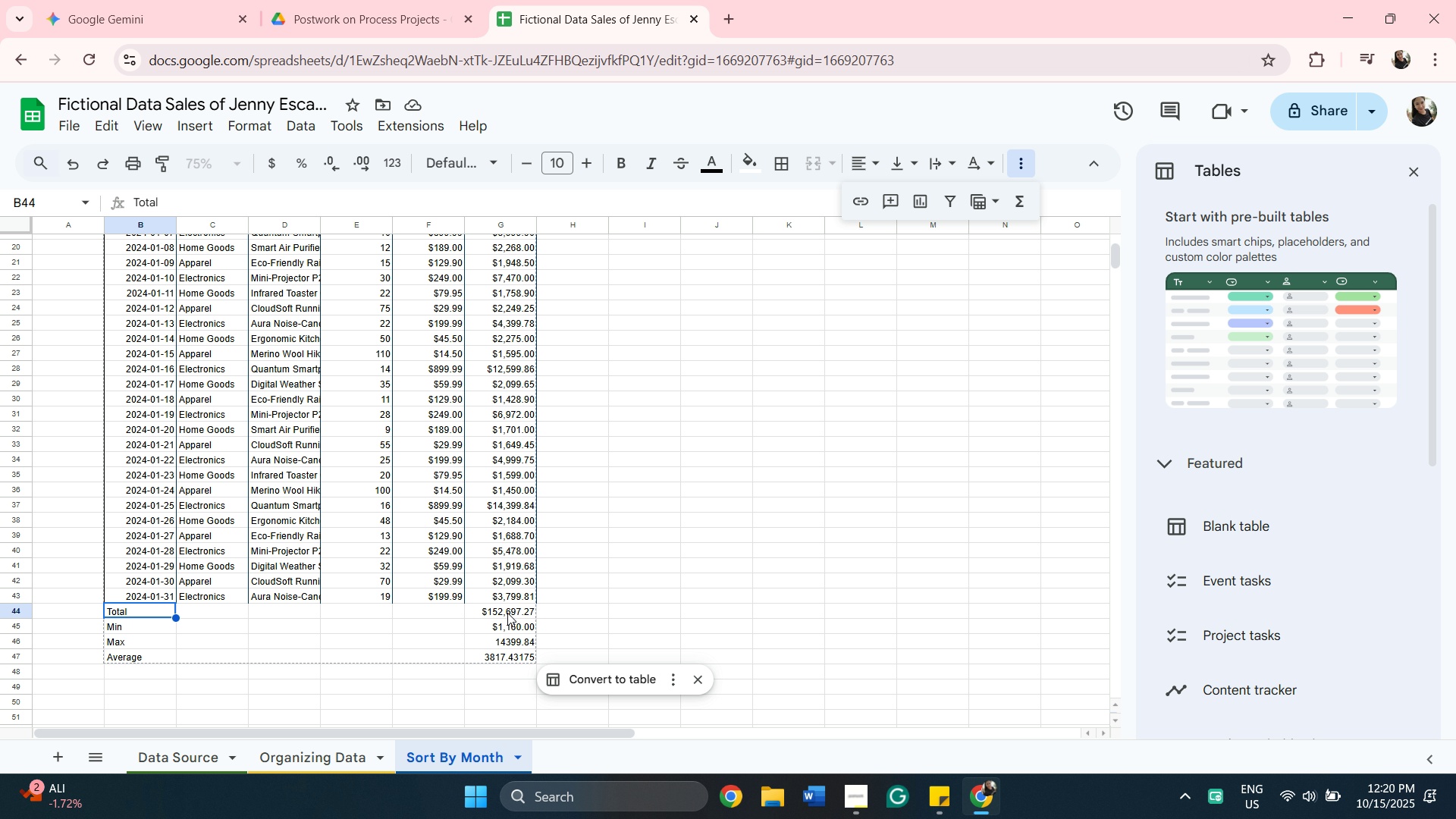 
hold_key(key=ShiftLeft, duration=1.11)
left_click([507, 613])
 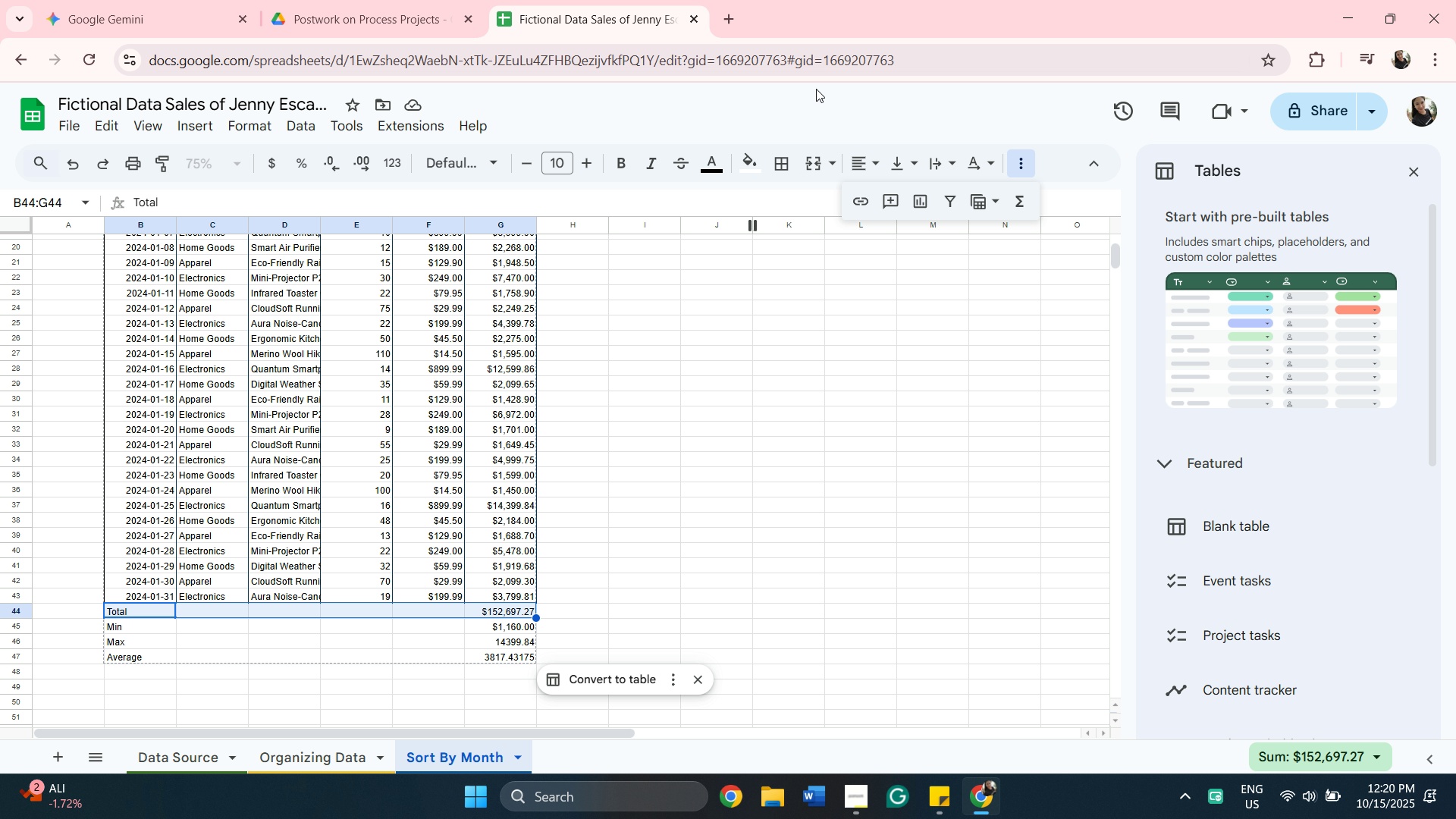 
left_click([760, 159])
 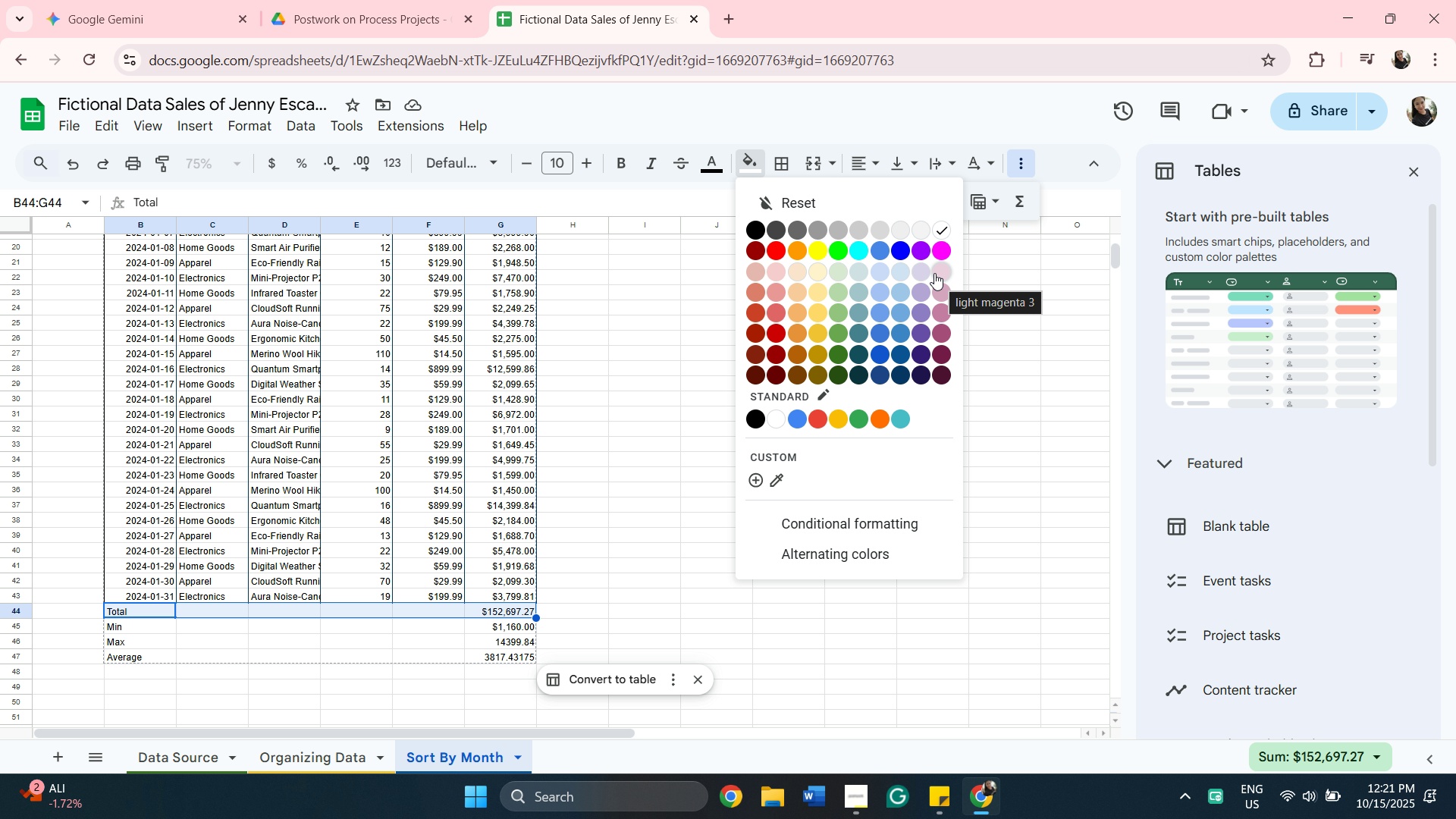 
left_click([934, 273])
 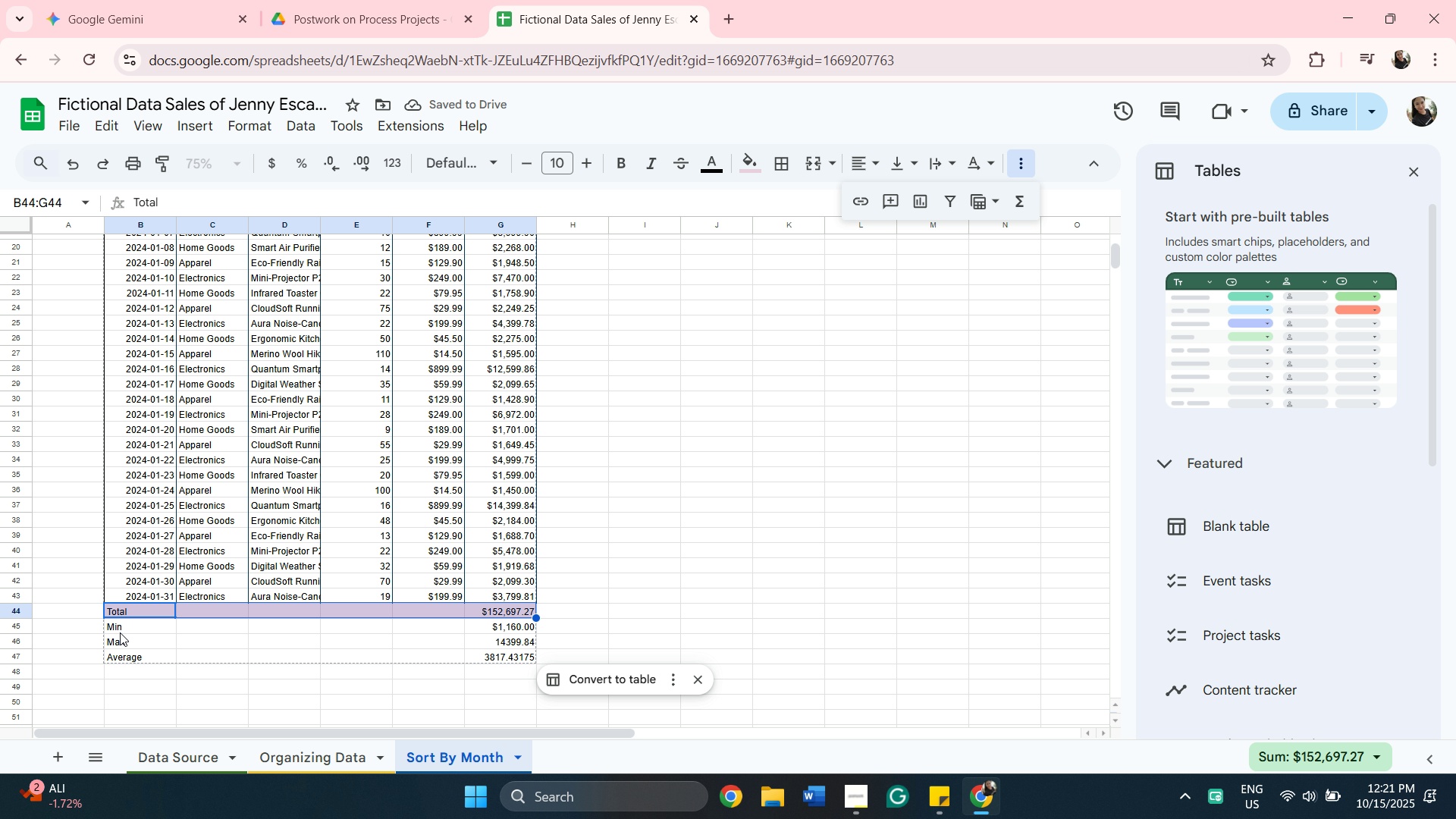 
left_click([137, 631])
 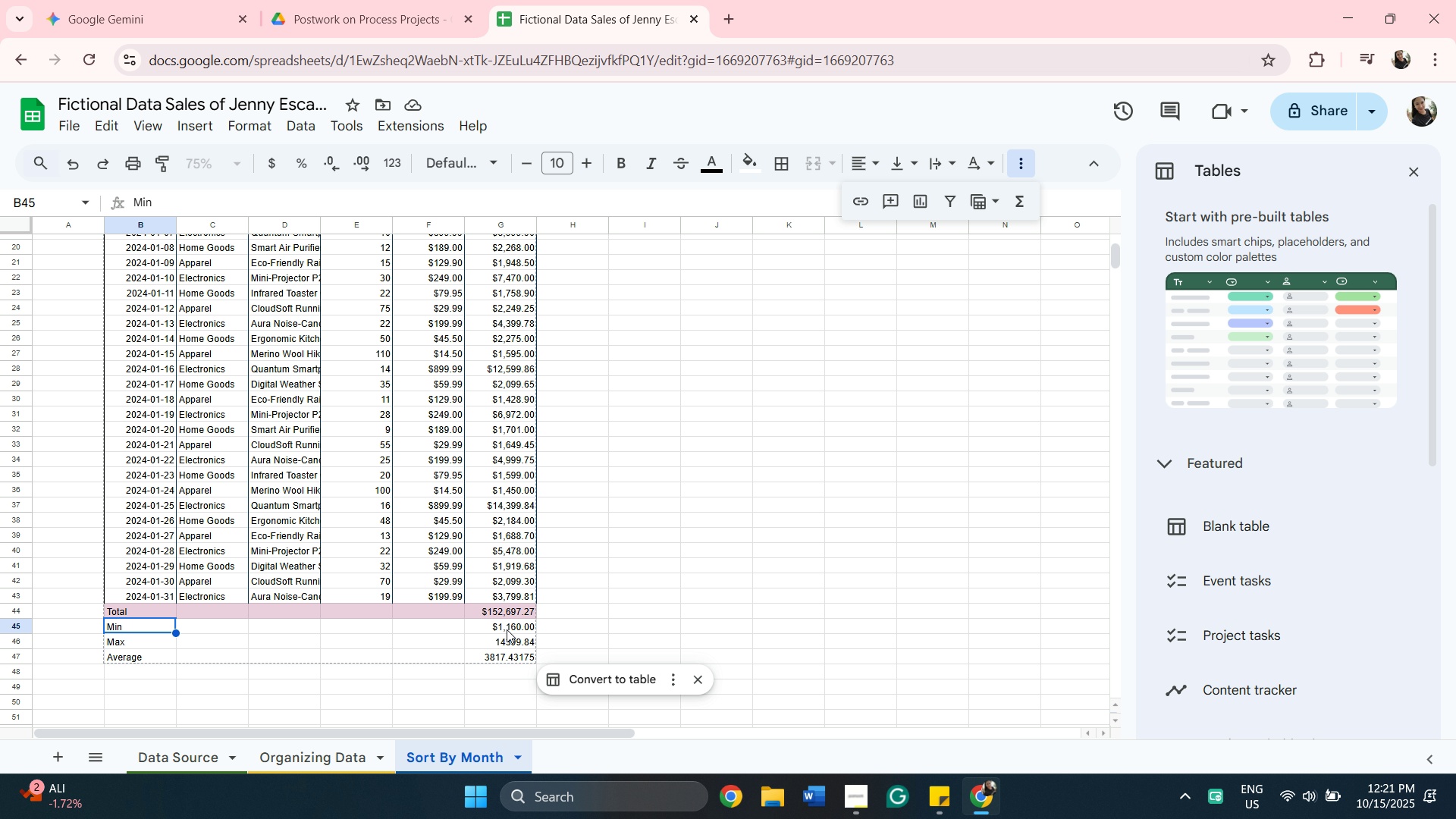 
hold_key(key=ShiftLeft, duration=1.37)
left_click([507, 629])
 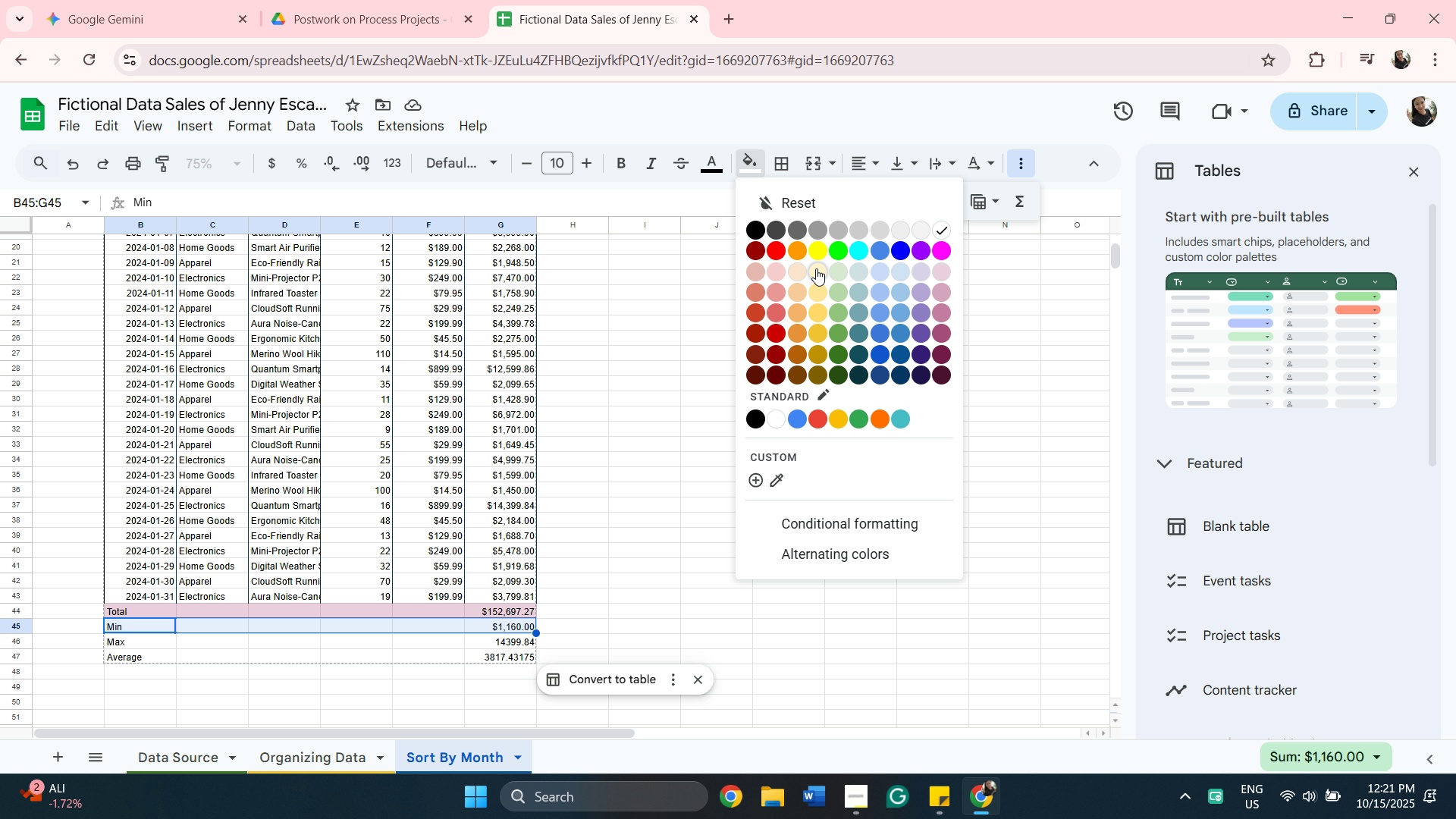 
wait(5.16)
 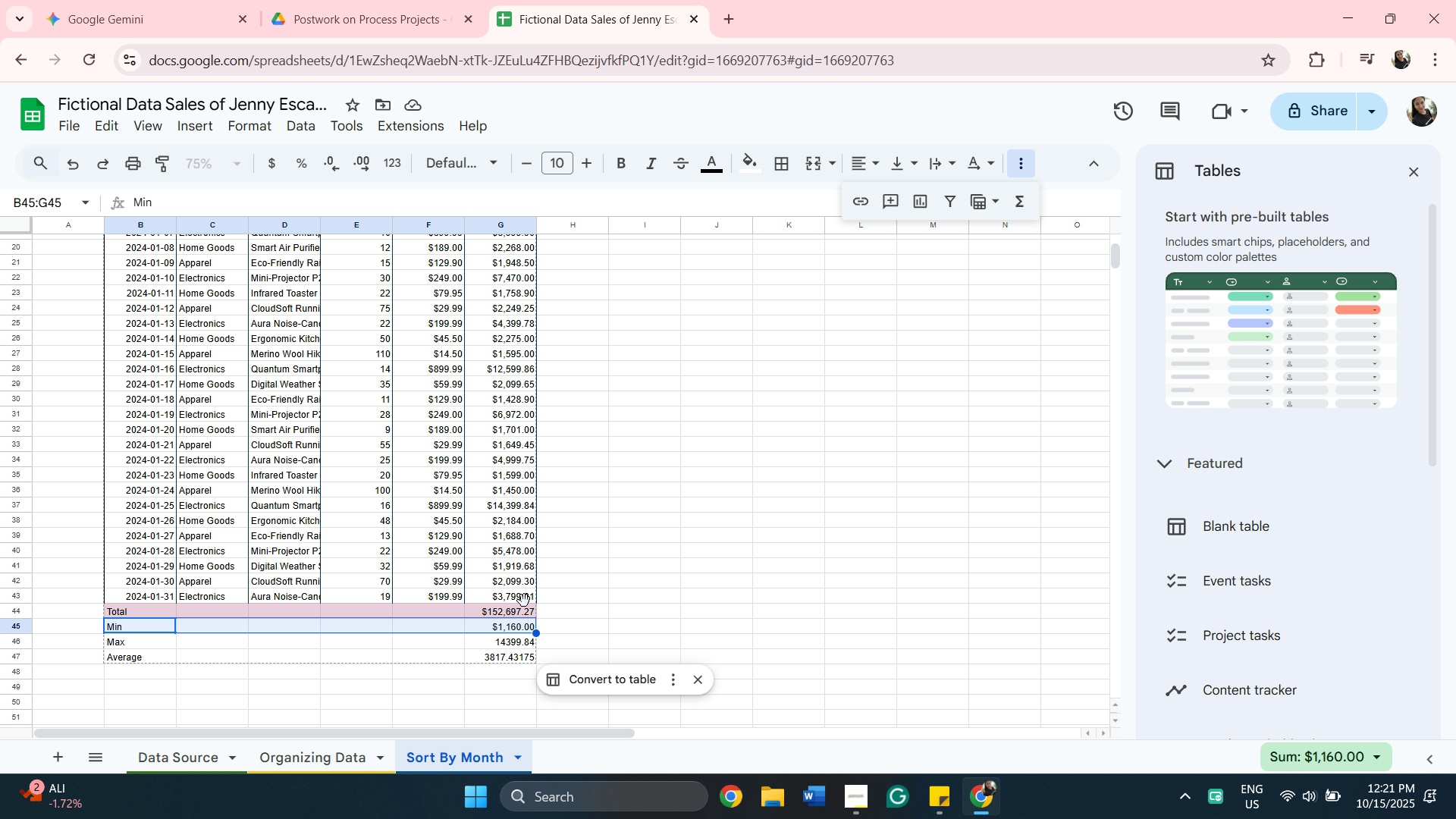 
left_click([816, 268])
 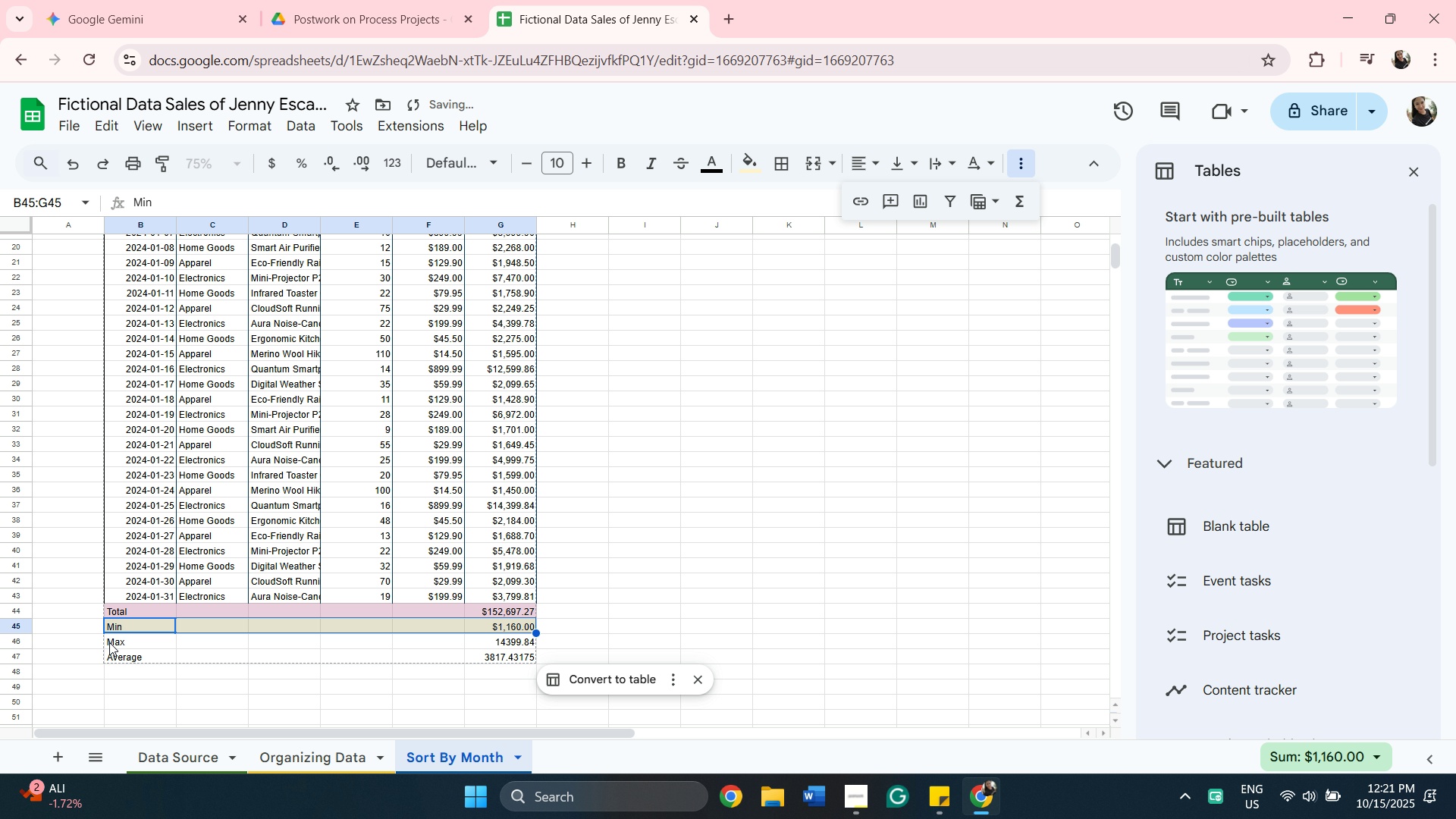 
left_click([115, 639])
 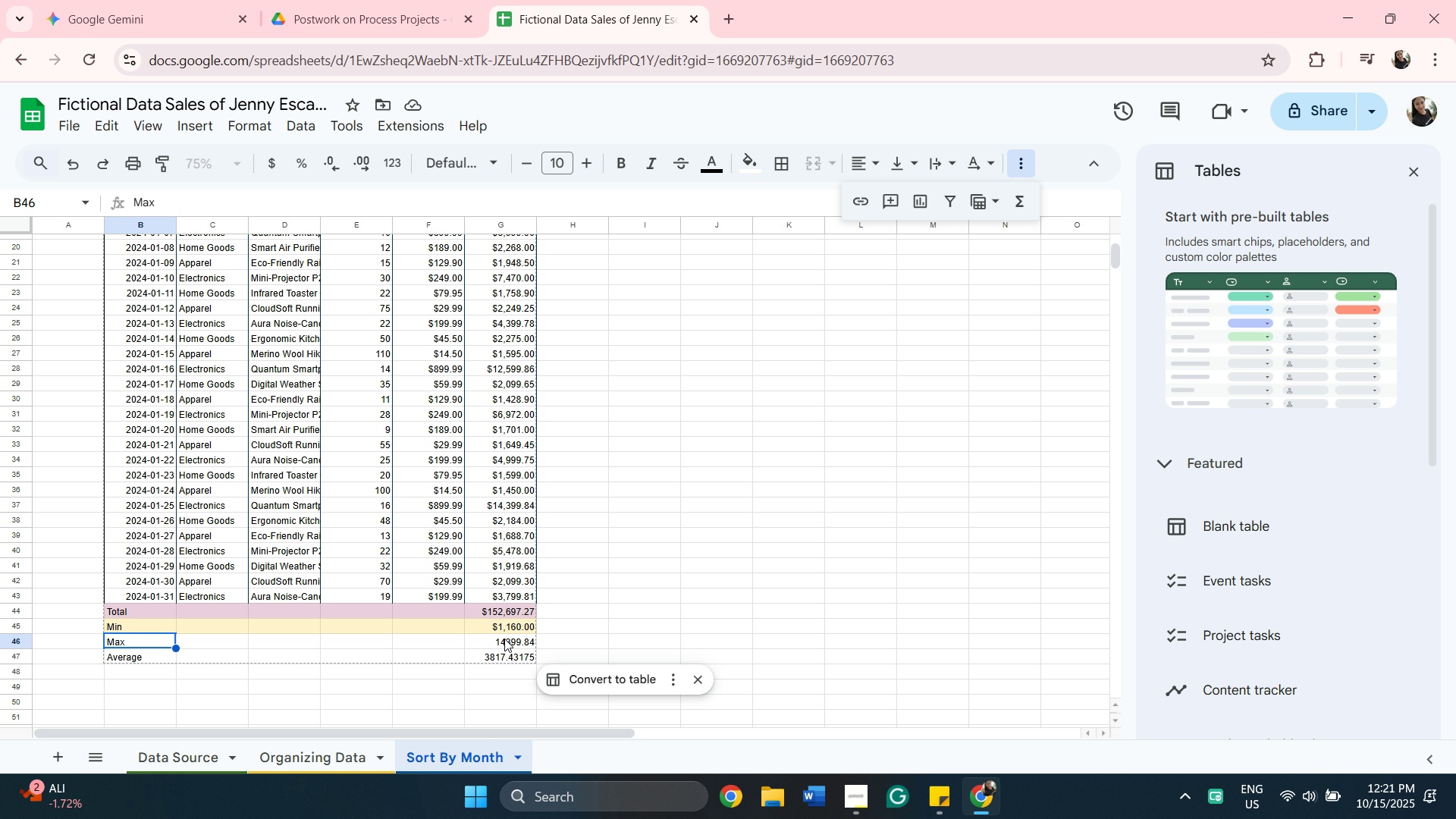 
wait(7.2)
 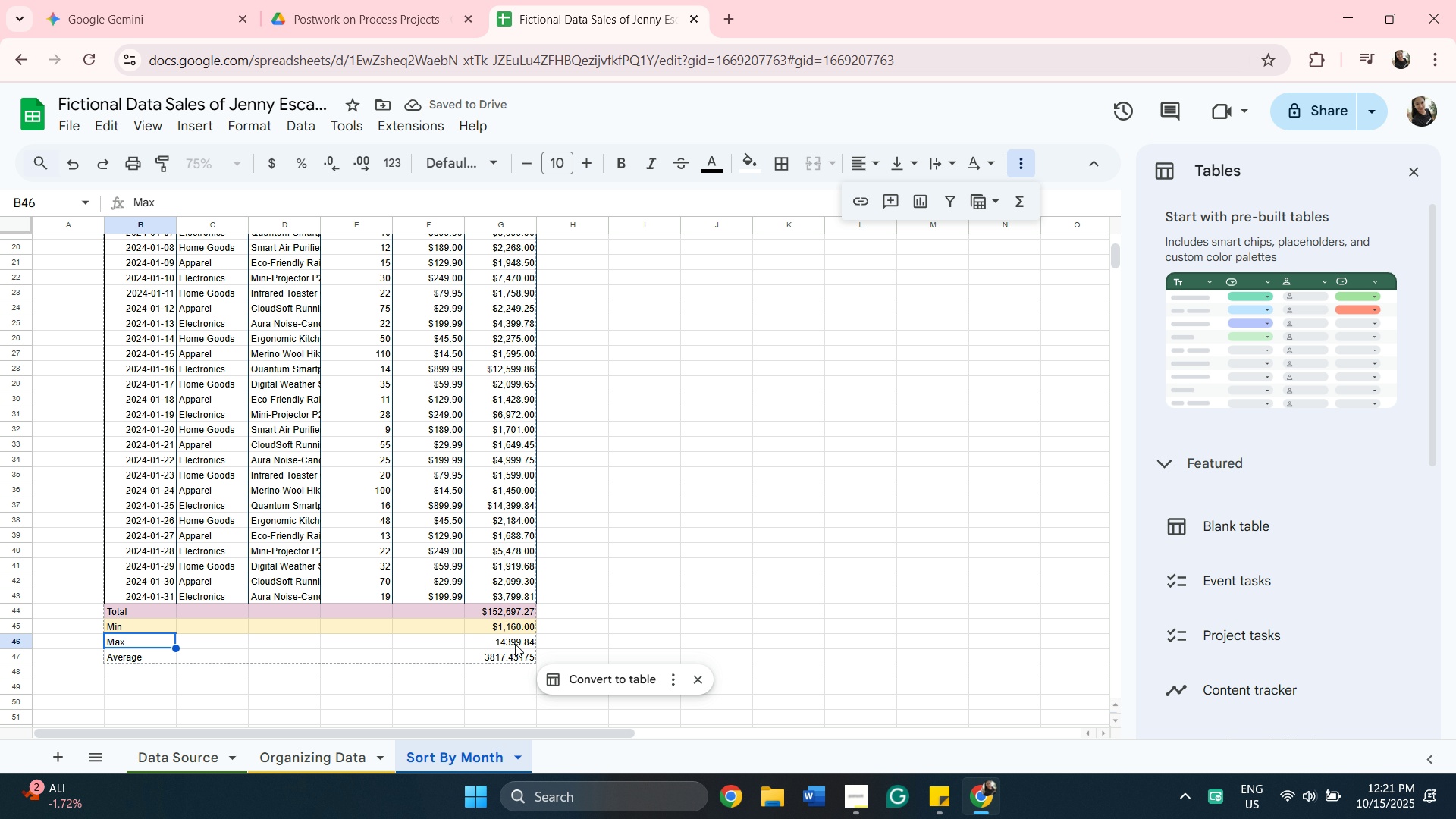 
hold_key(key=ShiftLeft, duration=0.87)
left_click([504, 639])
 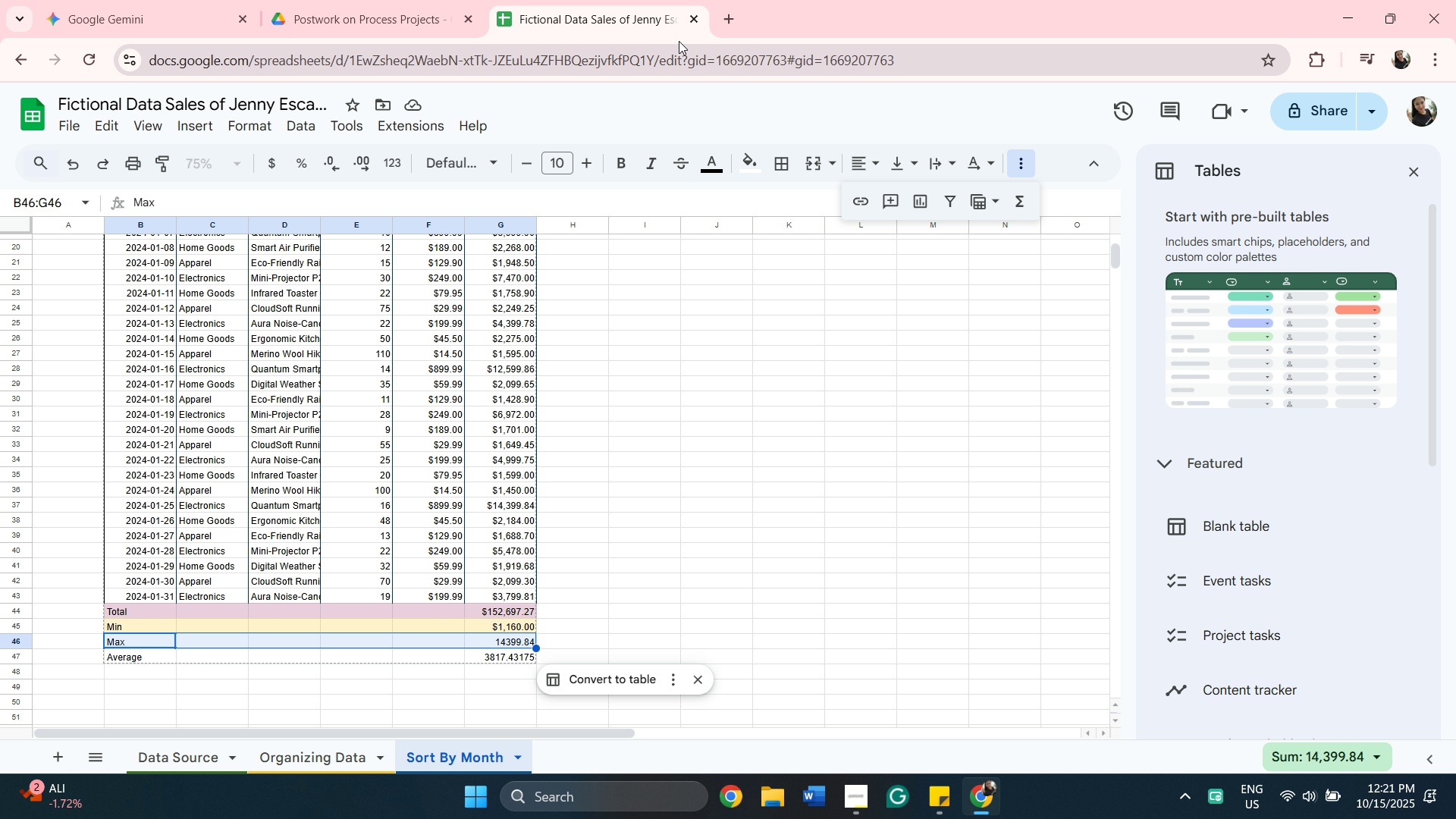 
mouse_move([318, 753])
 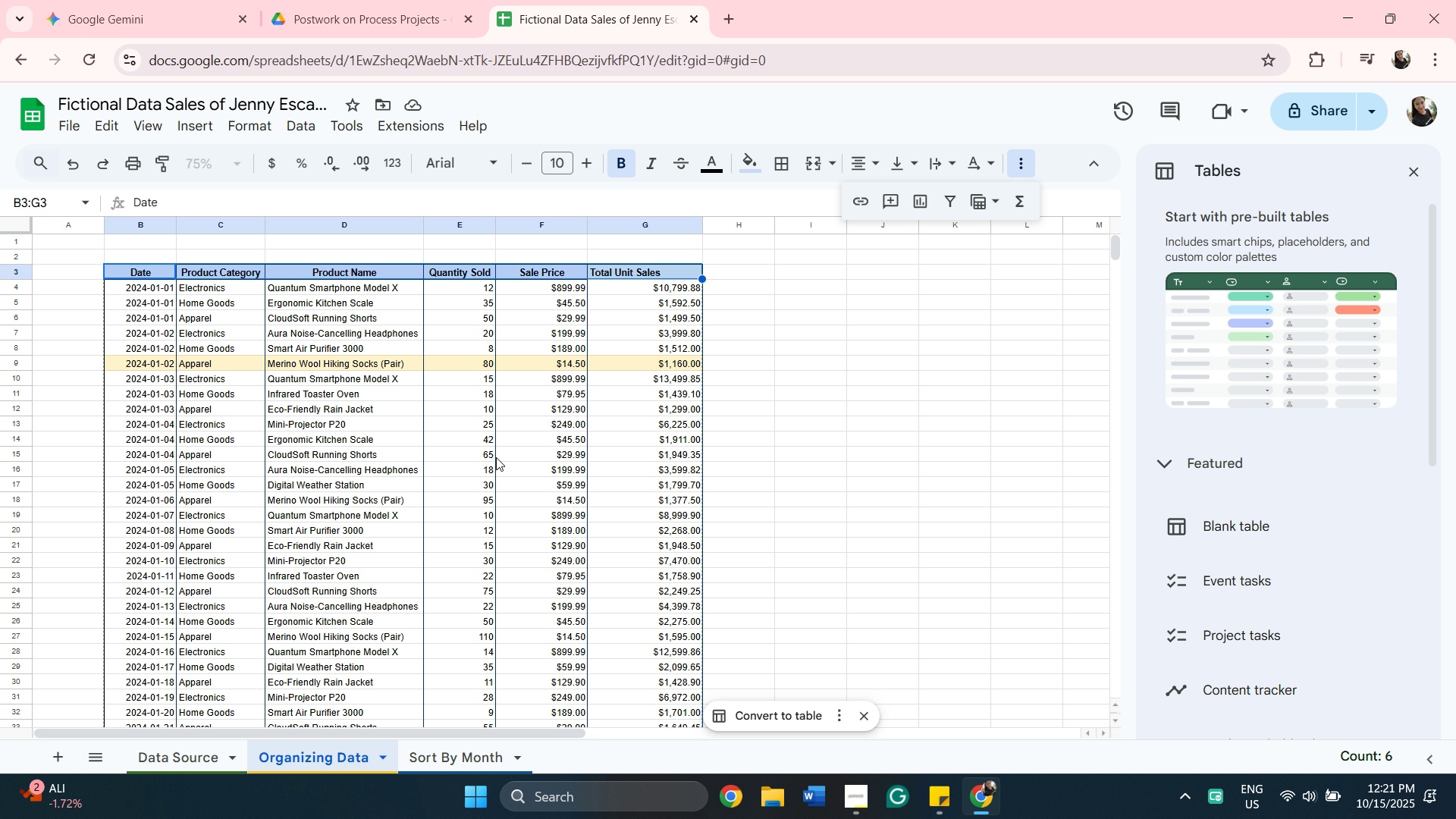 
left_click([306, 770])
 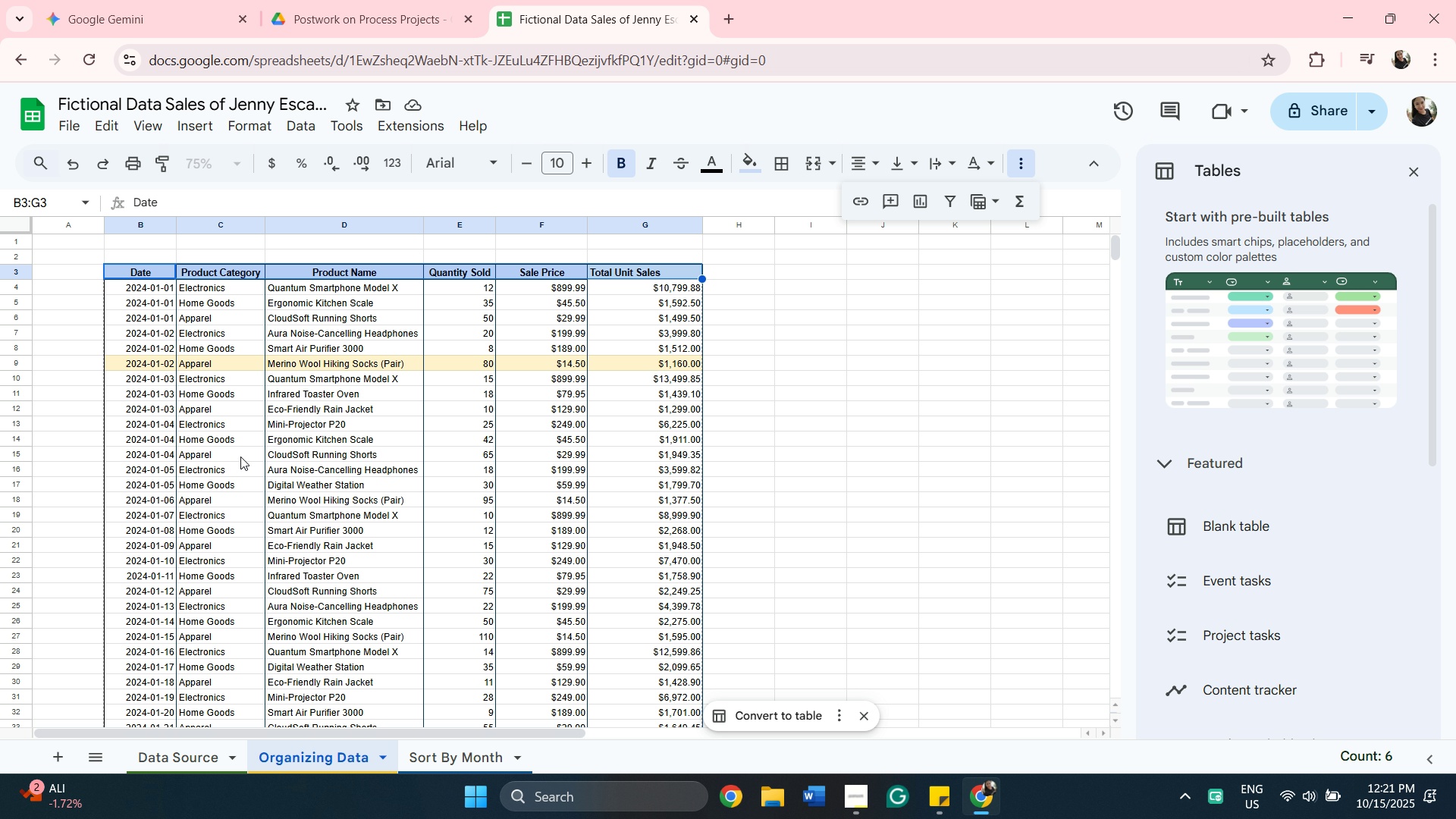 
scroll: coordinate [727, 574], scroll_direction: down, amount: 41.0
 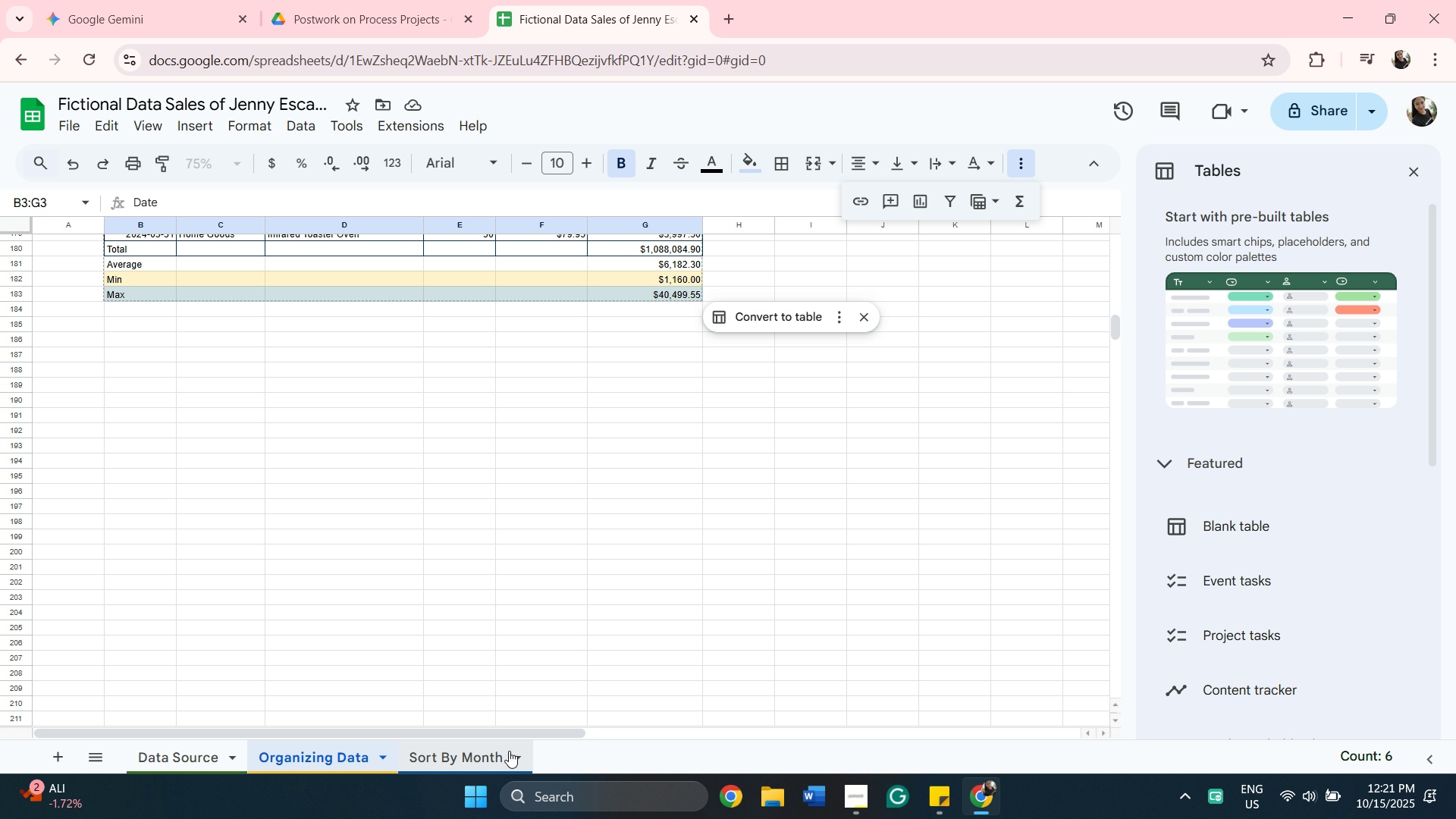 
left_click([492, 754])
 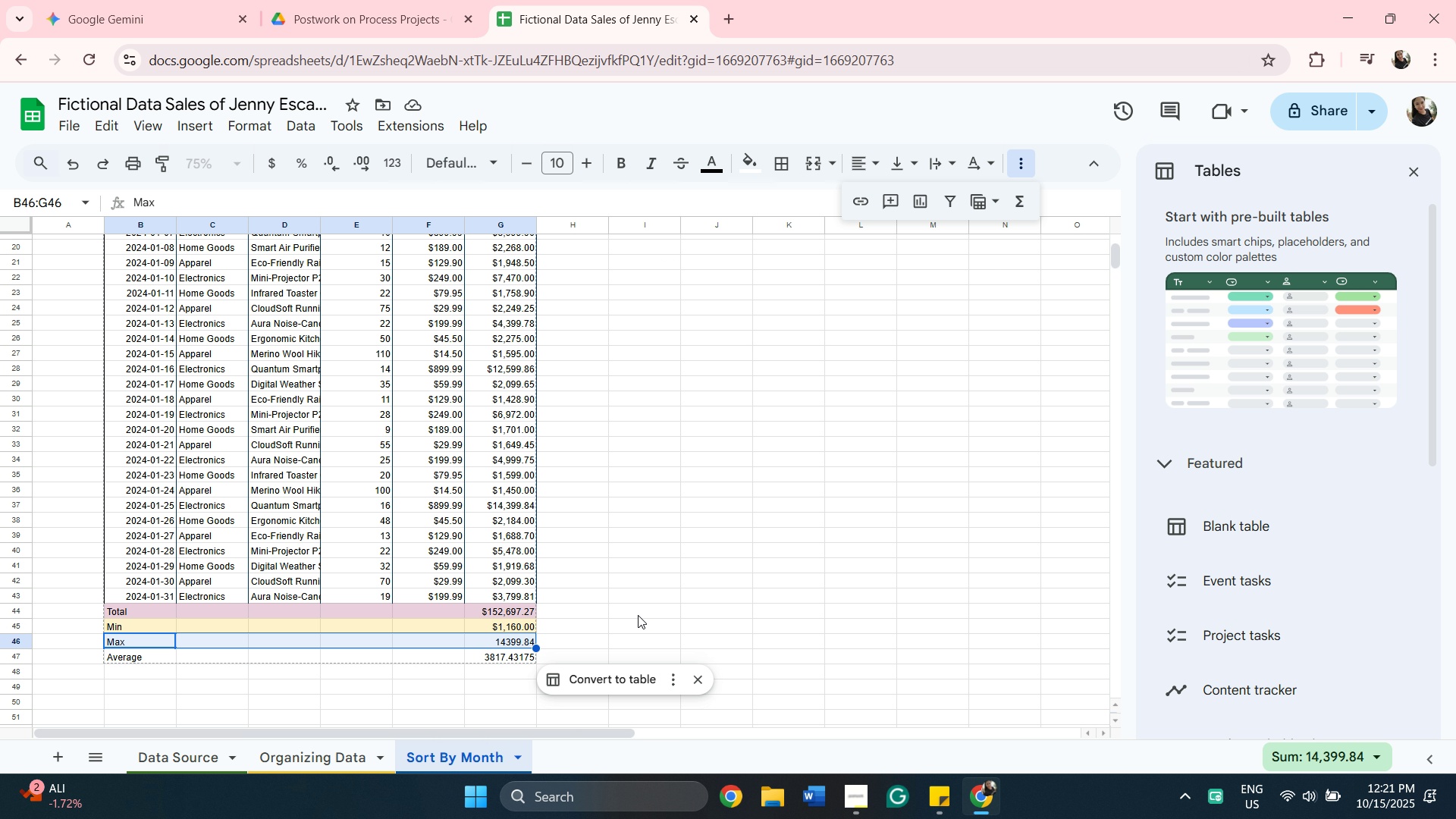 
mouse_move([424, 630])
 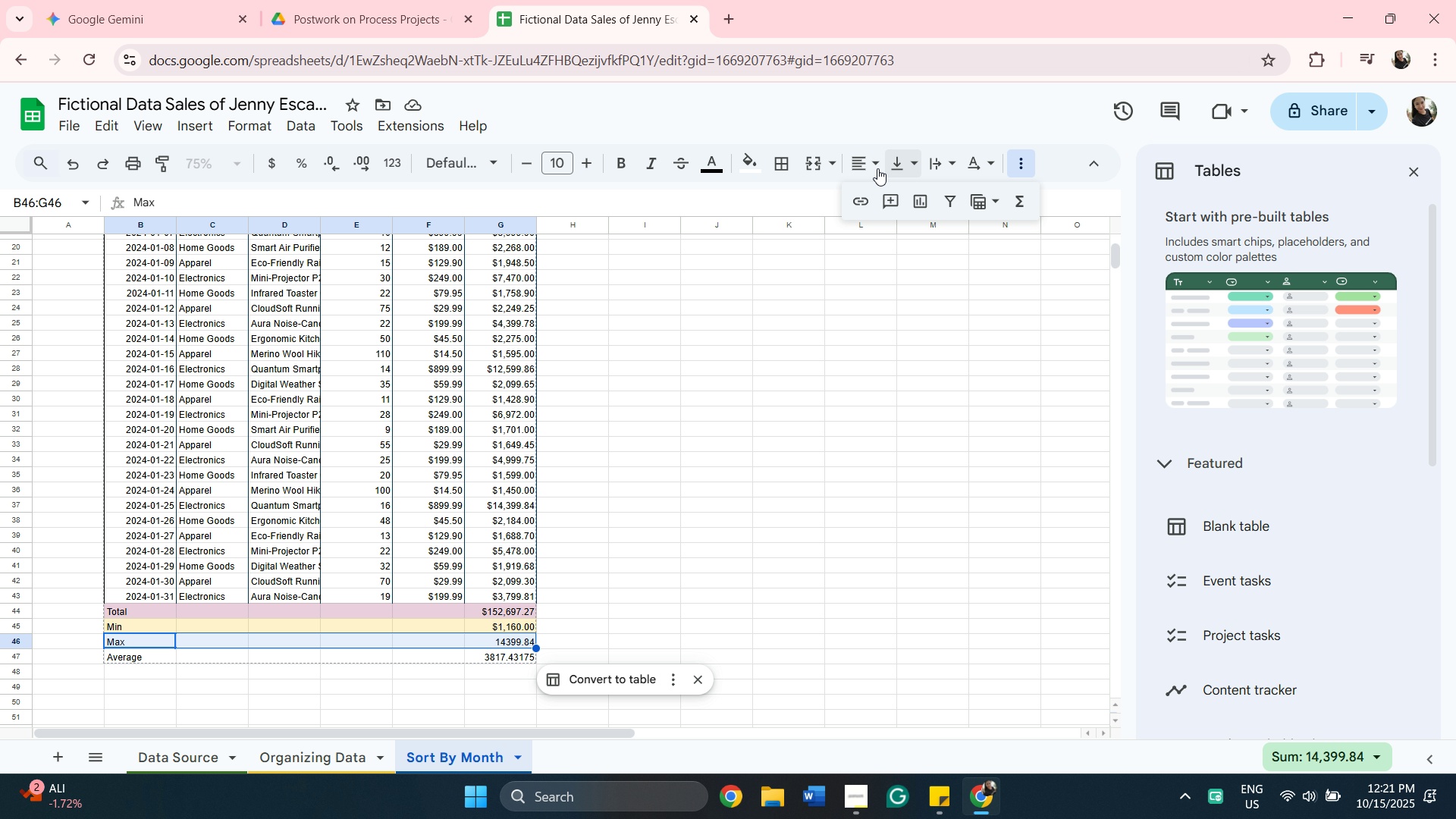 
left_click([757, 164])
 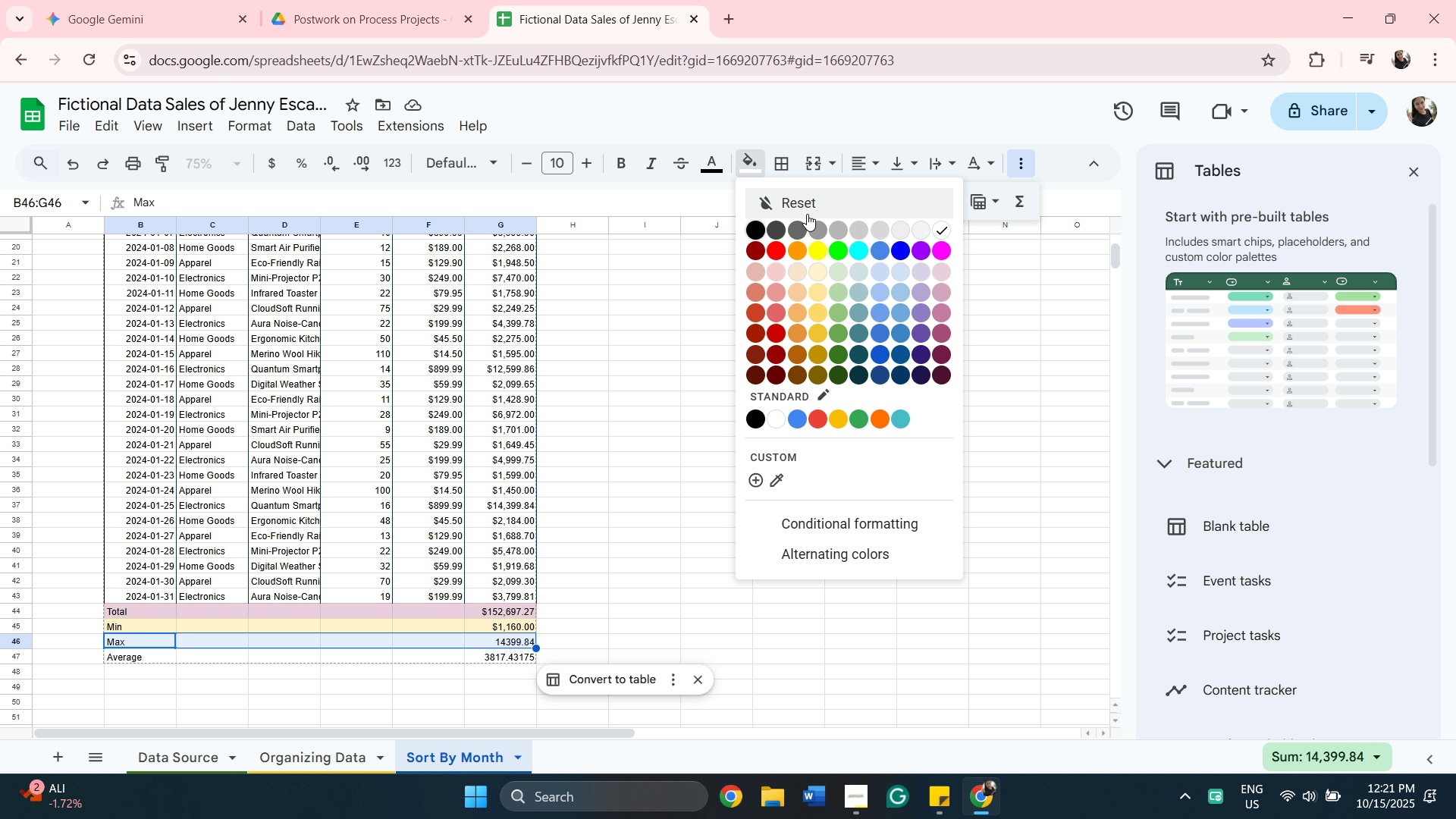 
mouse_move([833, 254])
 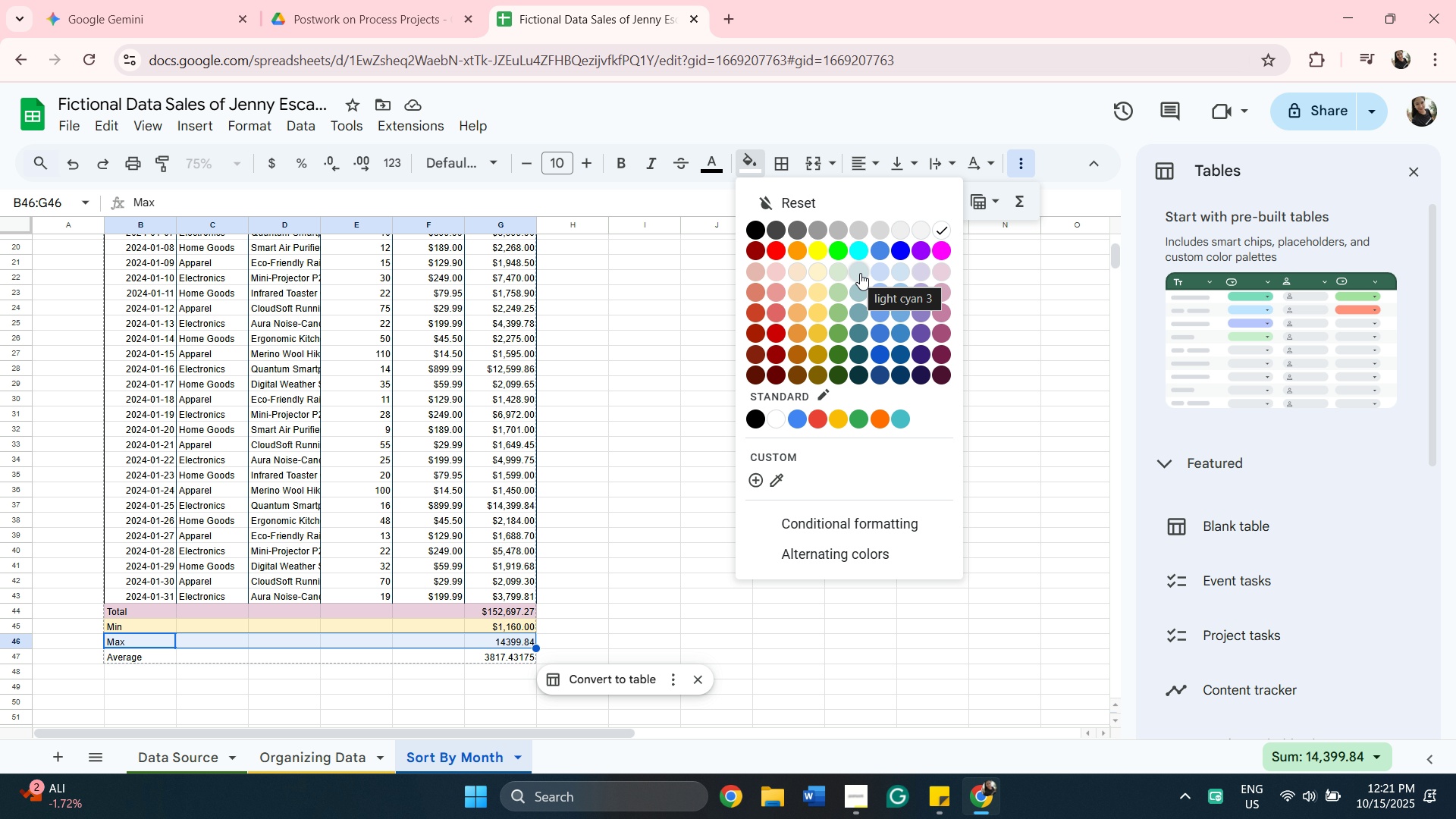 
left_click([861, 273])
 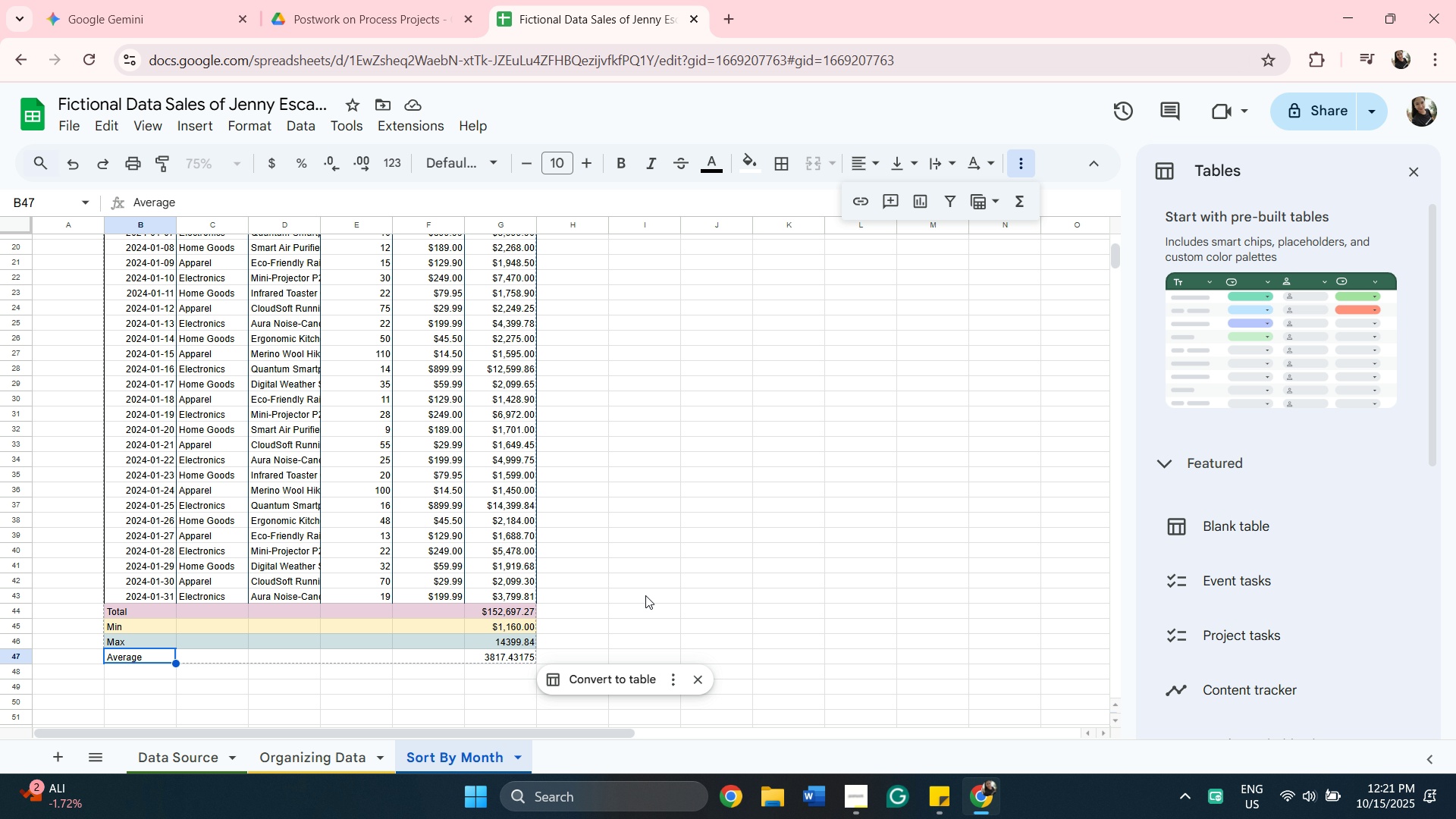 
wait(10.3)
 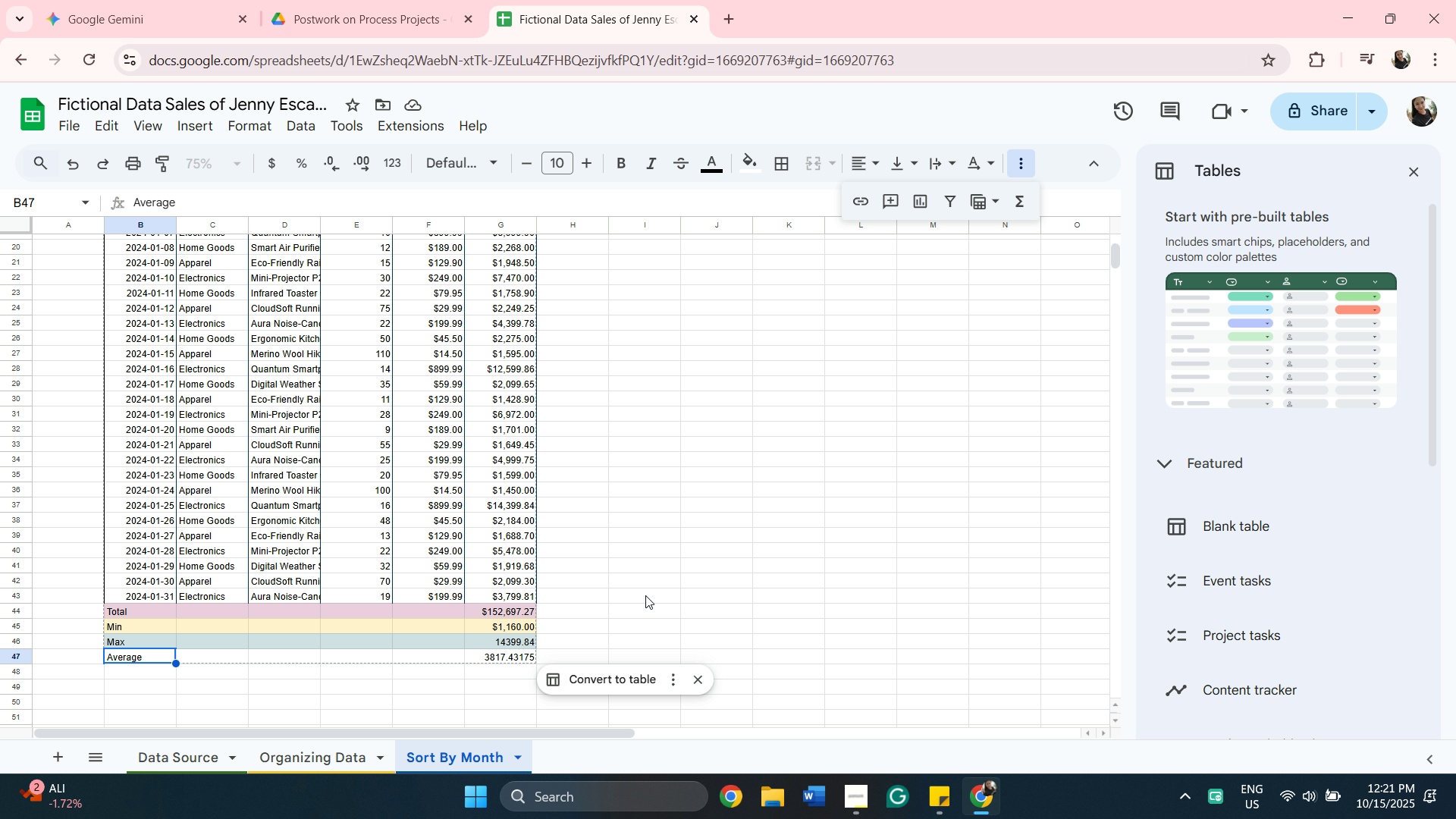 
scroll: coordinate [597, 375], scroll_direction: up, amount: 10.0
 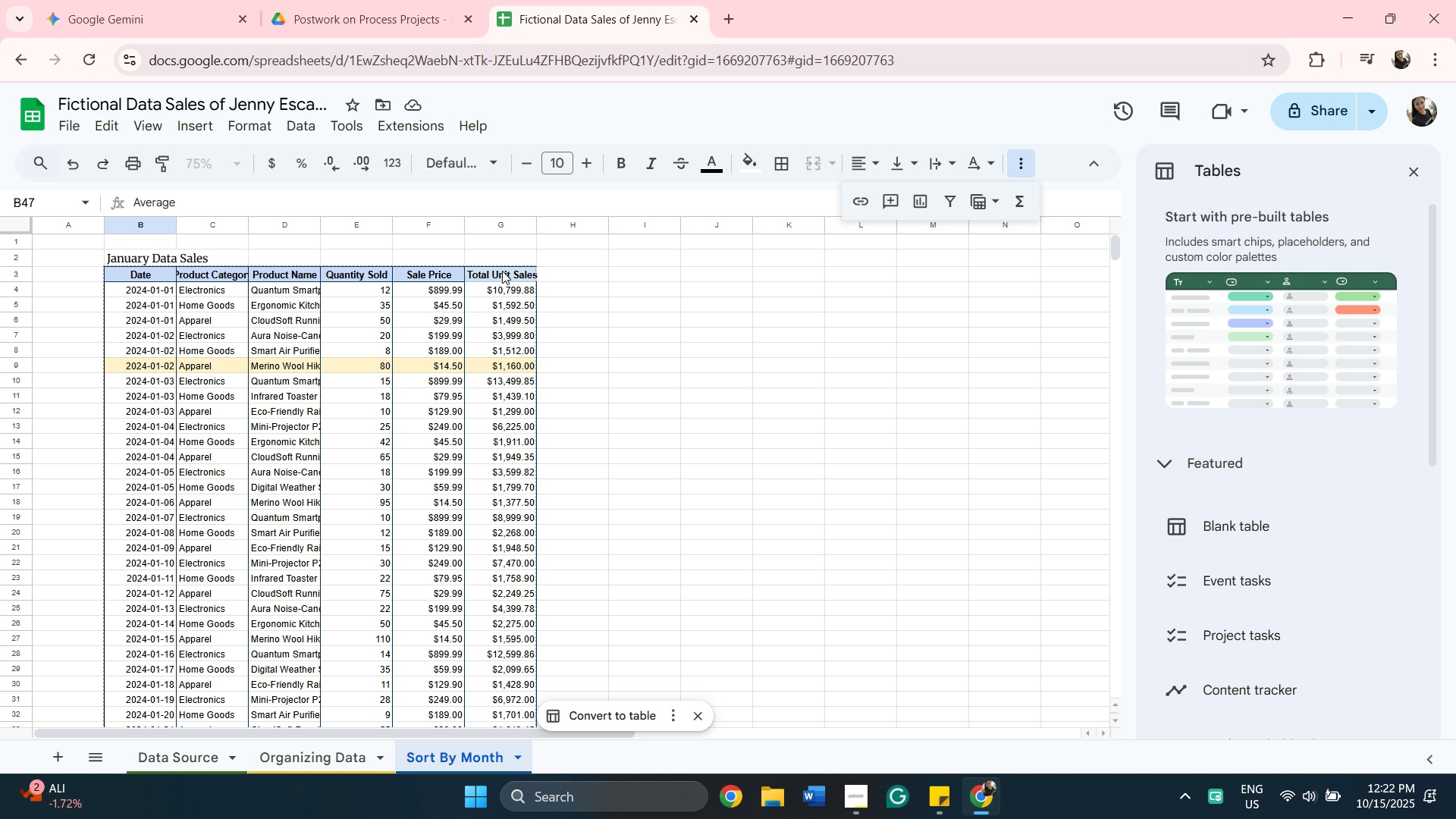 
left_click([503, 271])
 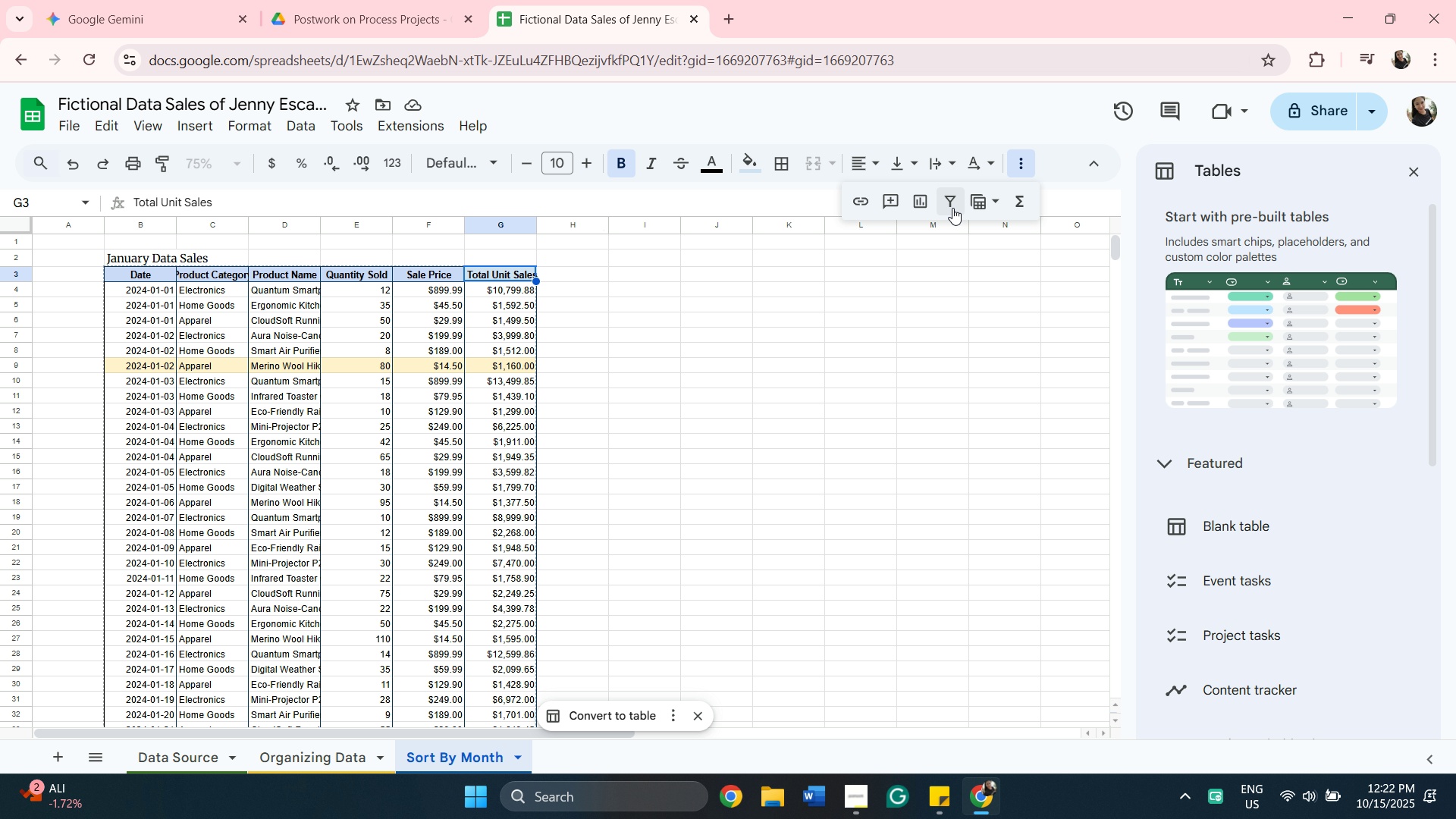 
wait(8.43)
 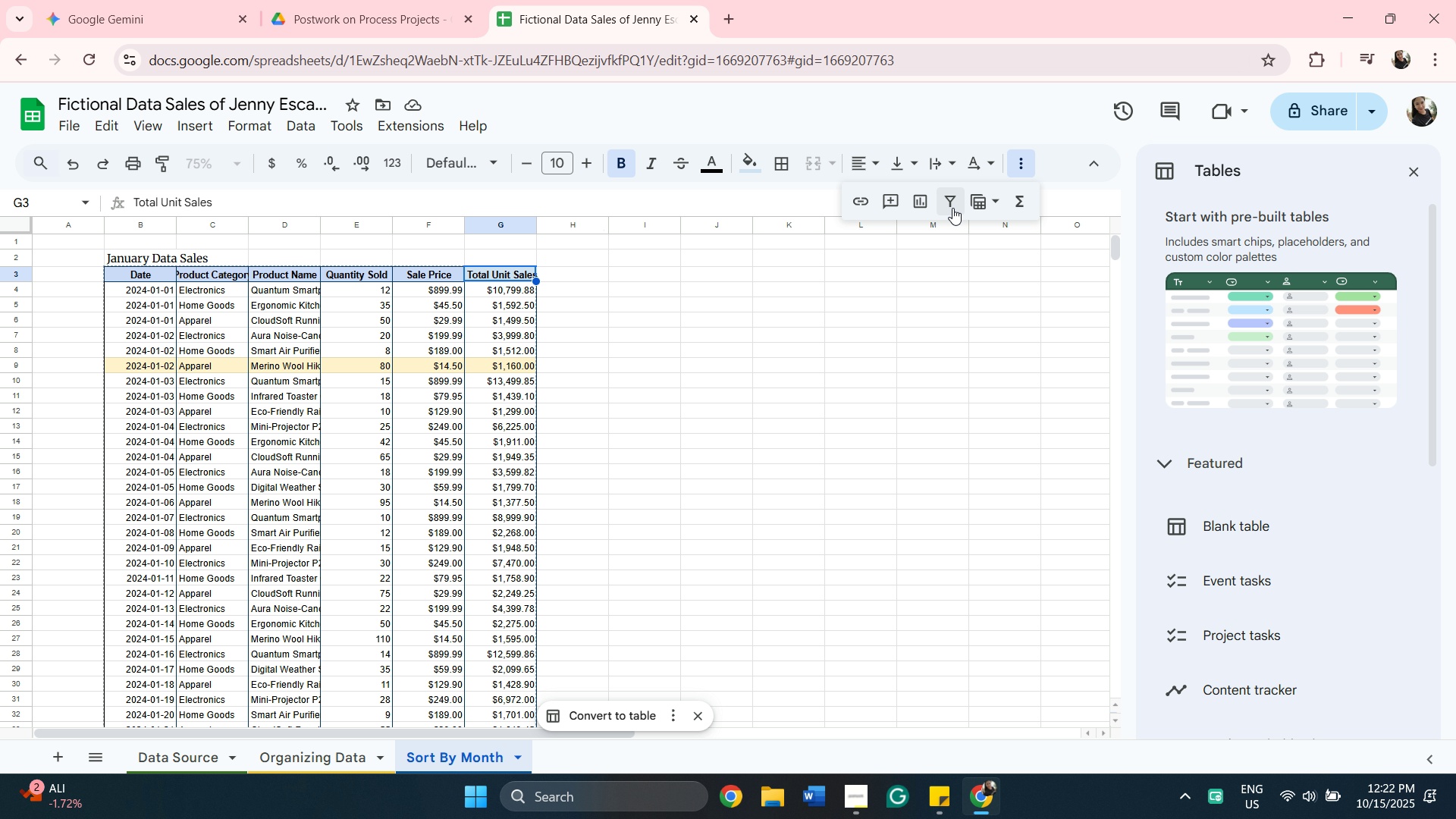 
scroll: coordinate [557, 295], scroll_direction: down, amount: 6.0
 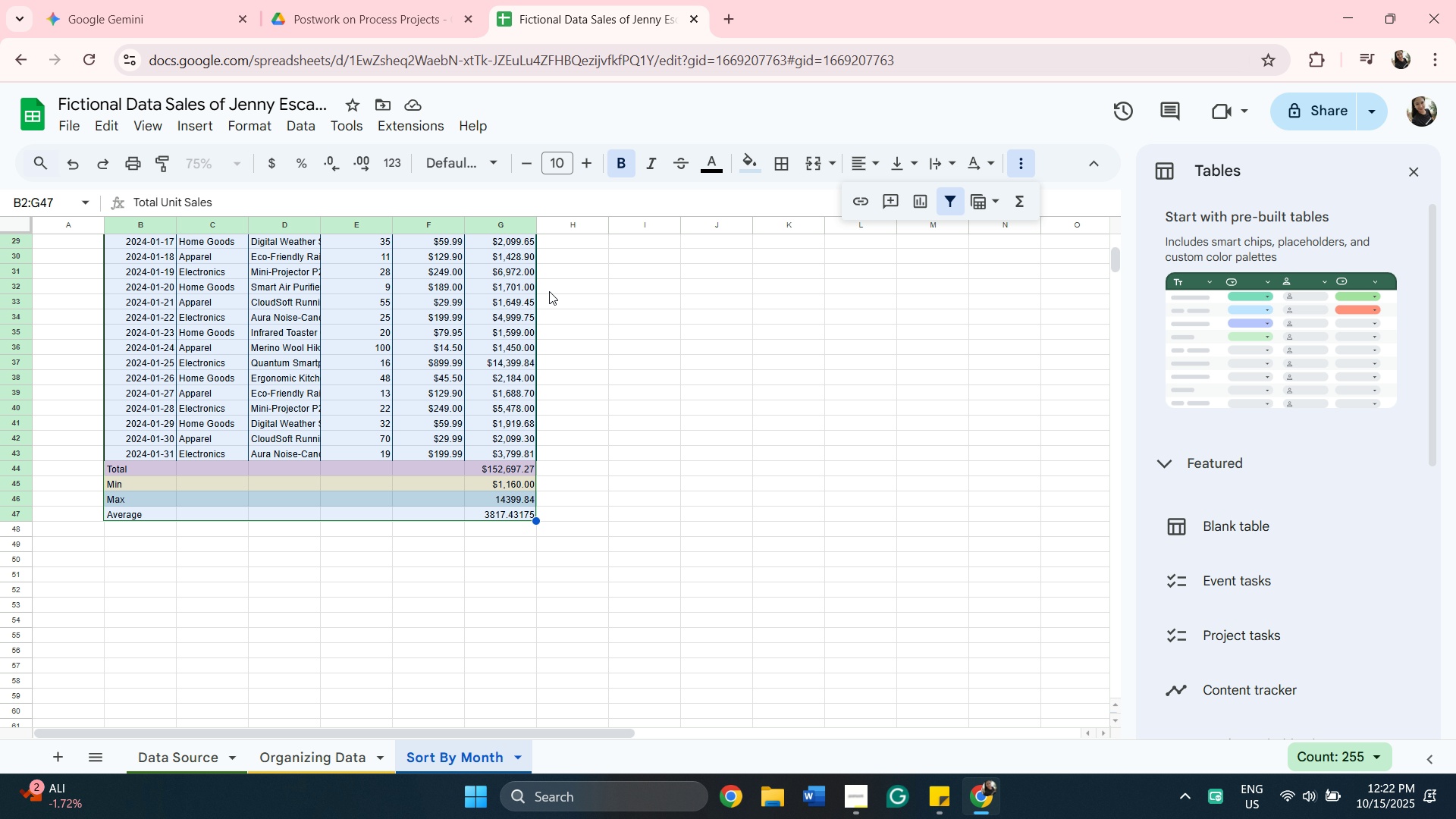 
wait(6.15)
 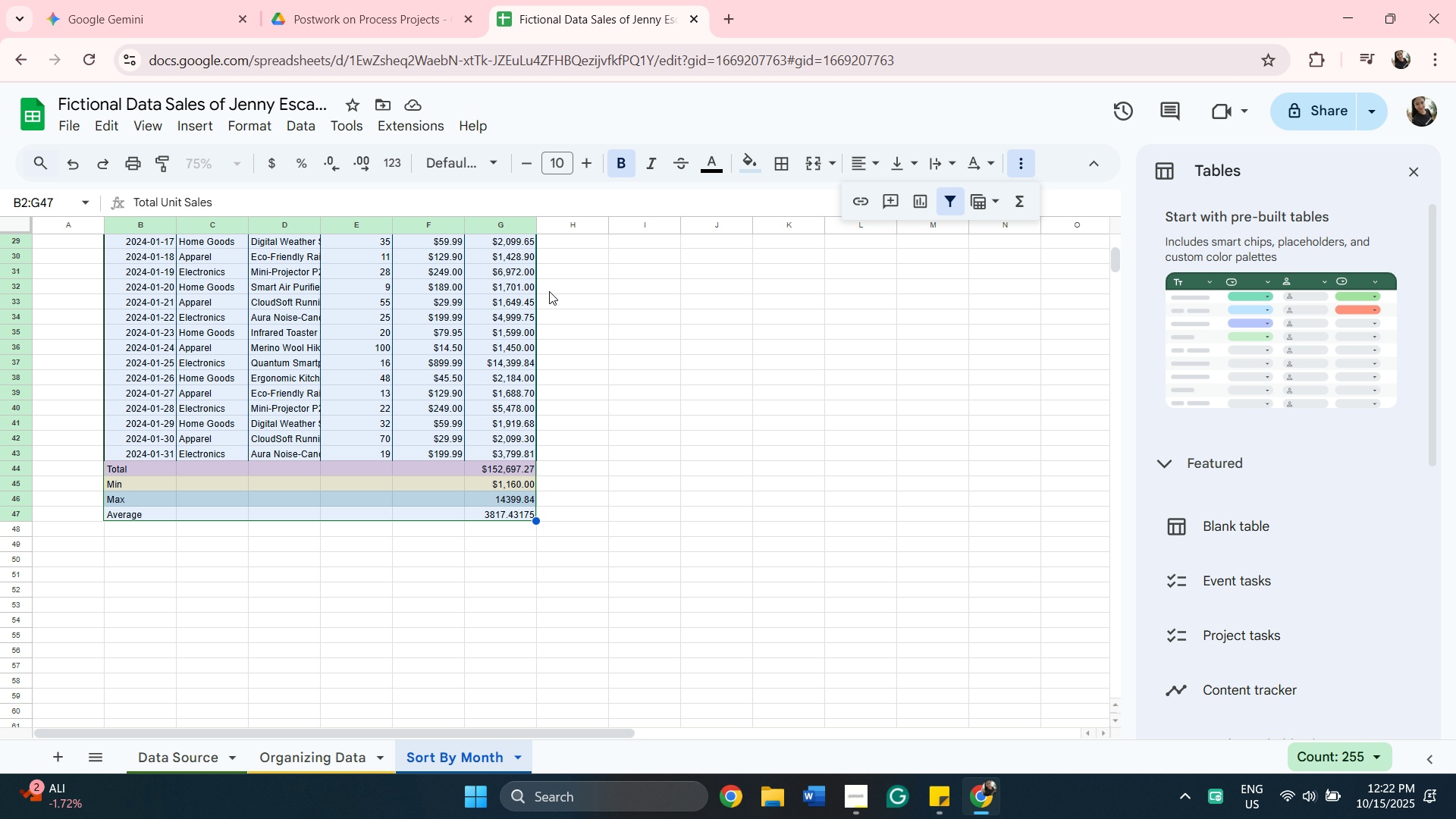 
scroll: coordinate [557, 275], scroll_direction: up, amount: 10.0
 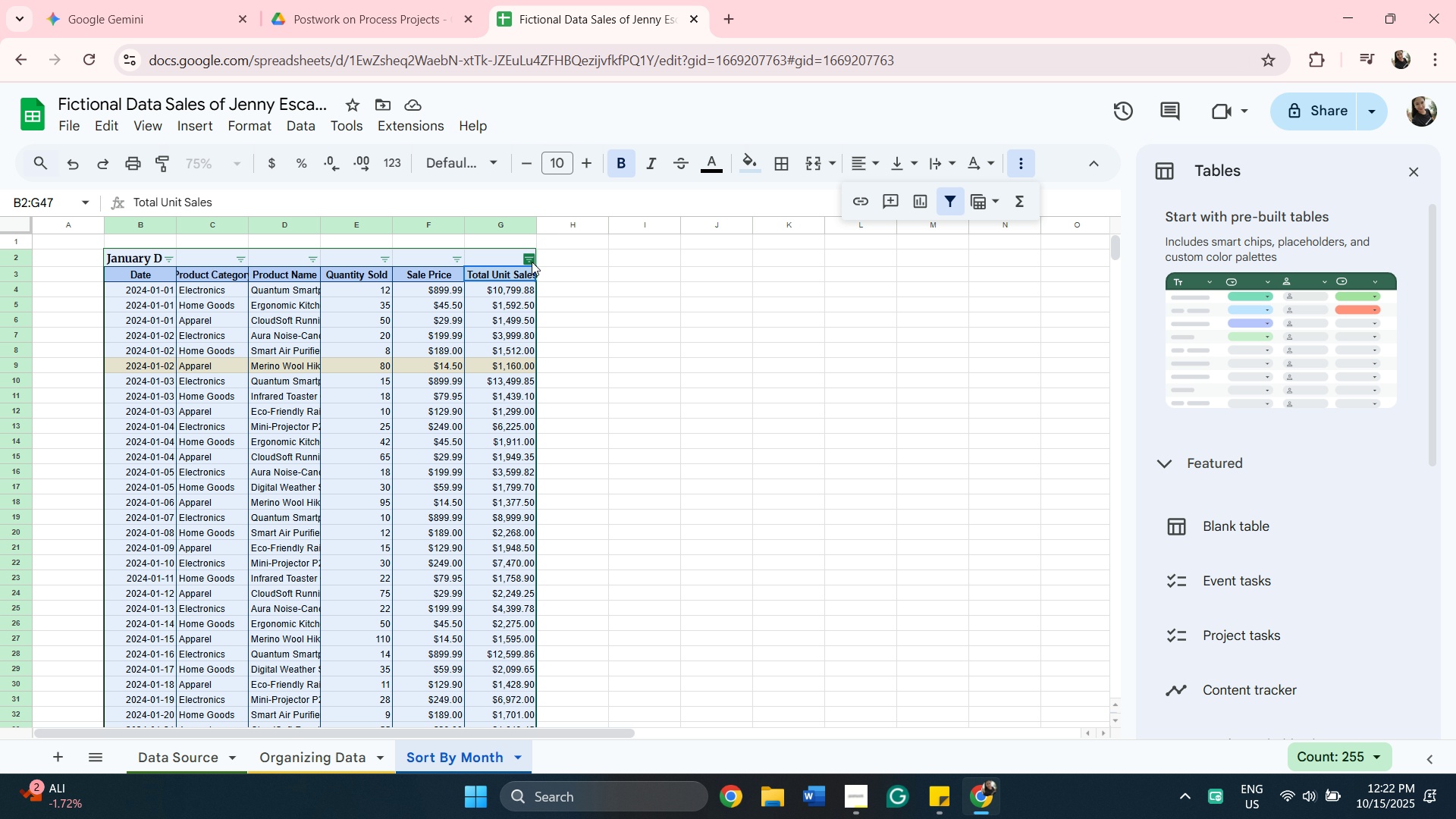 
left_click([532, 262])
 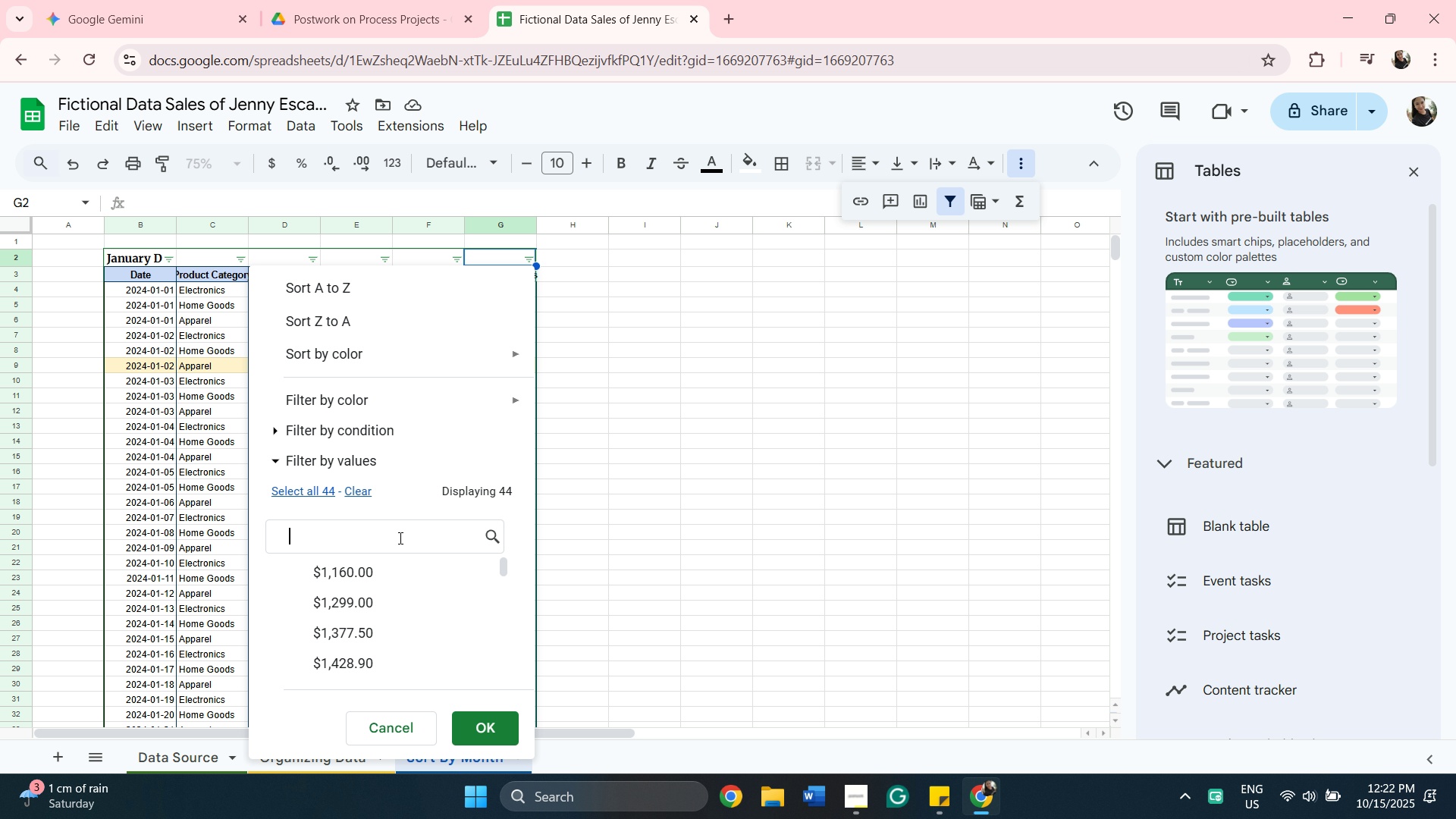 
type(14399)
 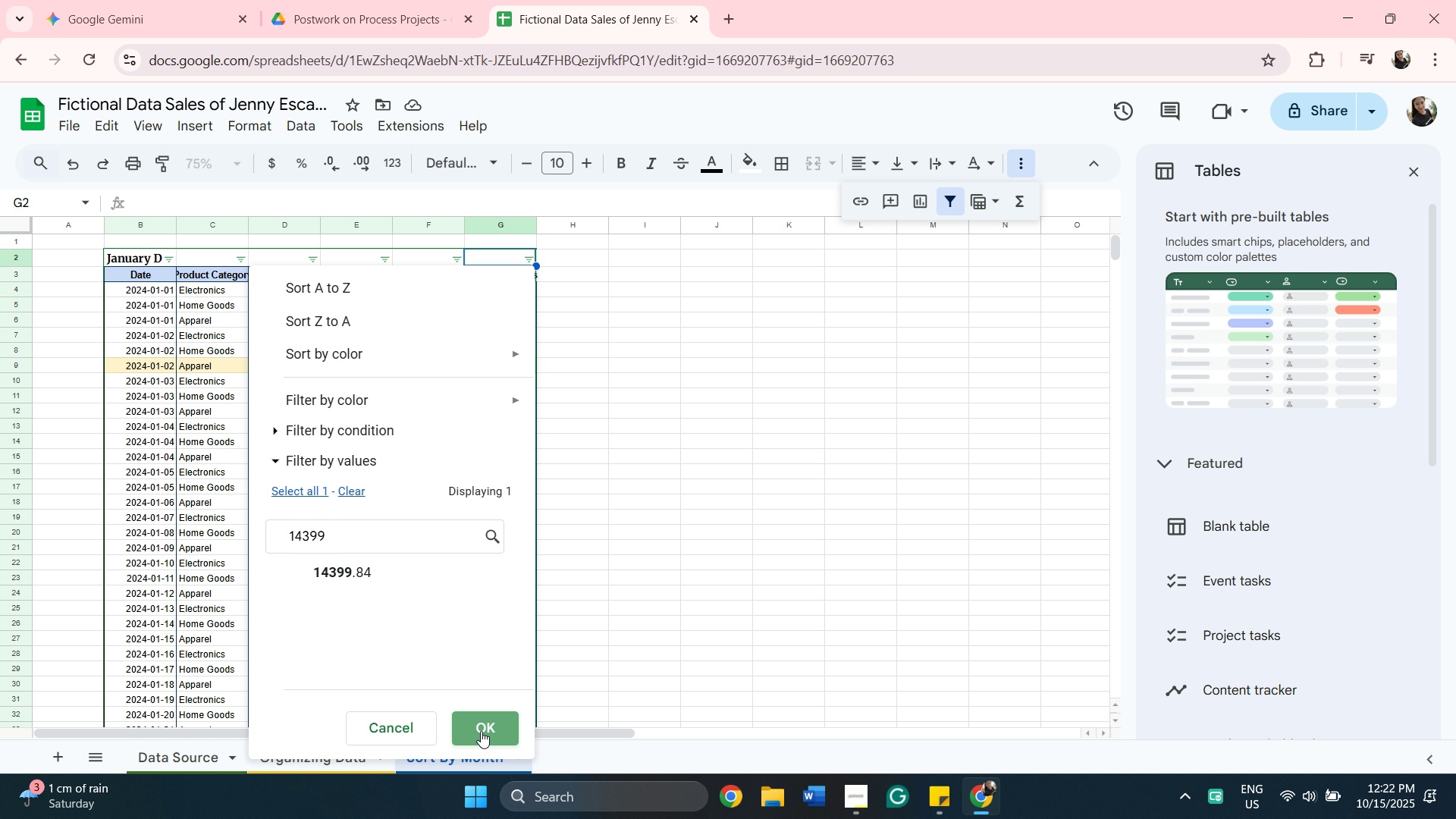 
wait(7.17)
 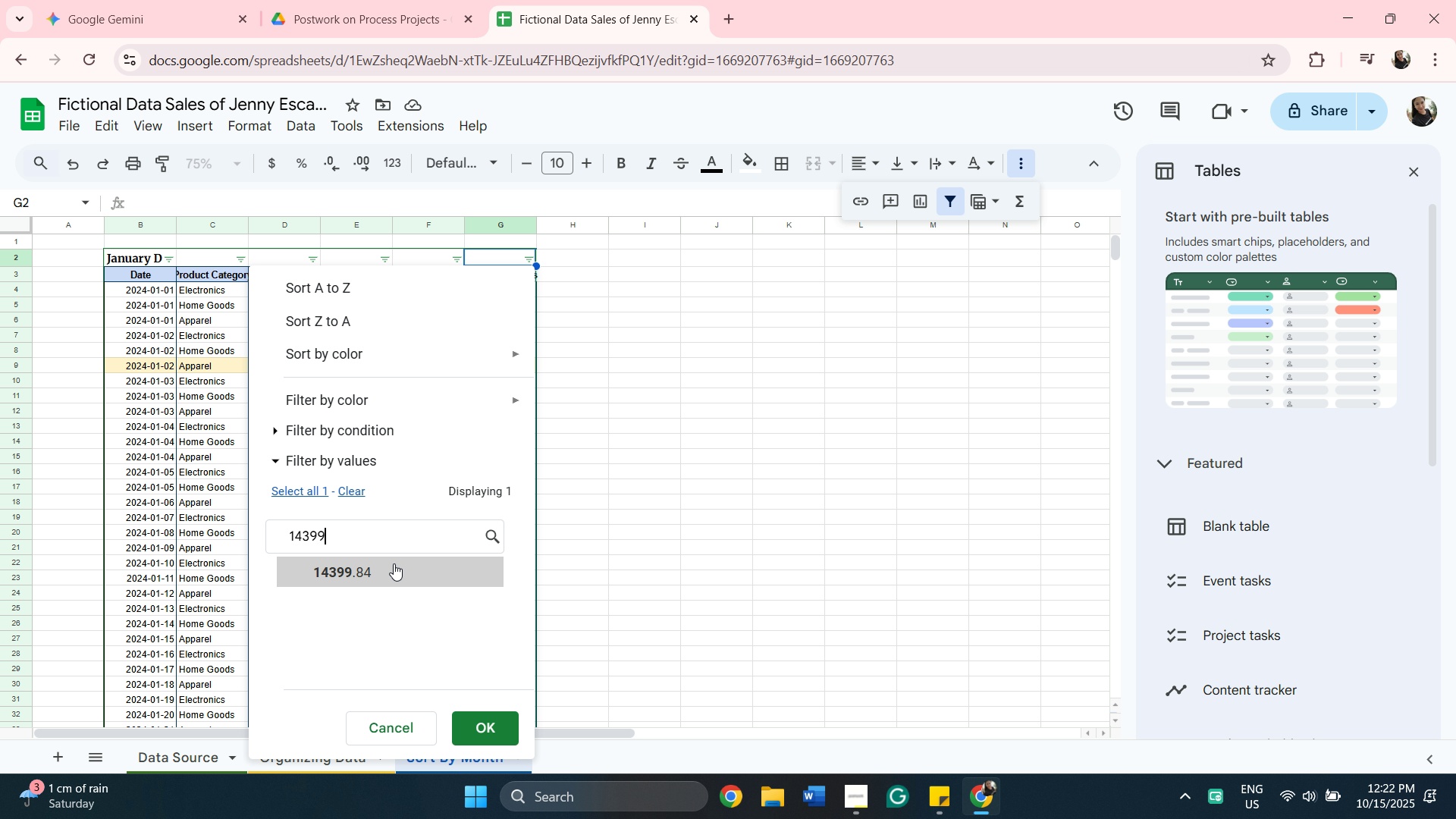 
scroll: coordinate [789, 372], scroll_direction: up, amount: 15.0
 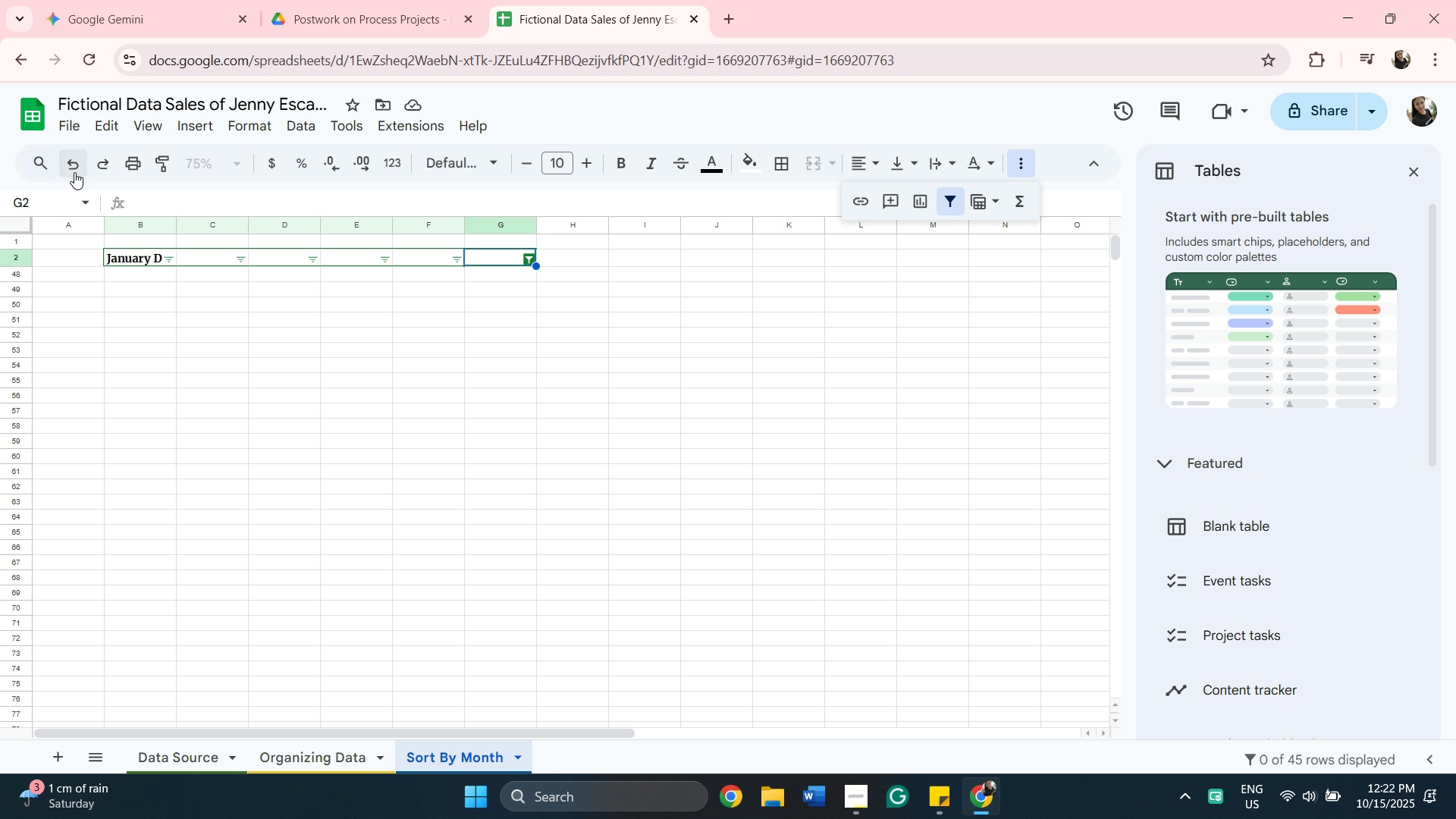 
left_click([75, 167])
 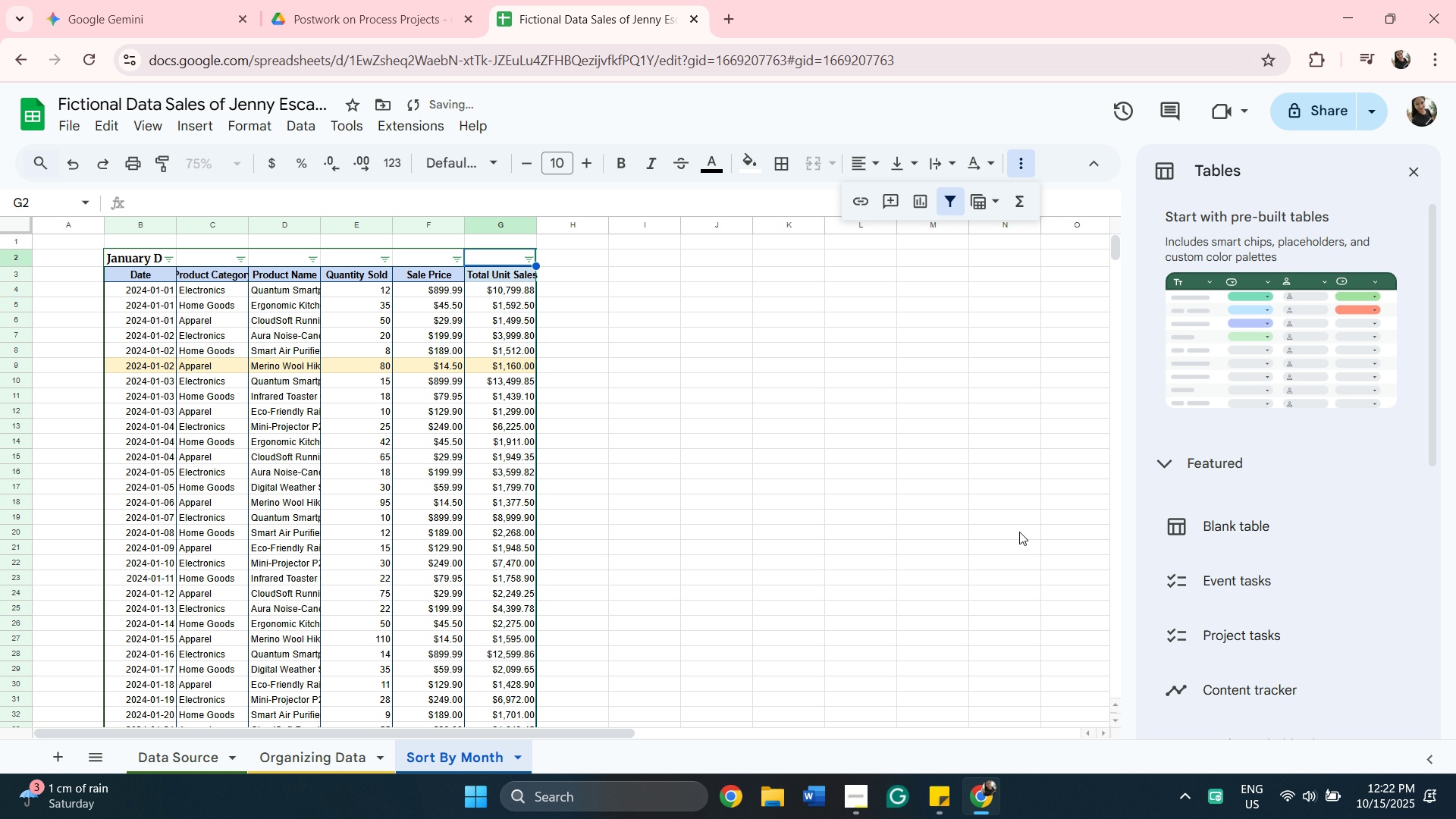 
scroll: coordinate [953, 604], scroll_direction: down, amount: 8.0
 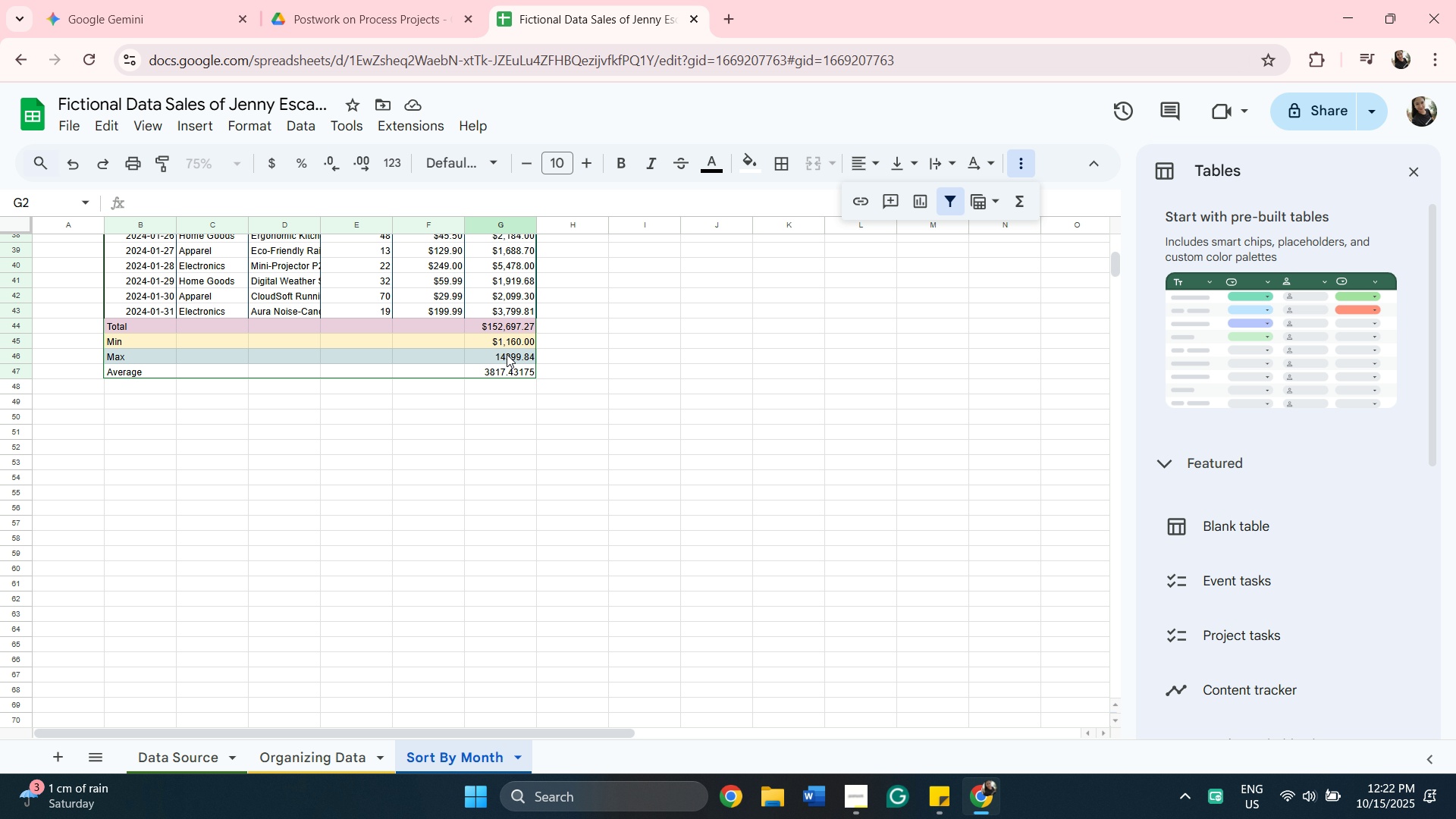 
wait(9.11)
 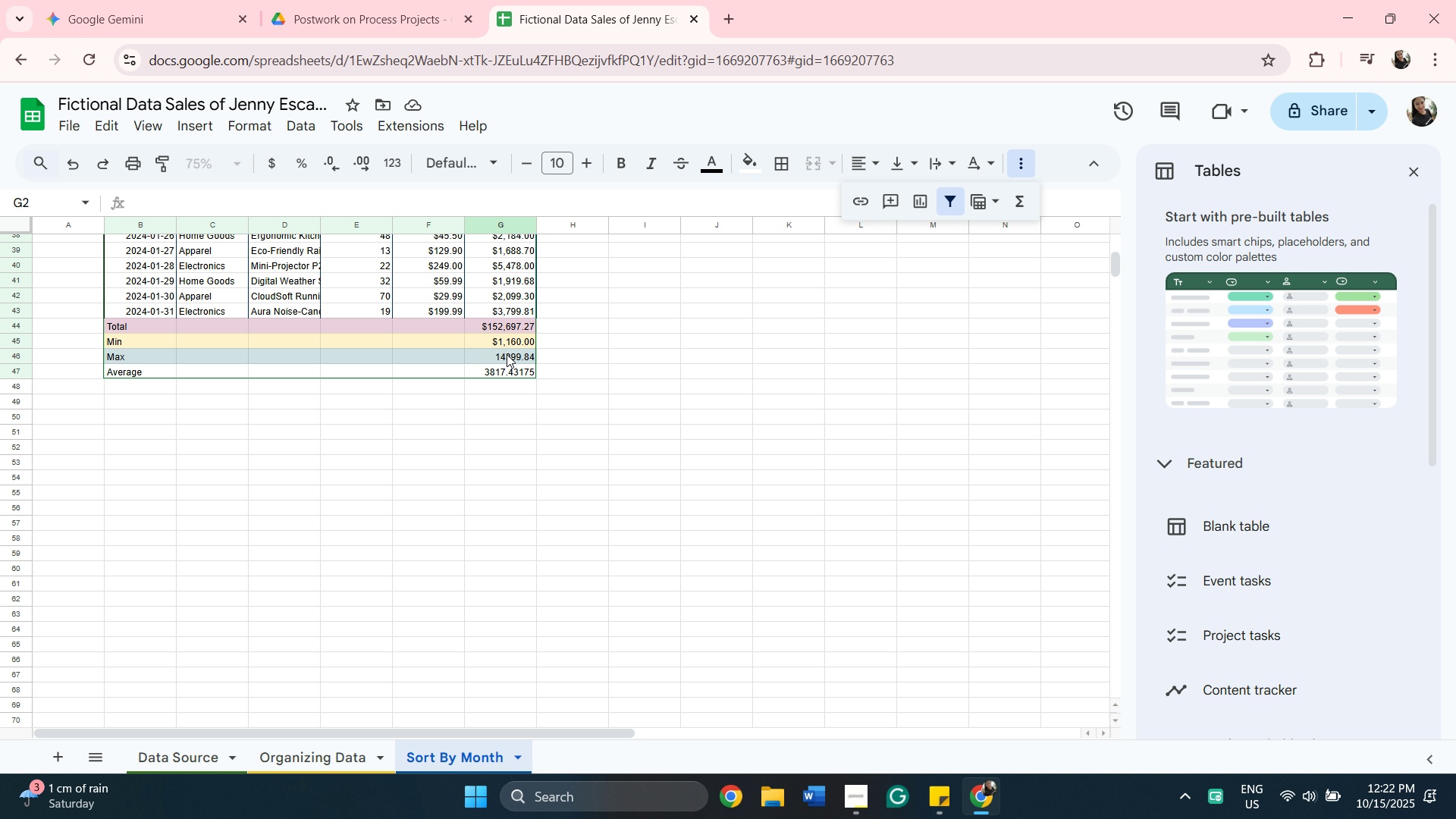 
scroll: coordinate [658, 344], scroll_direction: up, amount: 15.0
 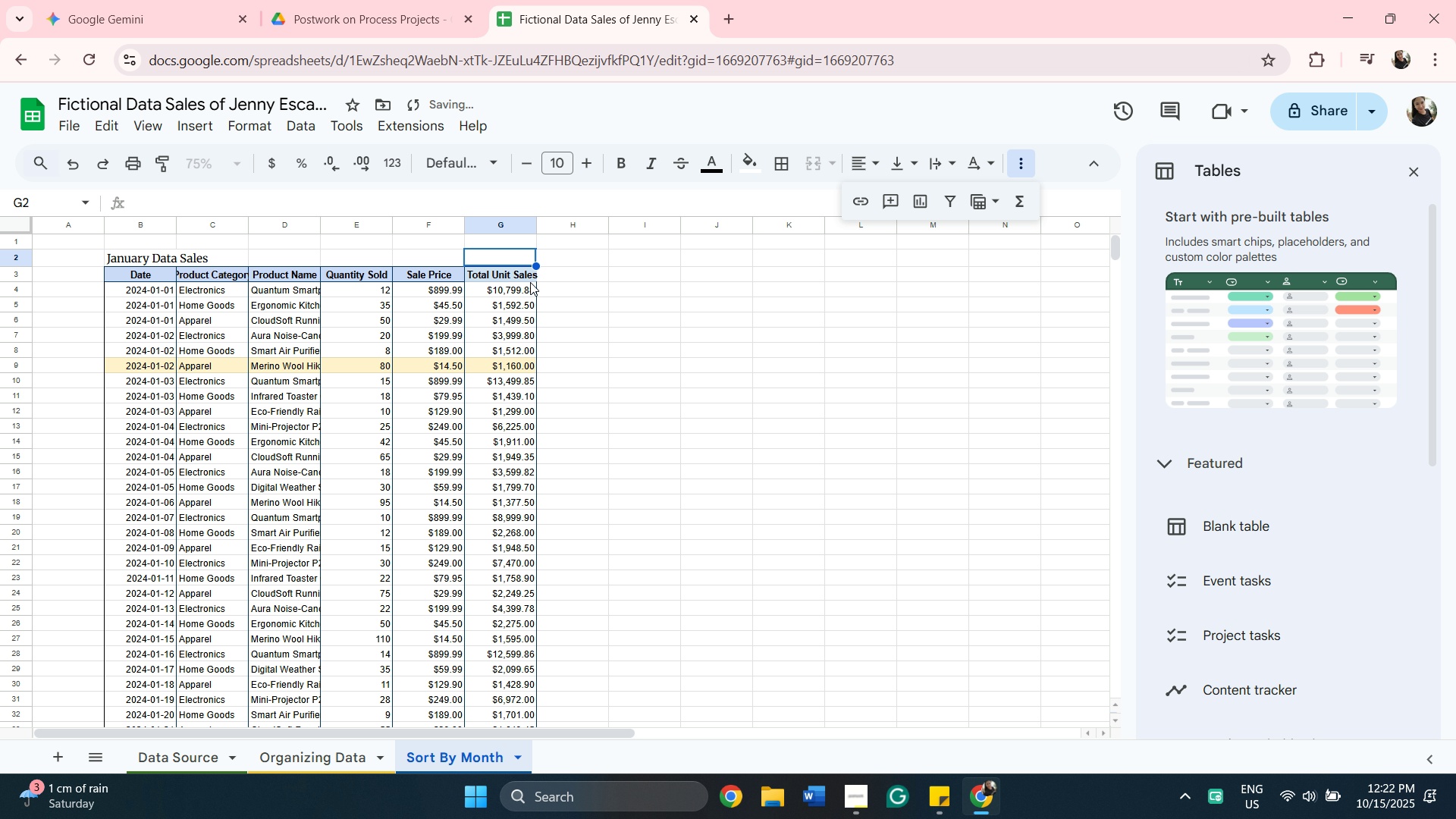 
left_click([528, 275])
 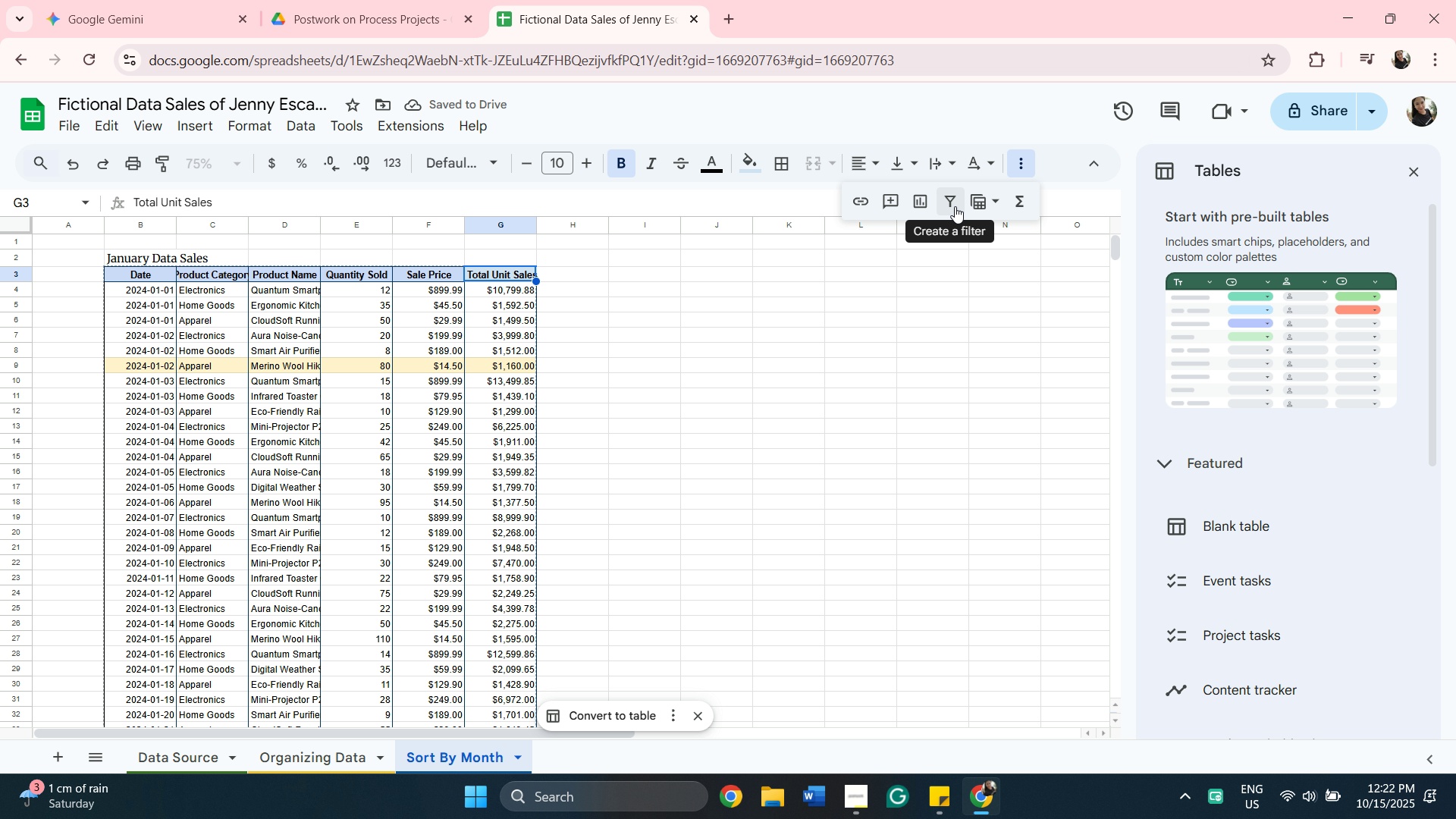 
left_click([955, 206])
 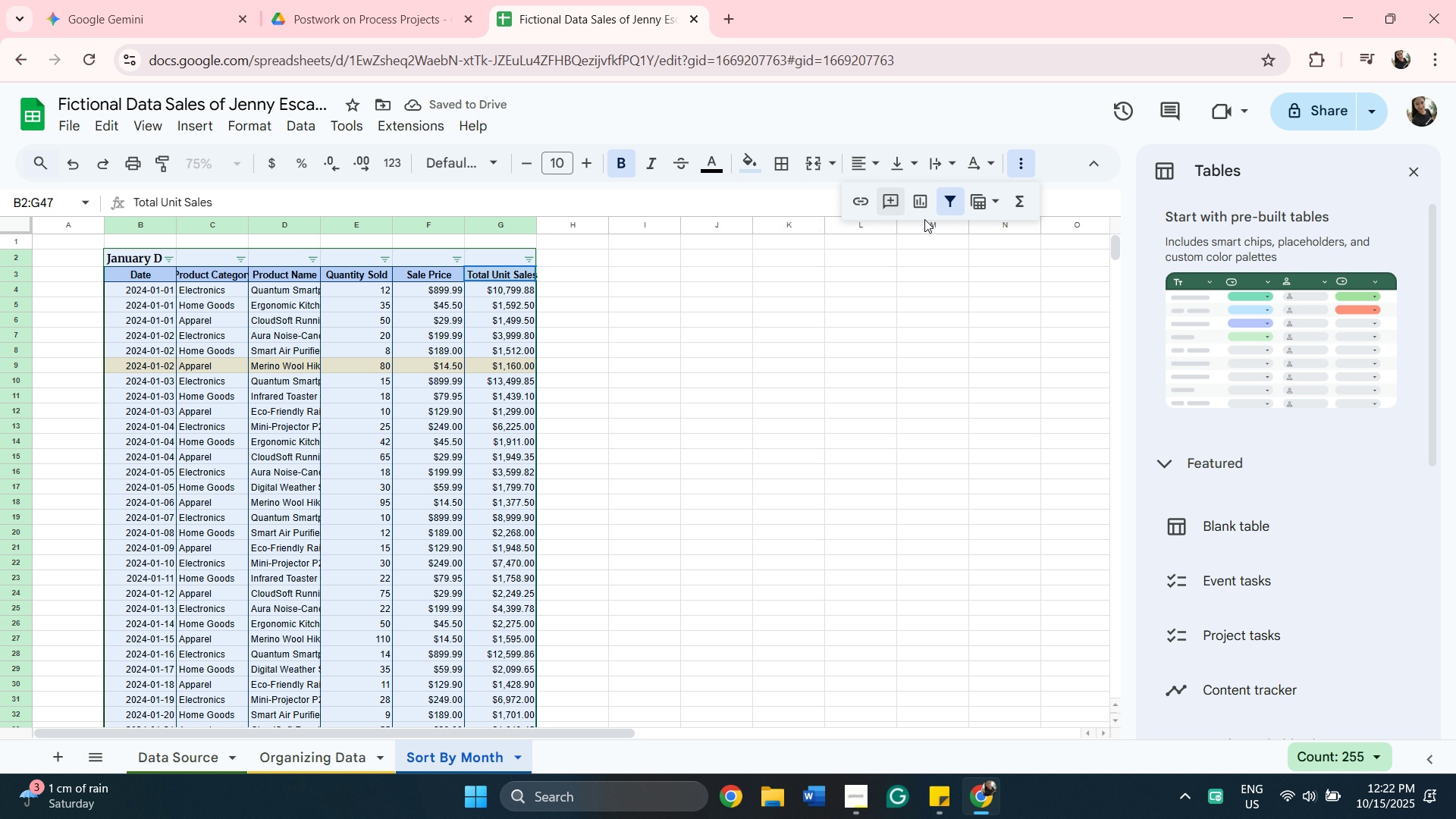 
left_click_drag(start_coordinate=[948, 205], to_coordinate=[952, 205])
 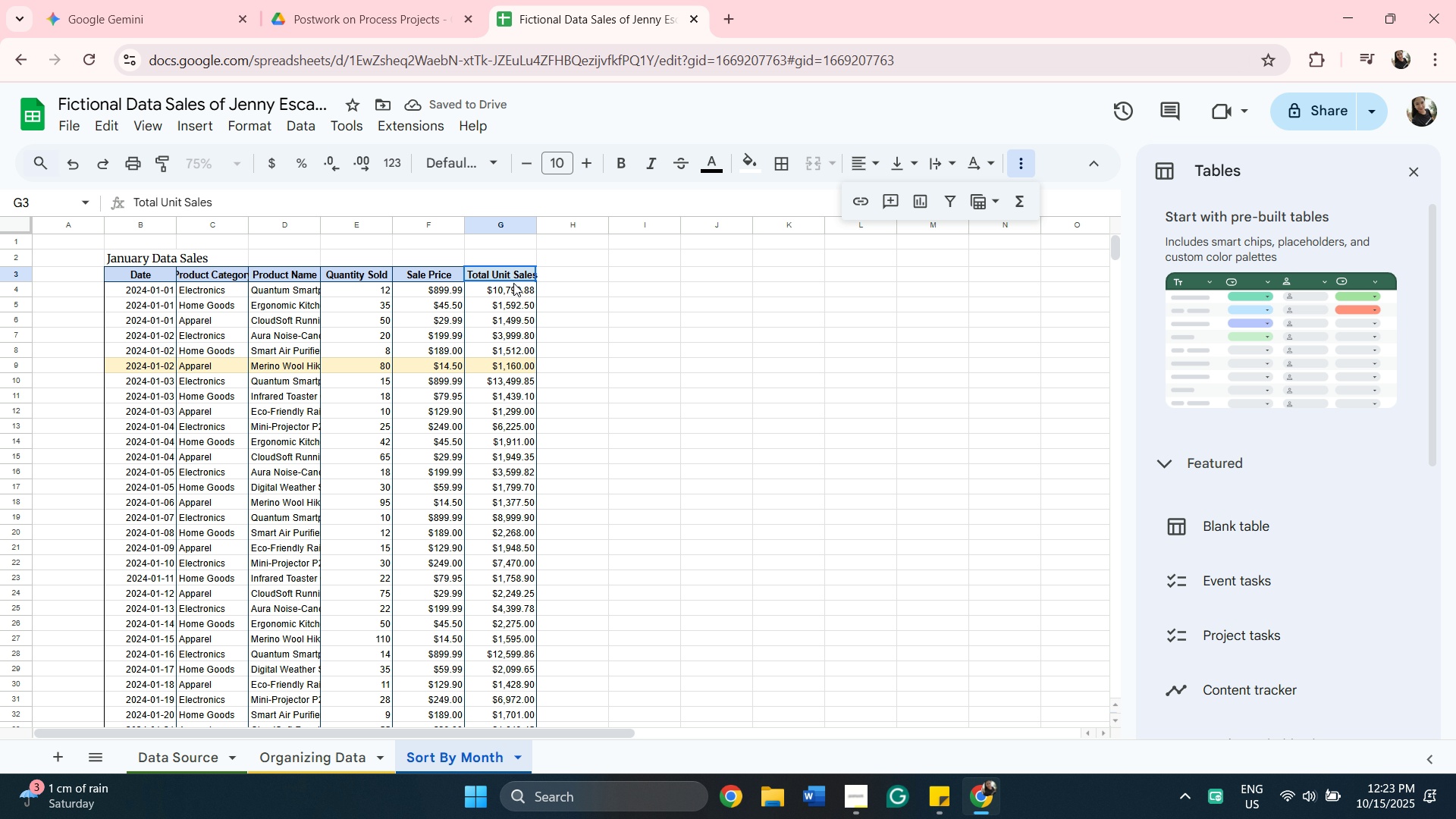 
left_click([513, 283])
 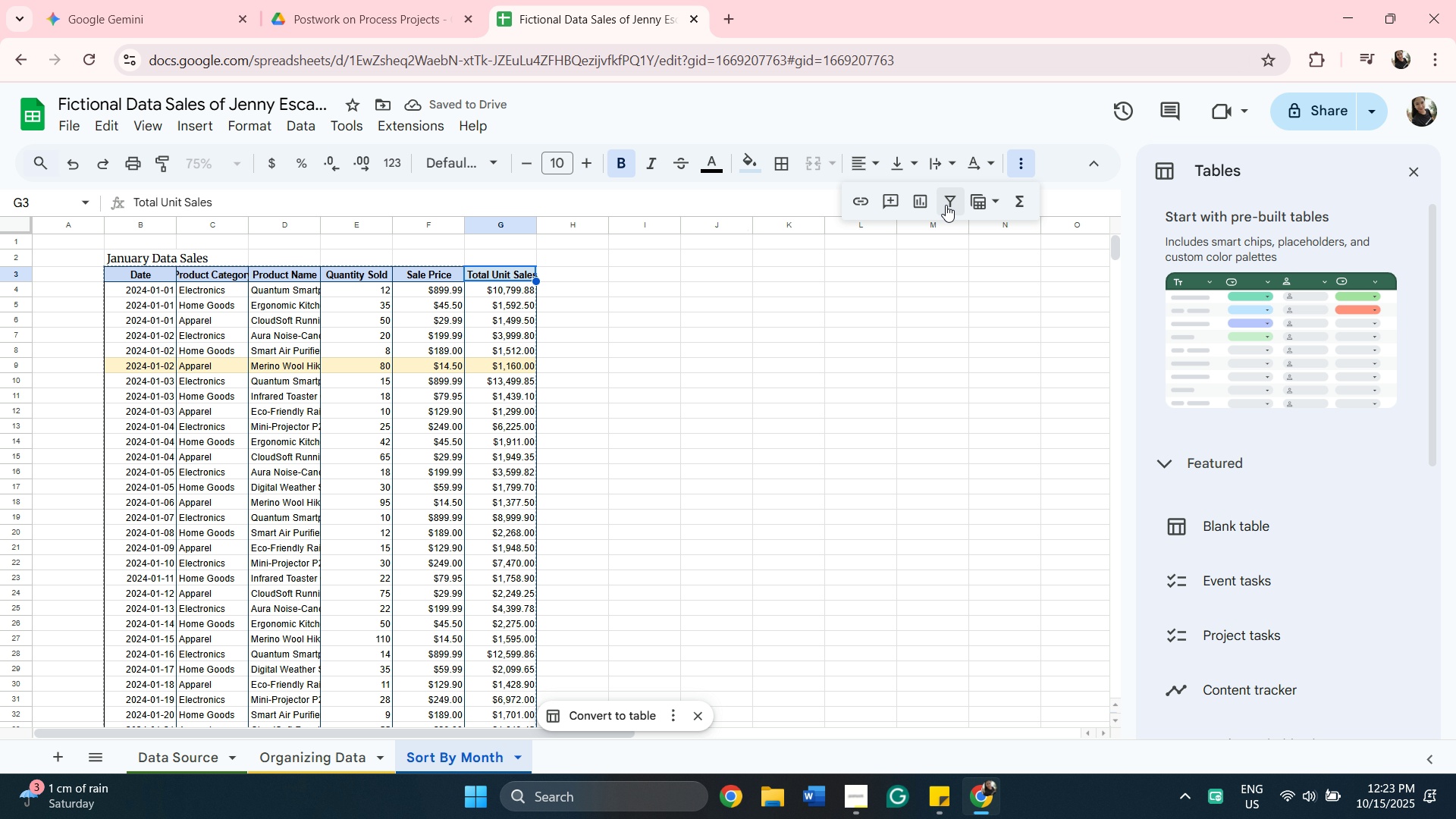 
left_click([946, 204])
 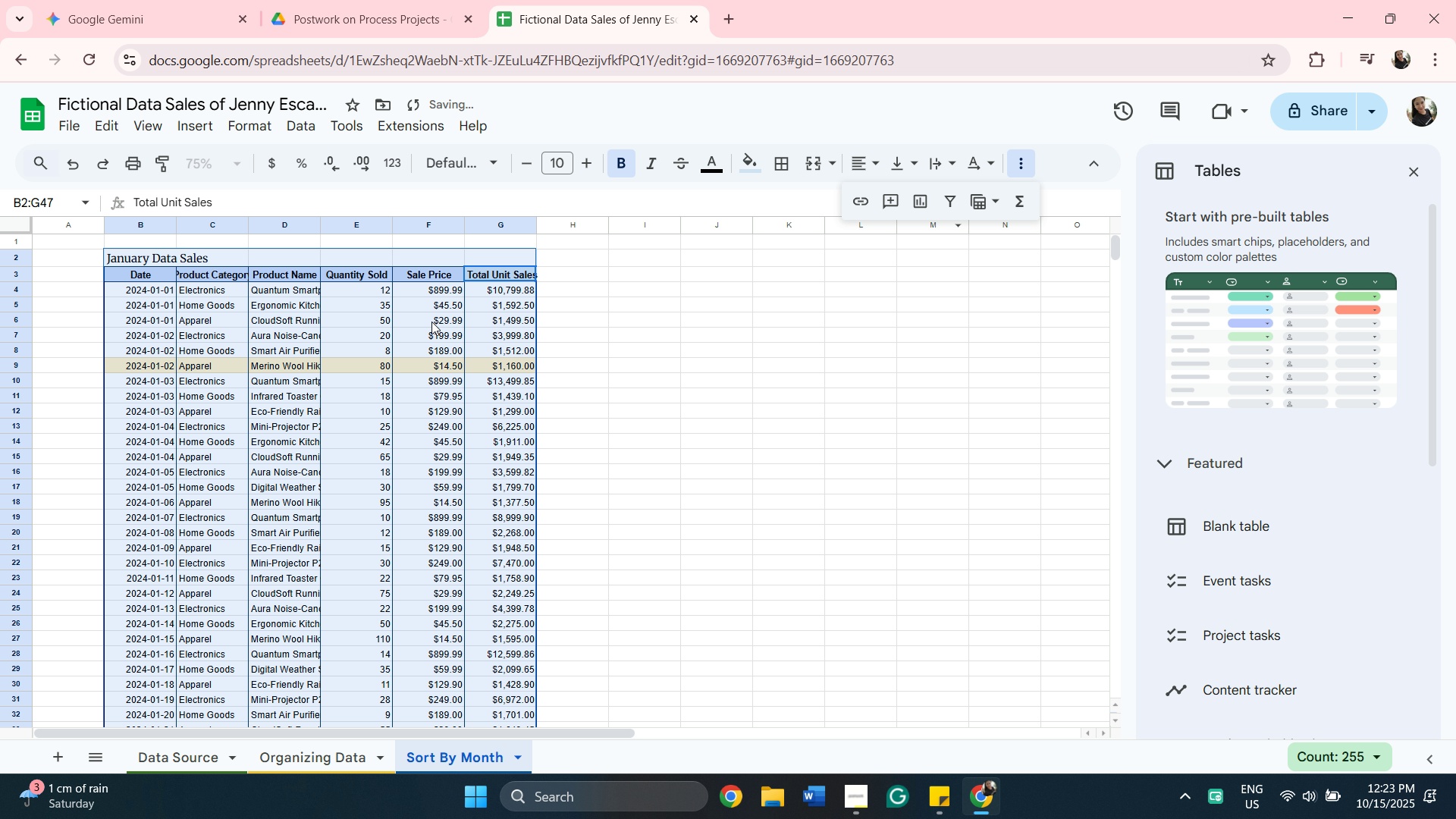 
left_click([589, 311])
 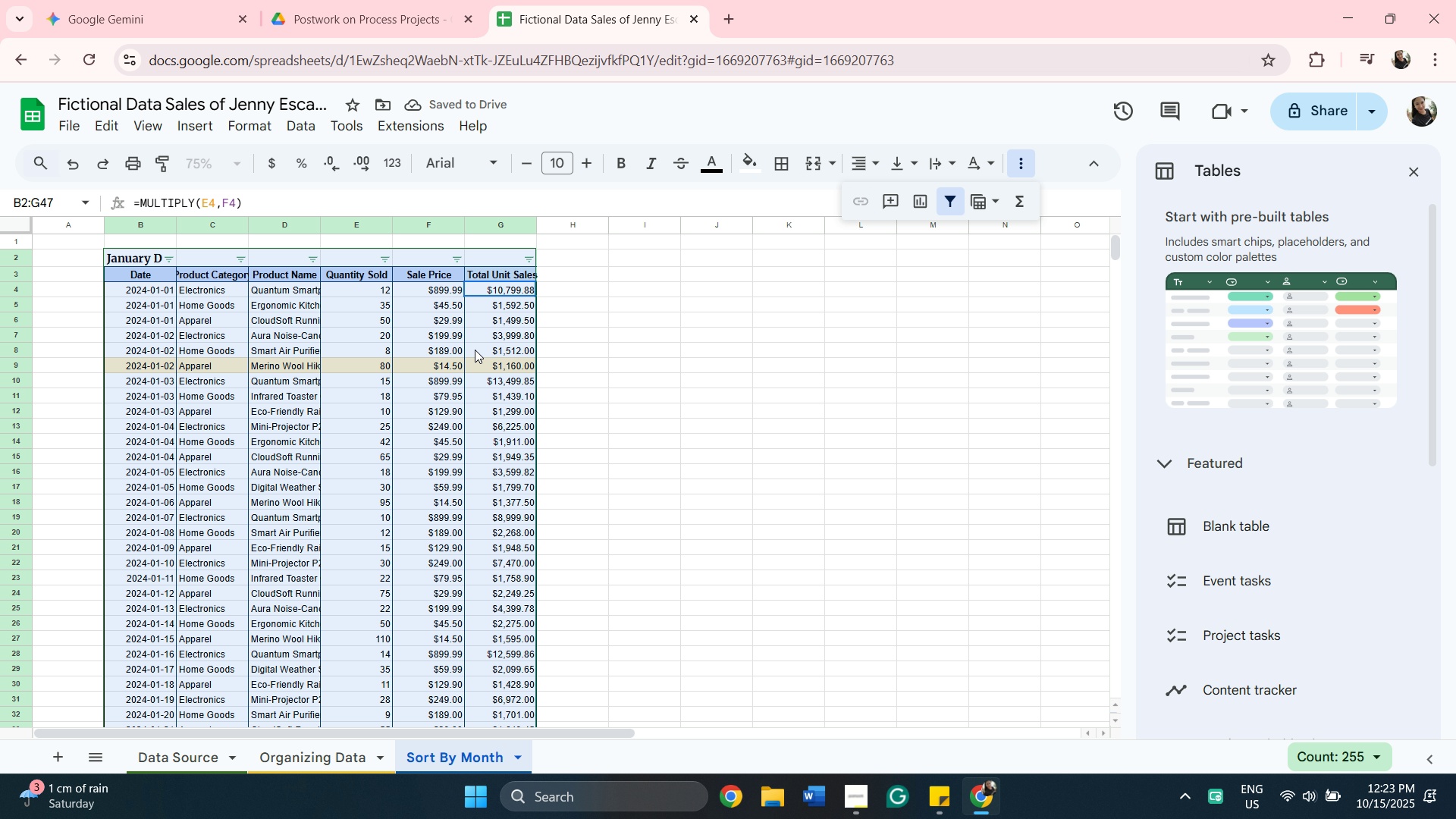 
wait(7.92)
 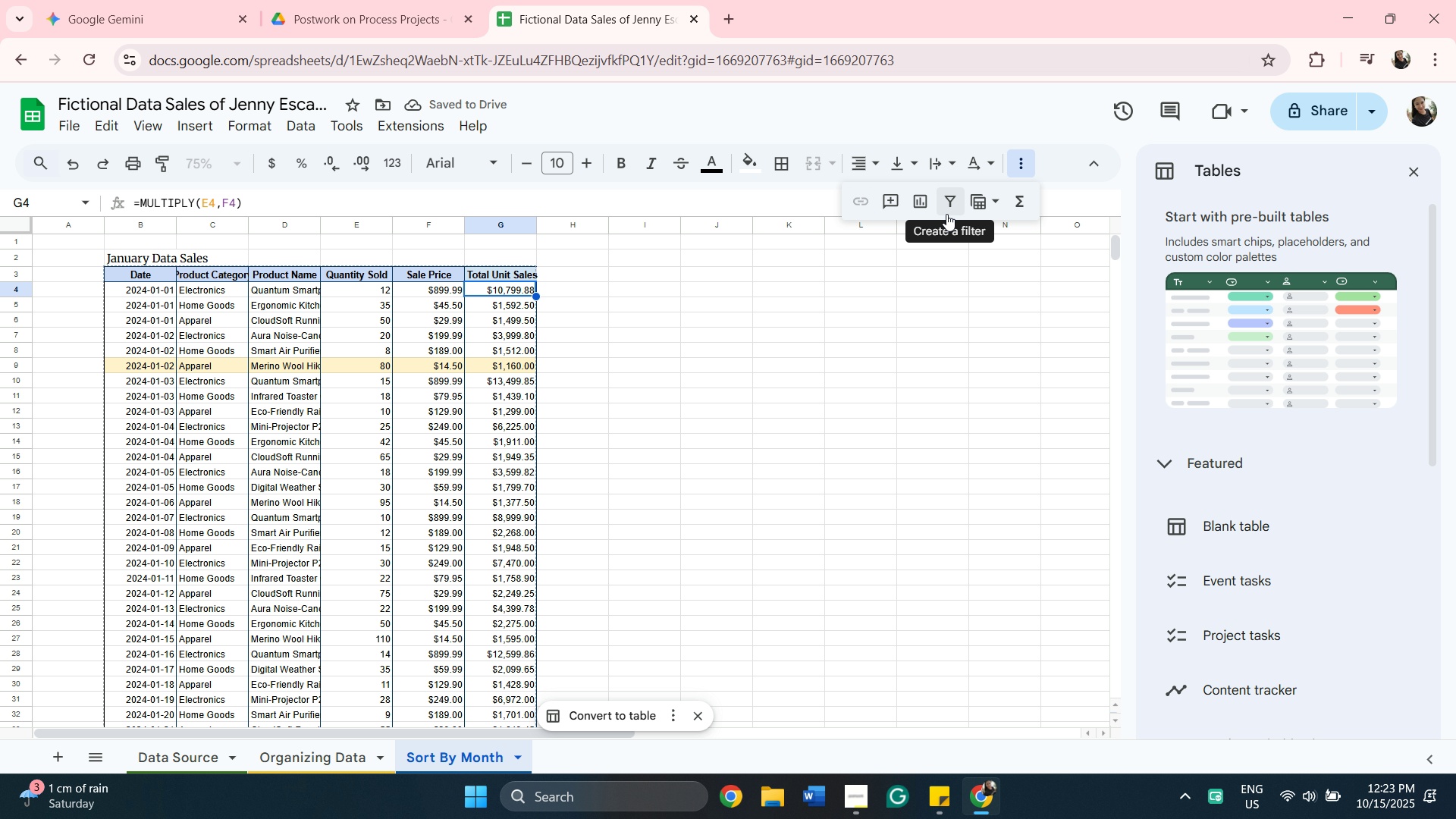 
left_click([529, 261])
 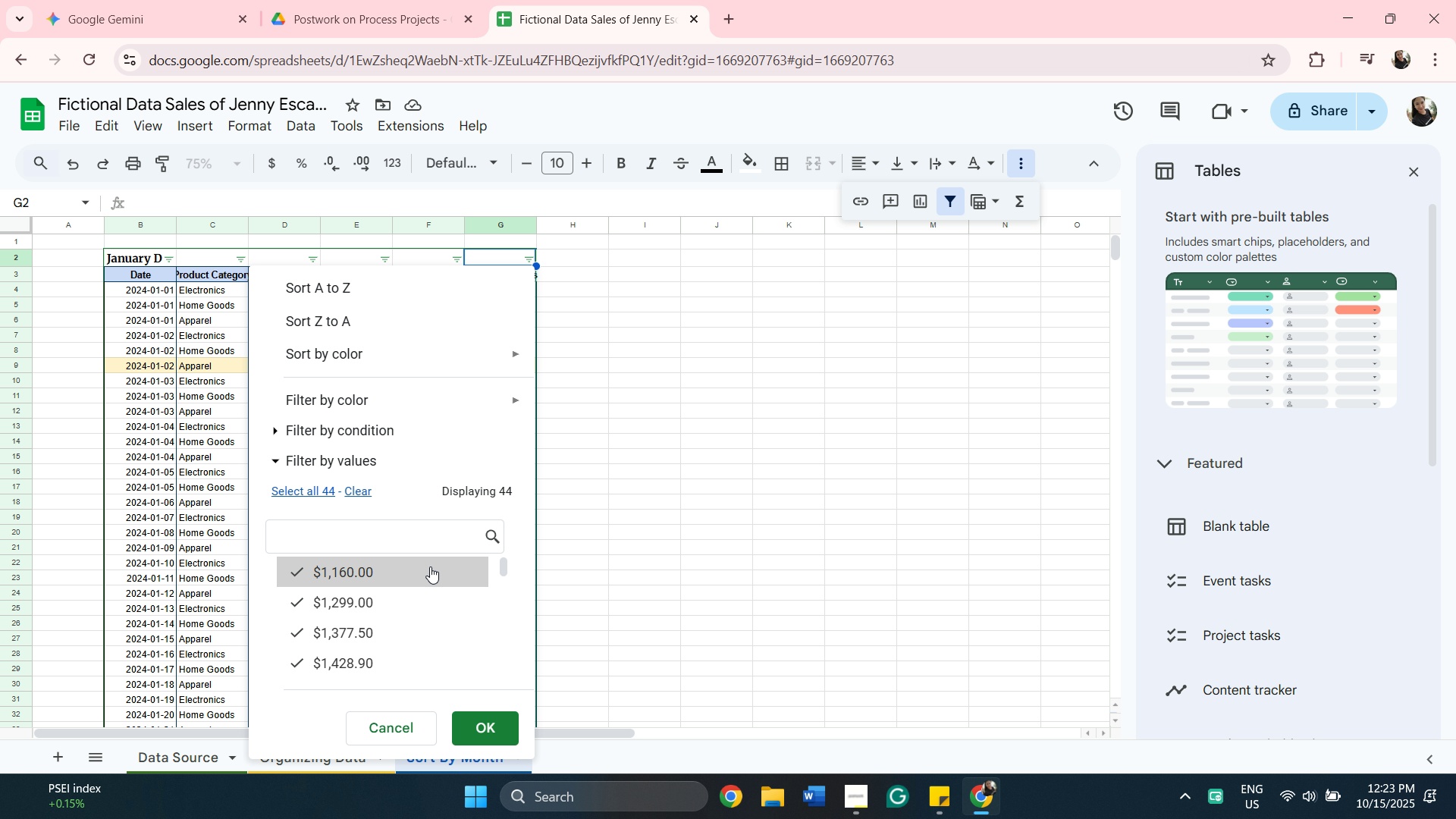 
wait(5.45)
 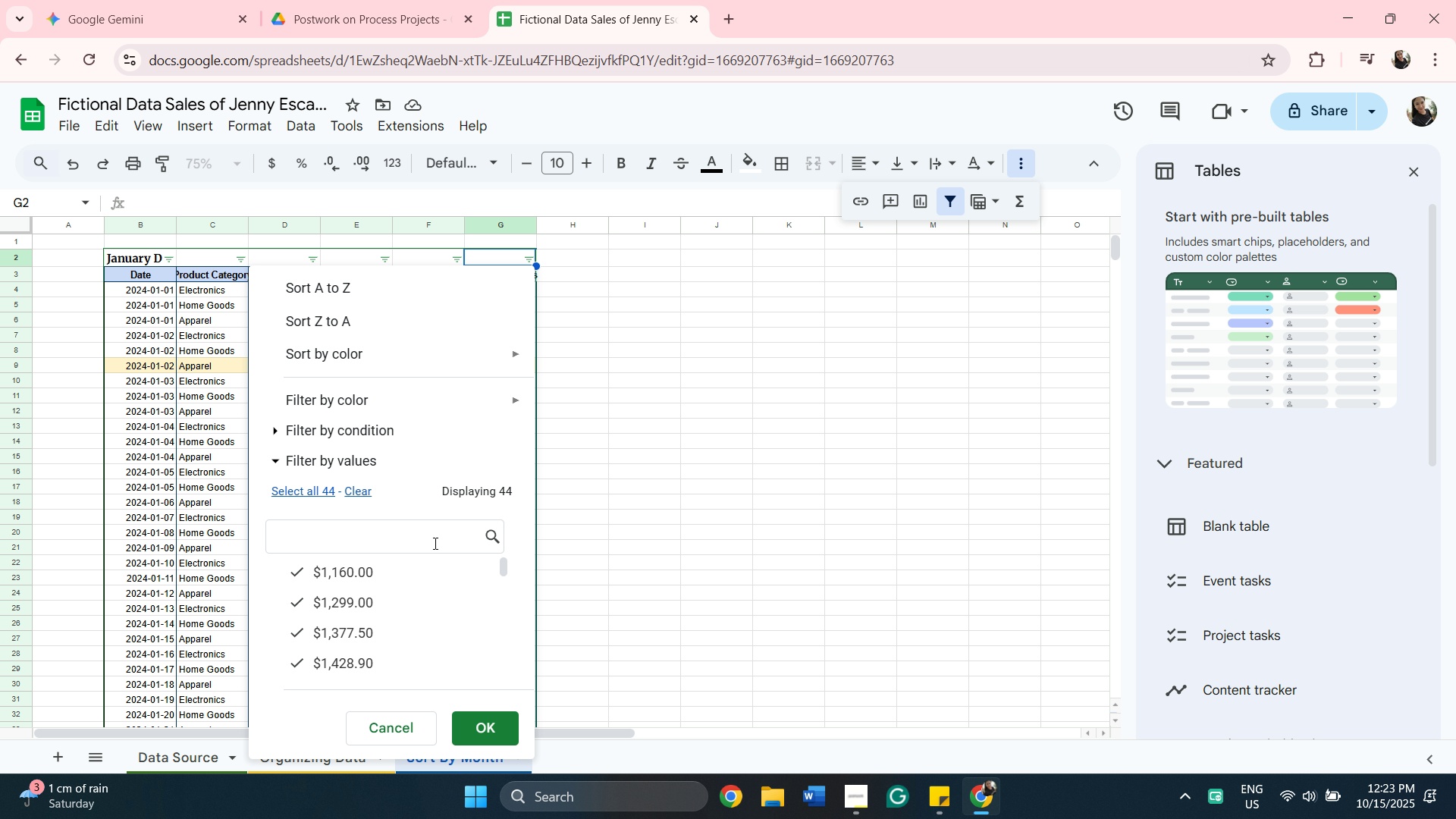 
scroll: coordinate [602, 485], scroll_direction: down, amount: 1.0
 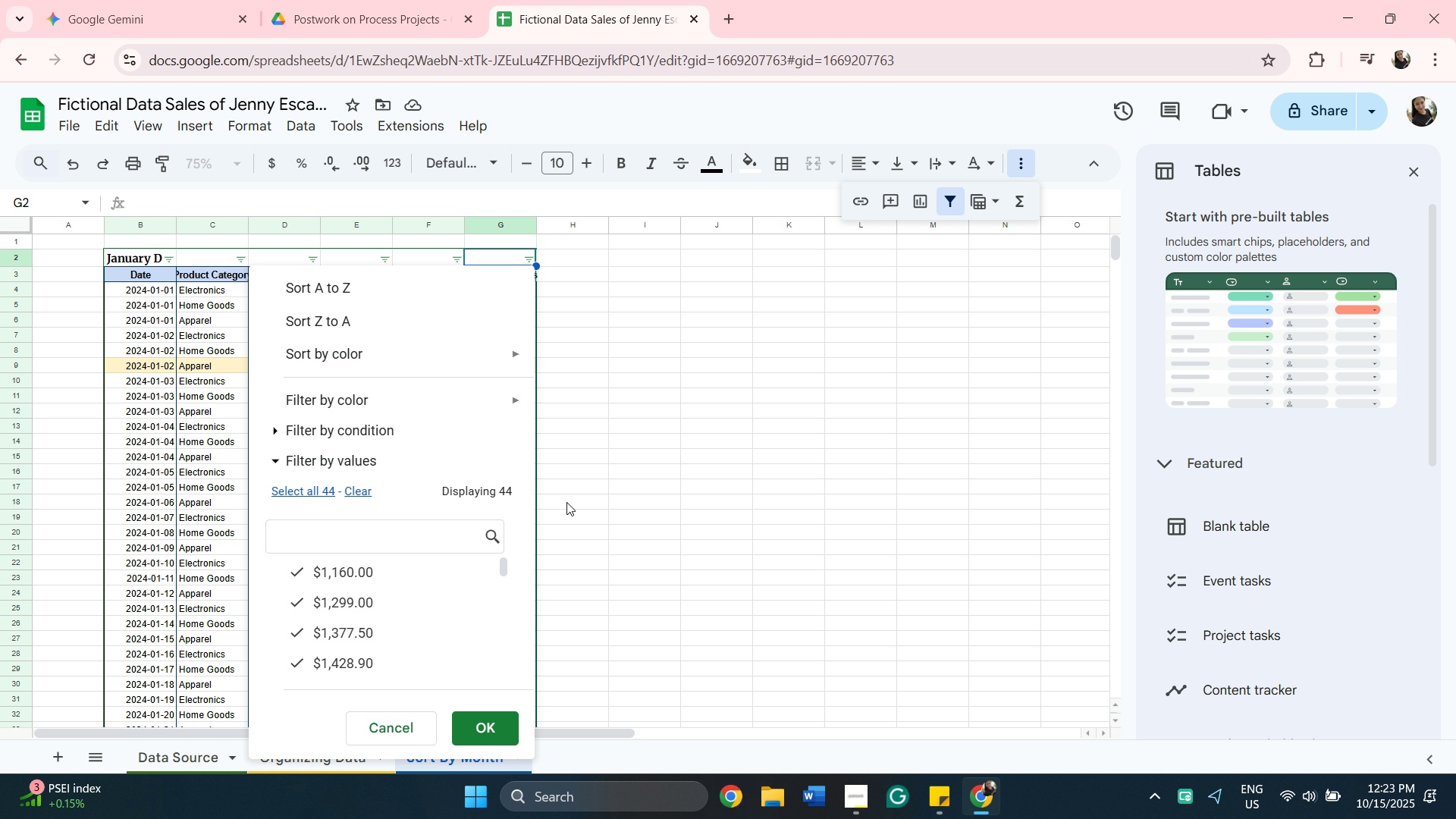 
left_click([568, 499])
 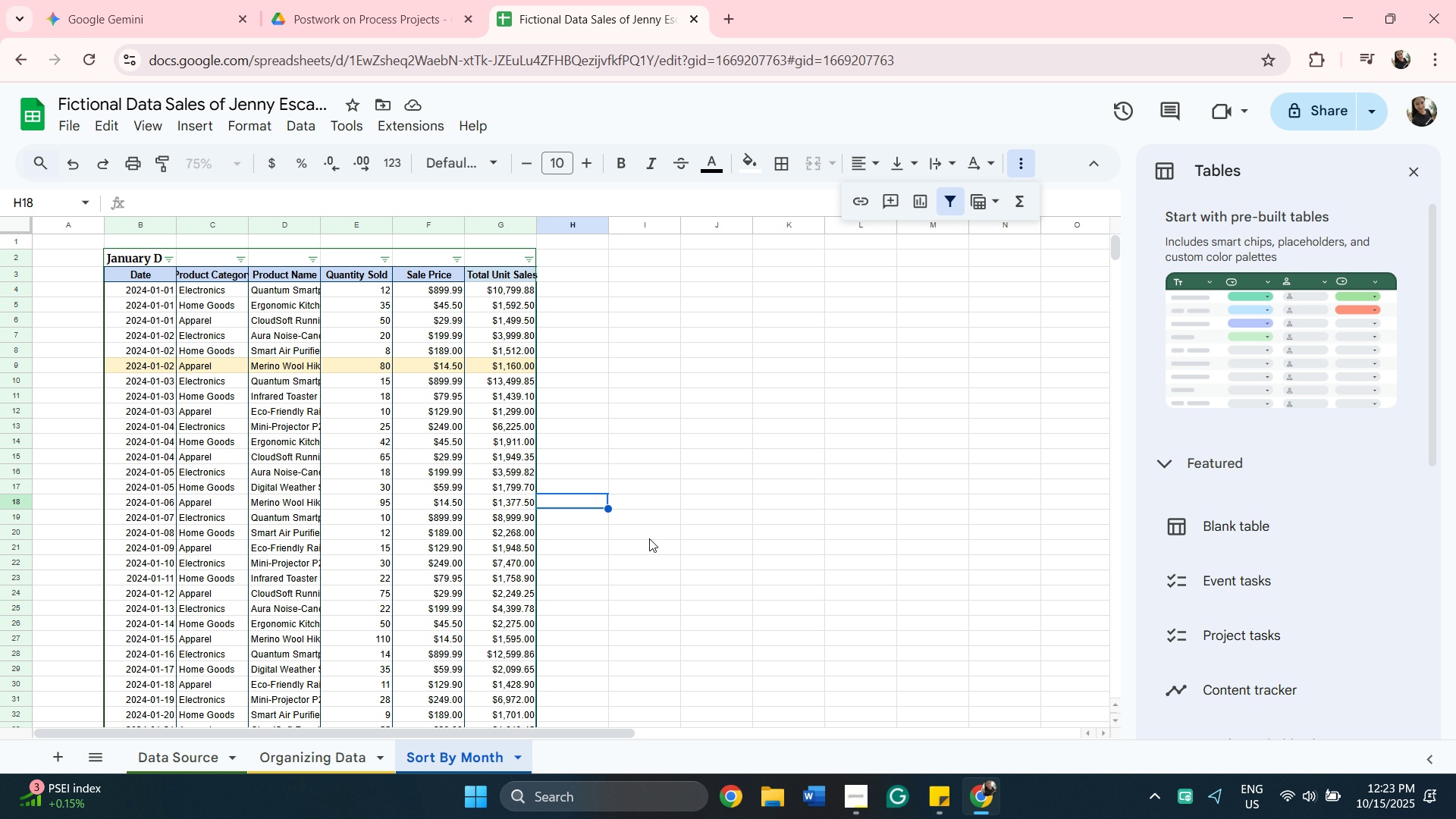 
scroll: coordinate [635, 599], scroll_direction: down, amount: 8.0
 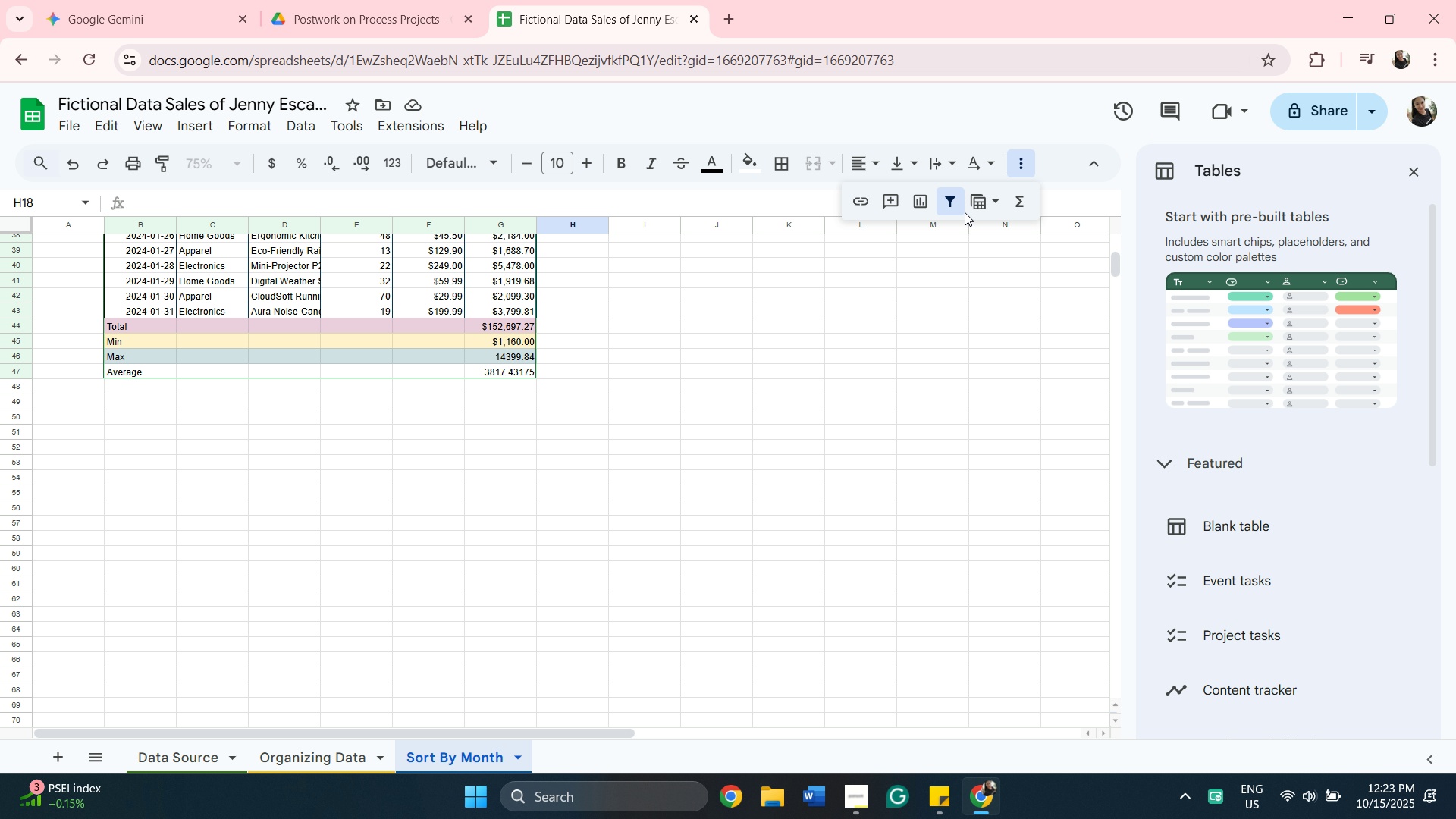 
scroll: coordinate [670, 353], scroll_direction: up, amount: 11.0
 